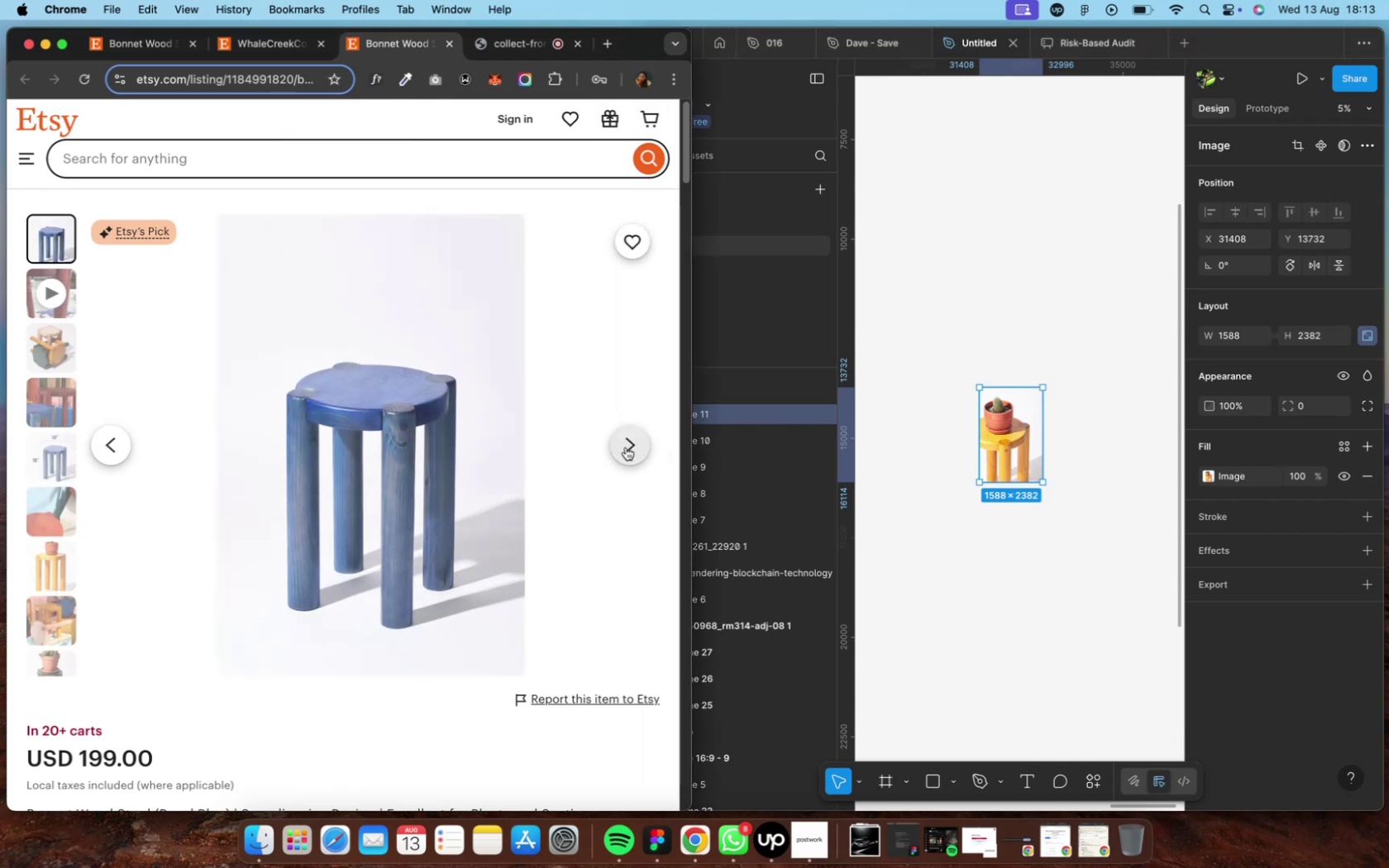 
left_click_drag(start_coordinate=[947, 342], to_coordinate=[1106, 553])
 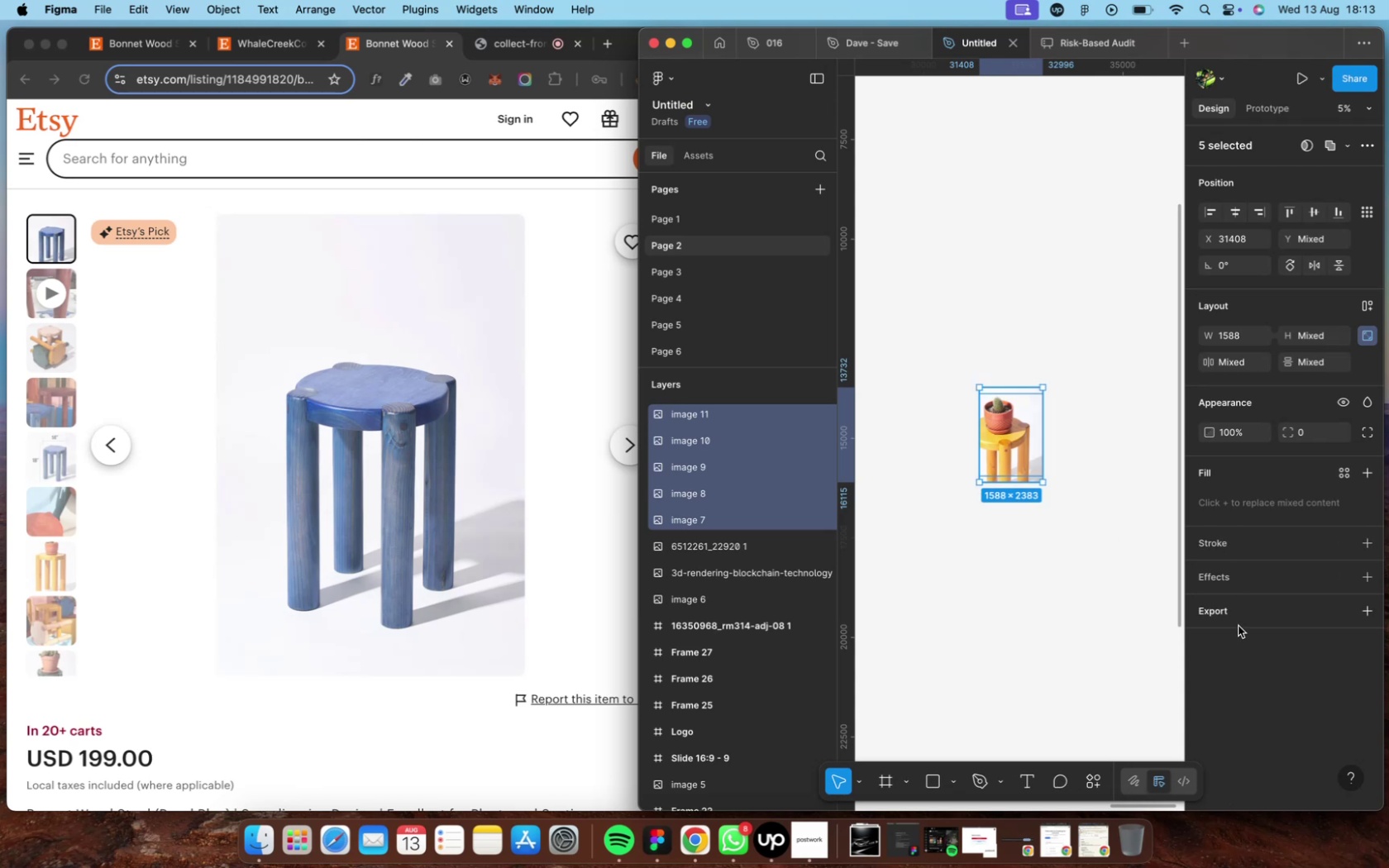 
left_click([1233, 617])
 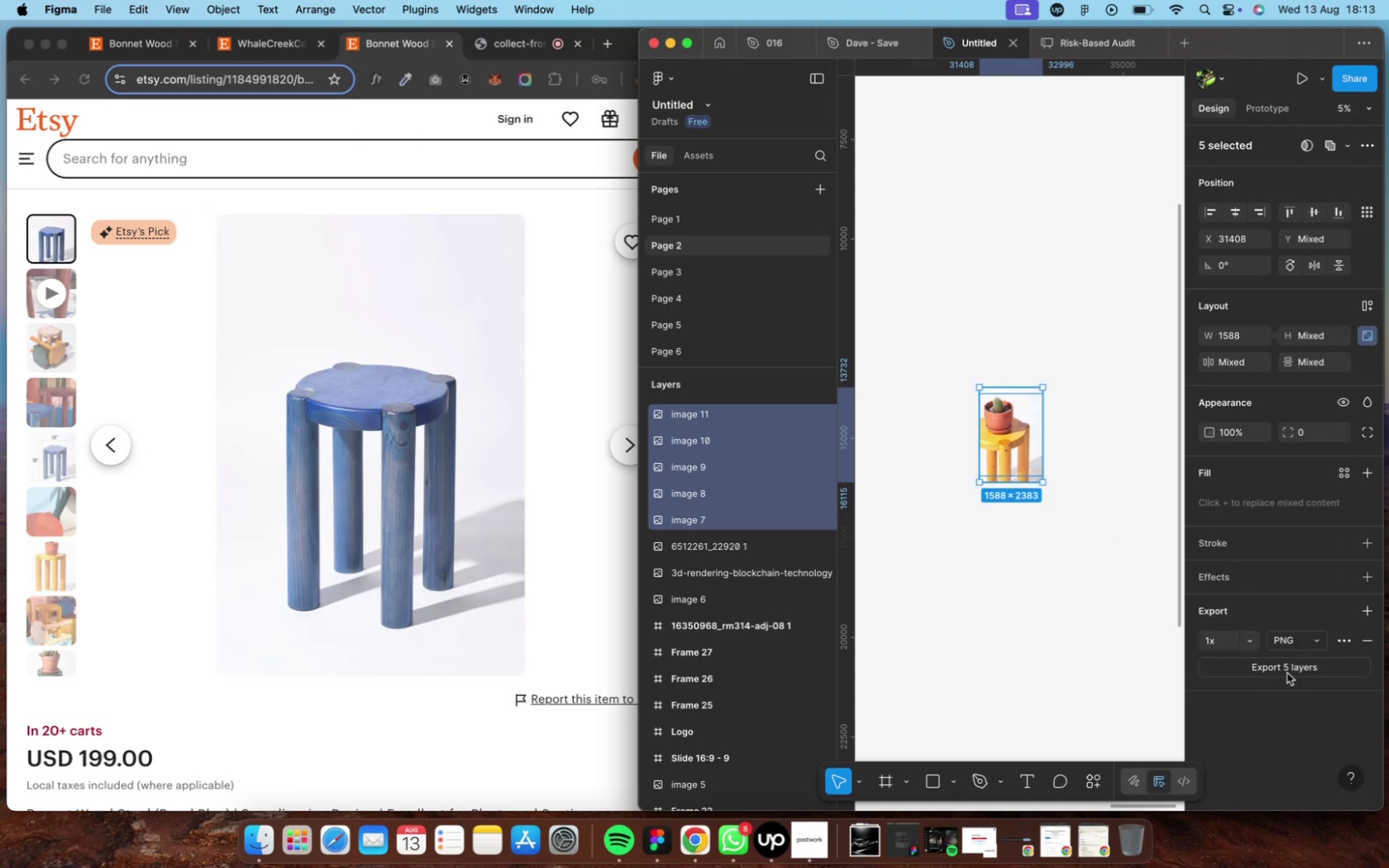 
left_click([1285, 672])
 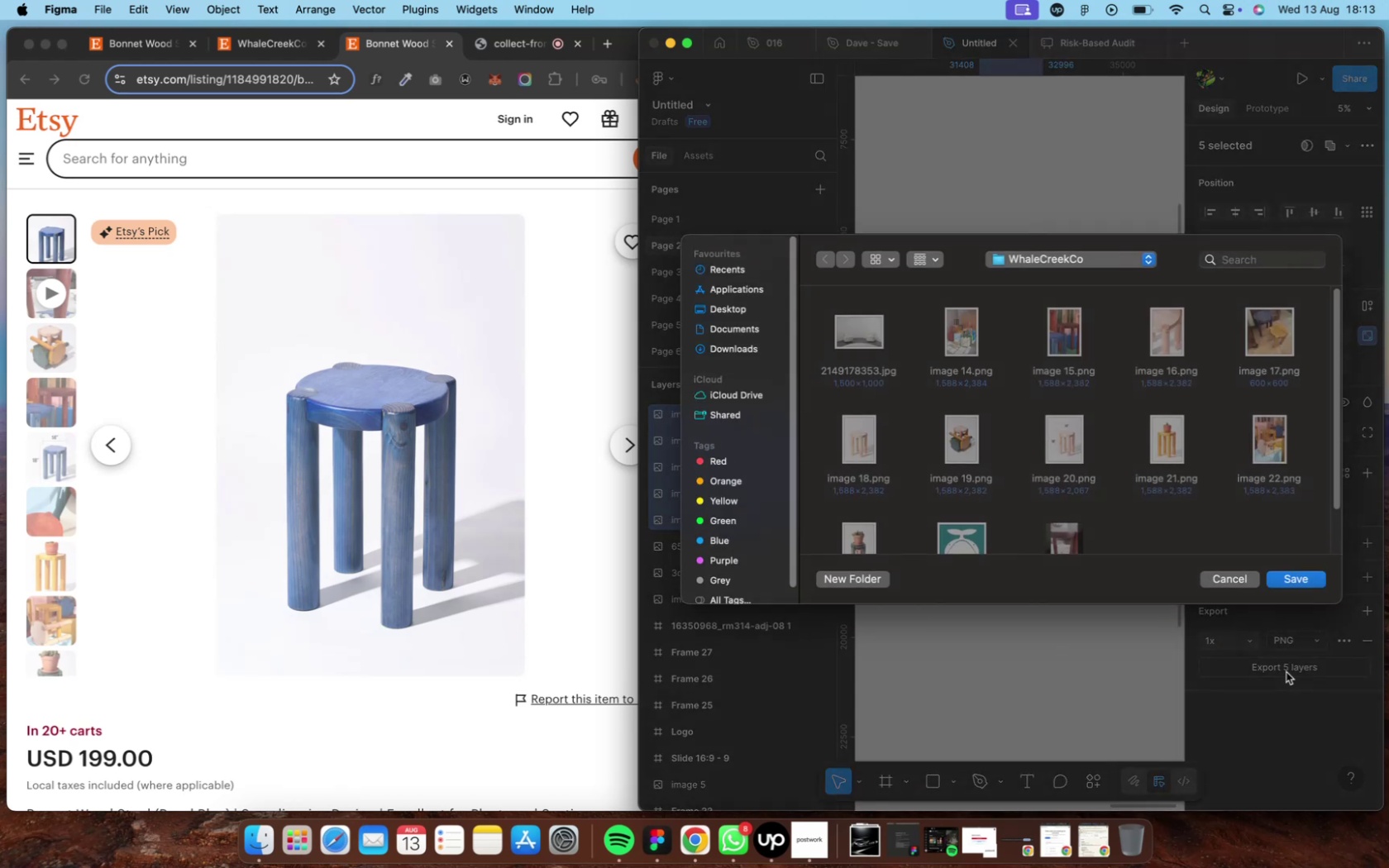 
wait(12.42)
 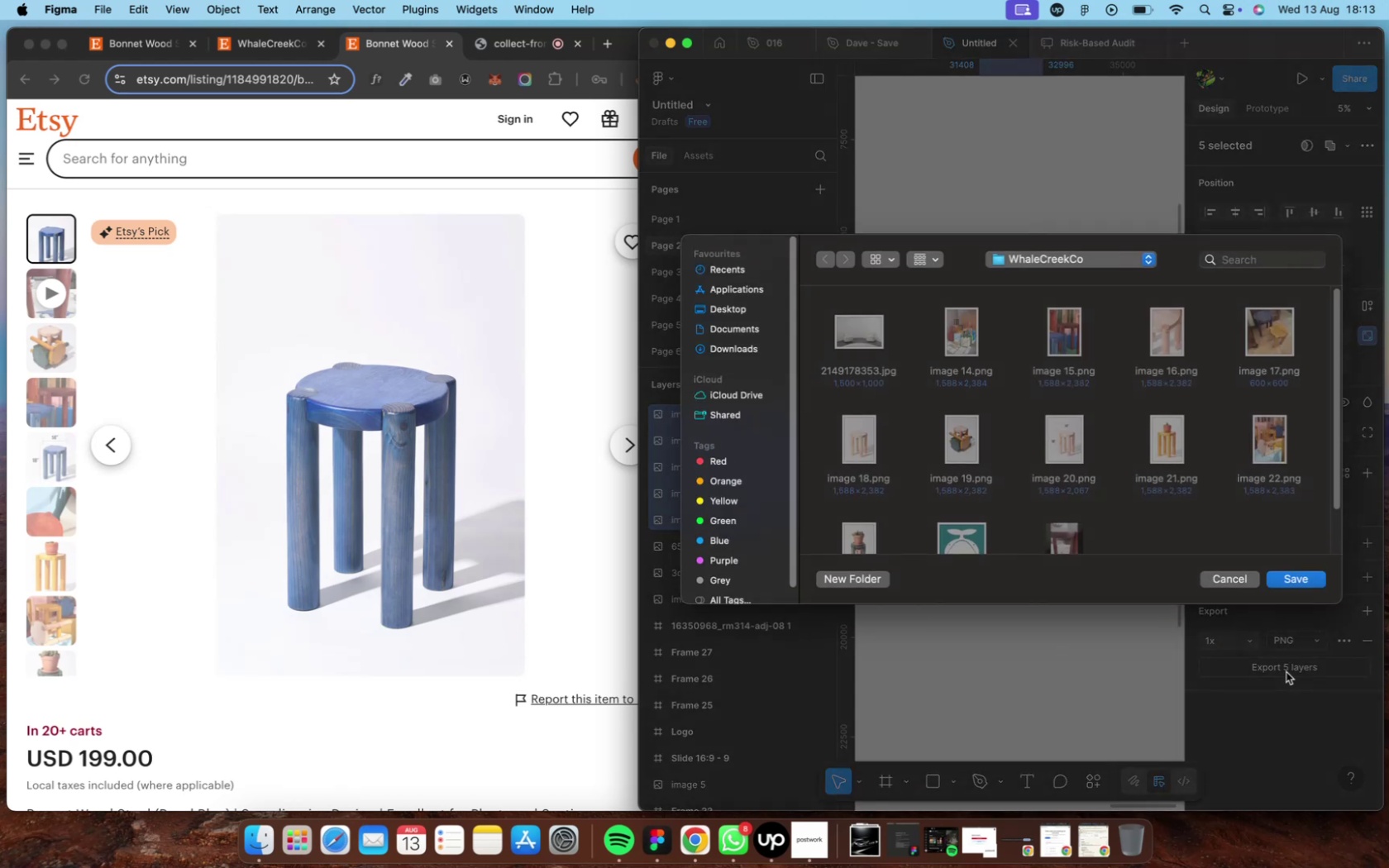 
left_click([1301, 581])
 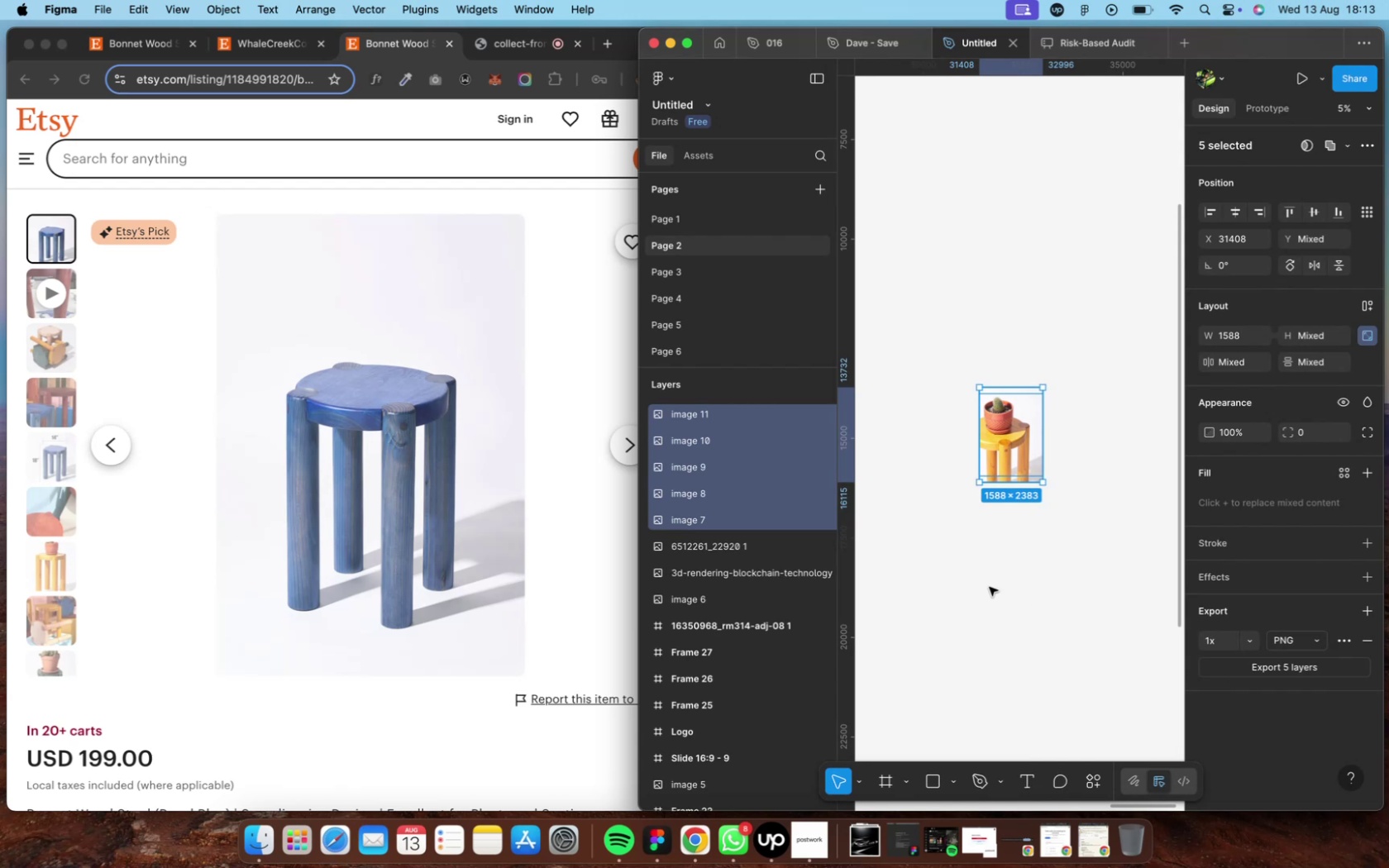 
wait(8.18)
 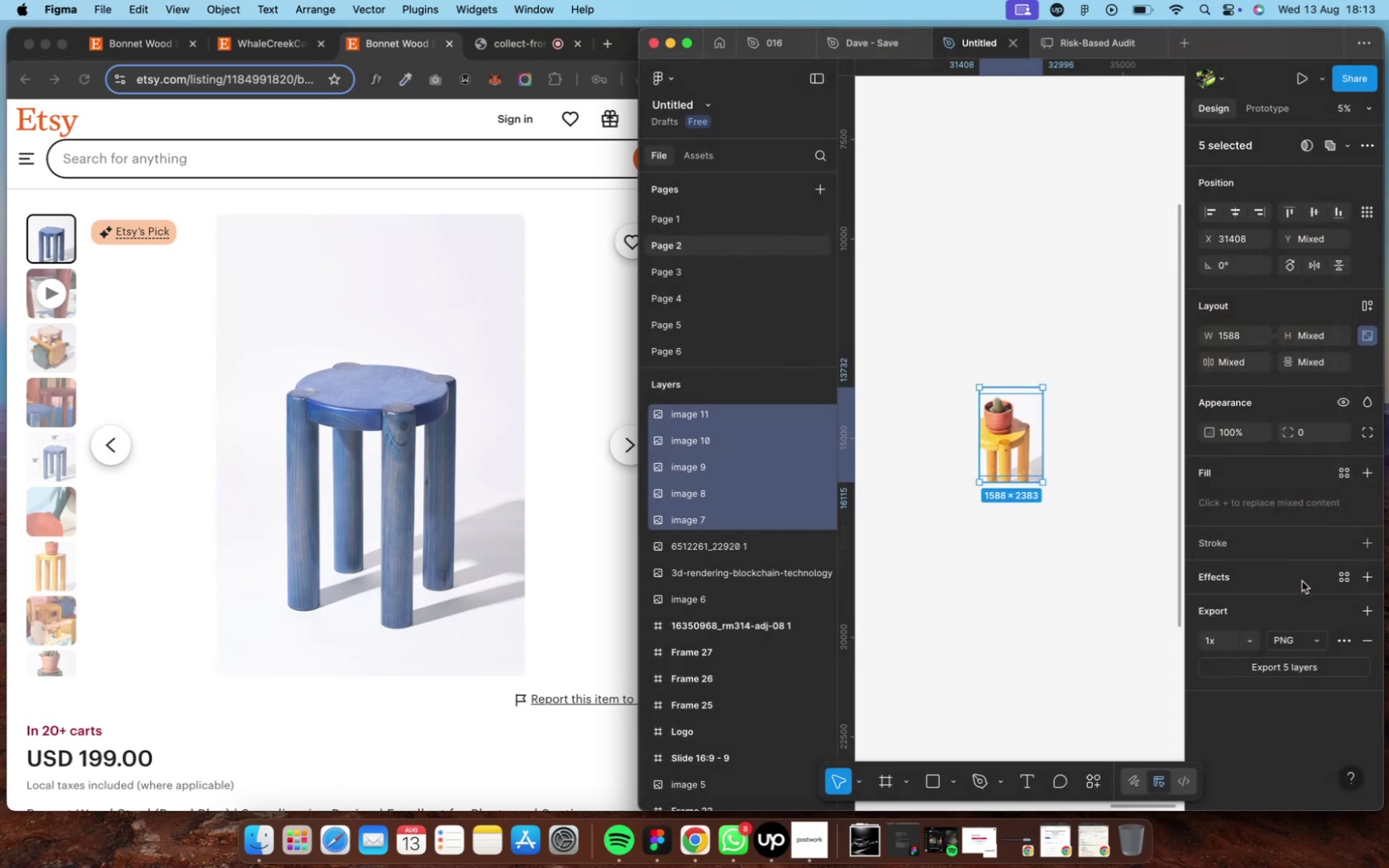 
key(Control+ArrowUp)
 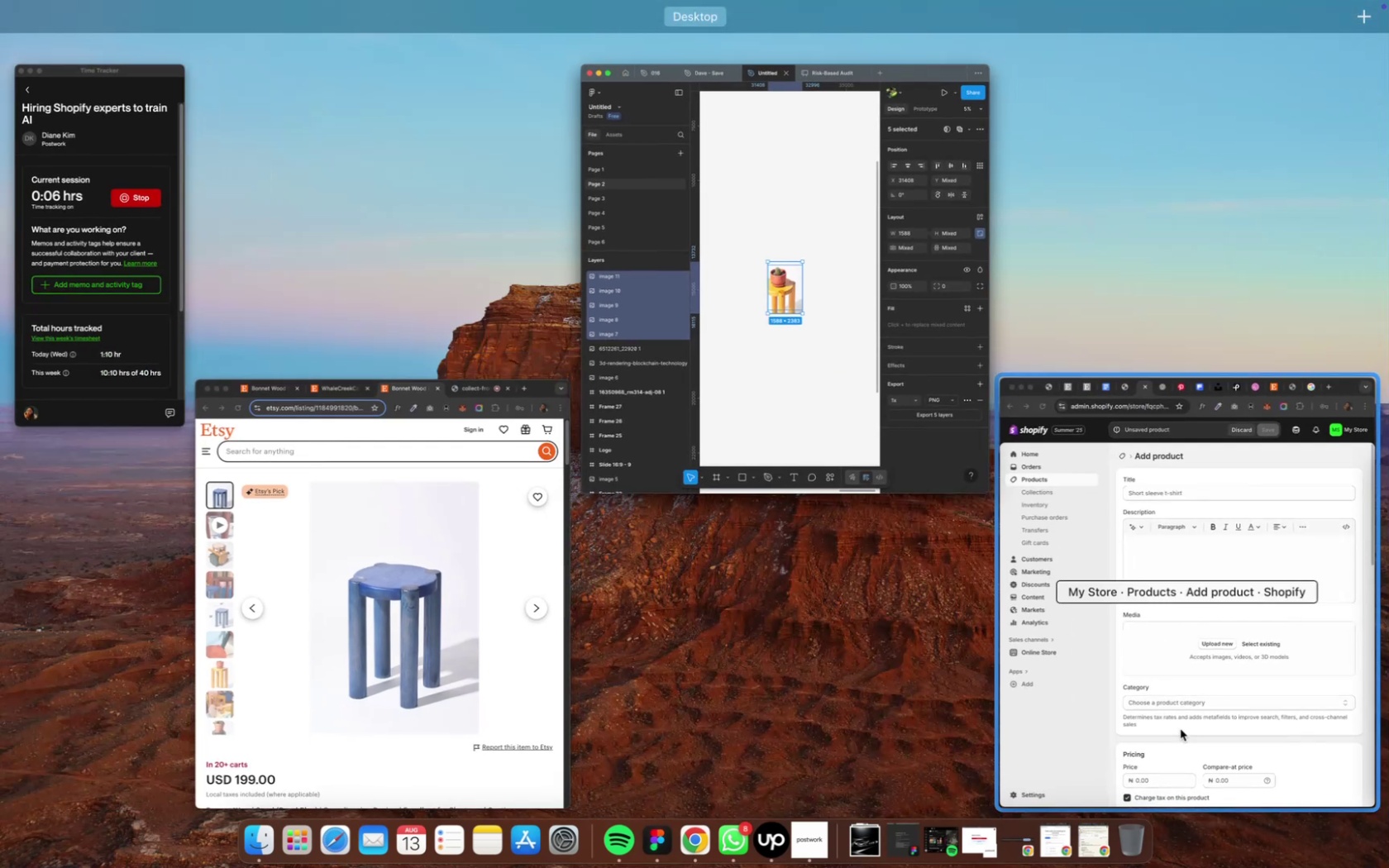 
left_click([1229, 734])
 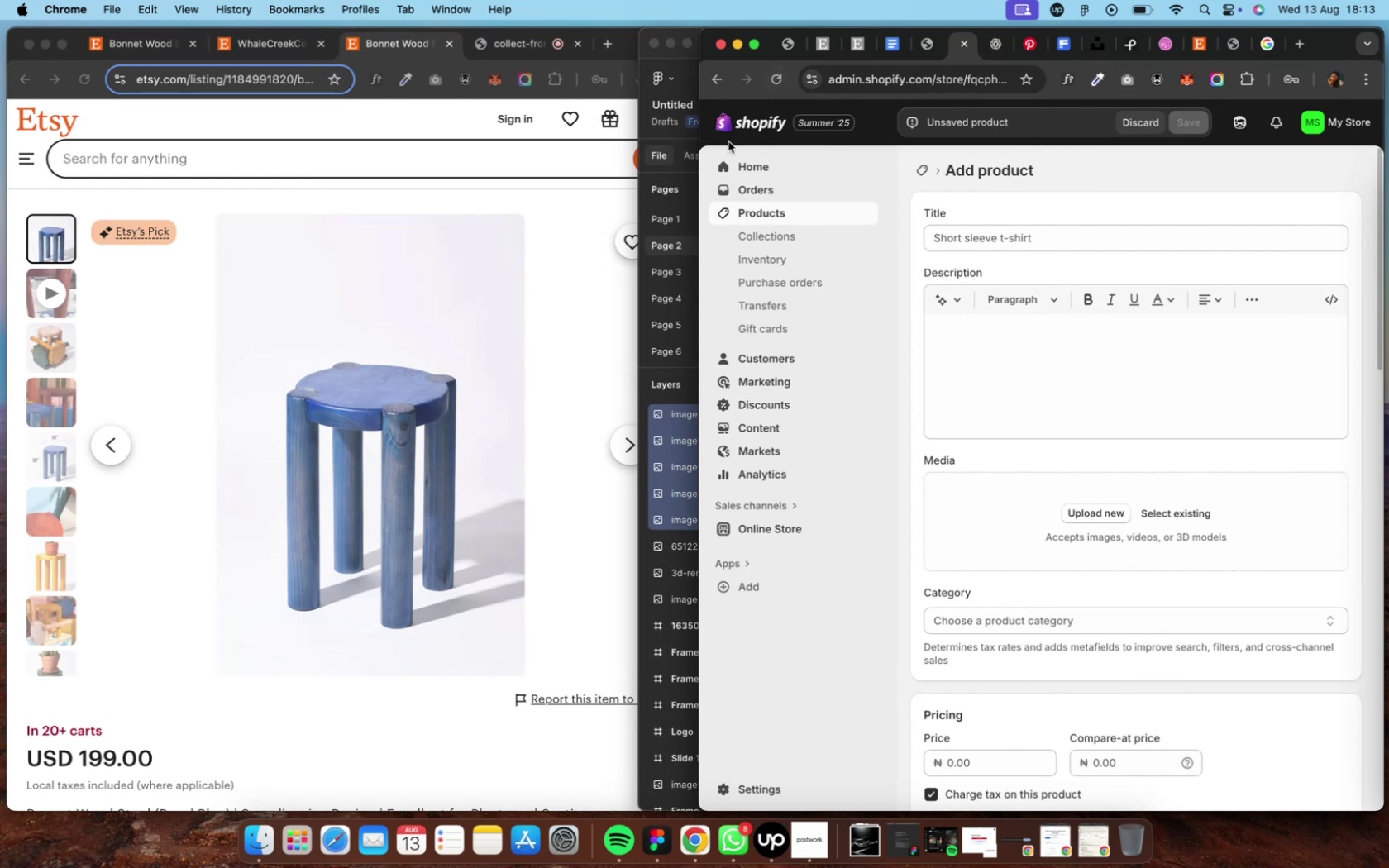 
wait(5.36)
 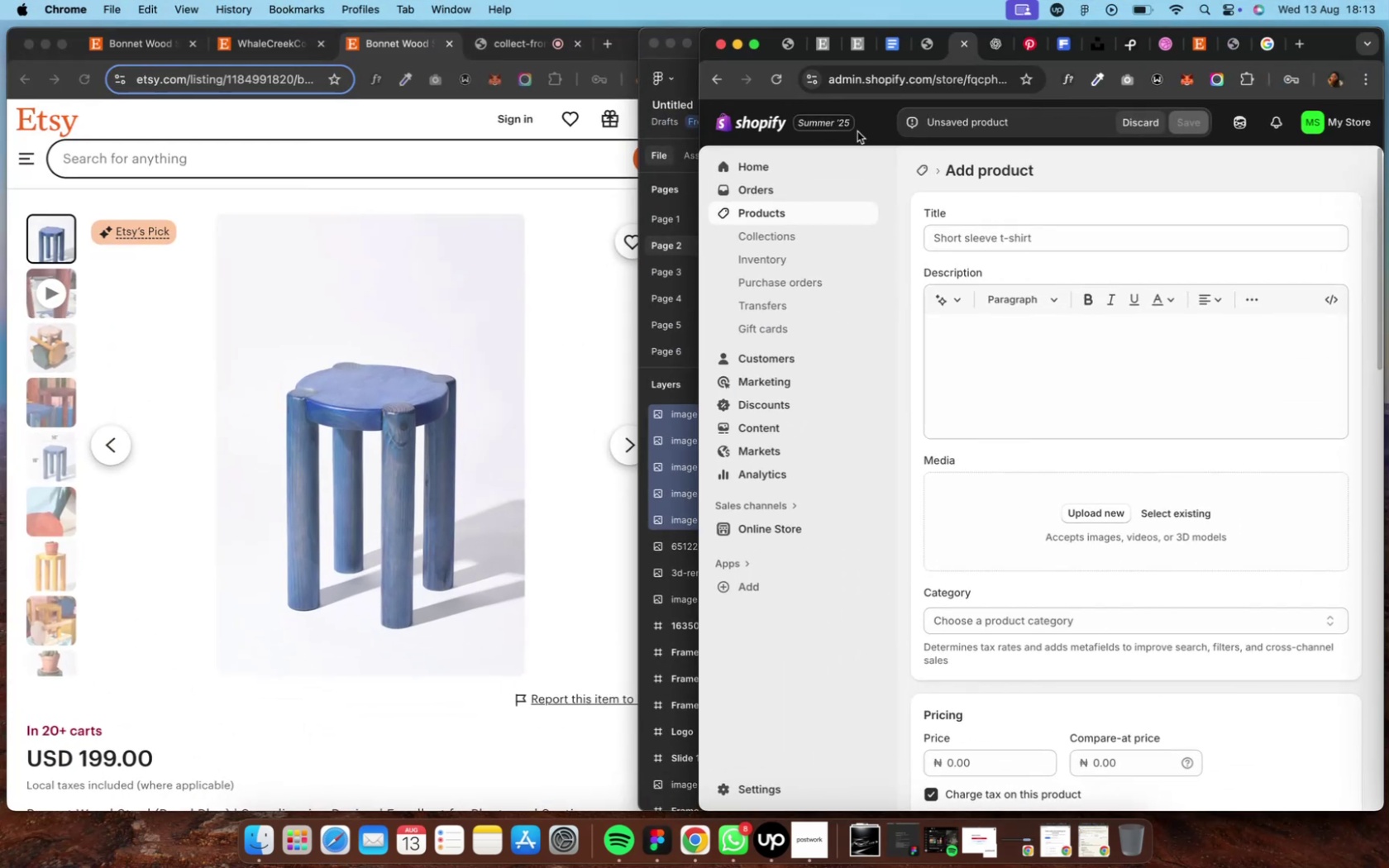 
scroll: coordinate [513, 387], scroll_direction: down, amount: 10.0
 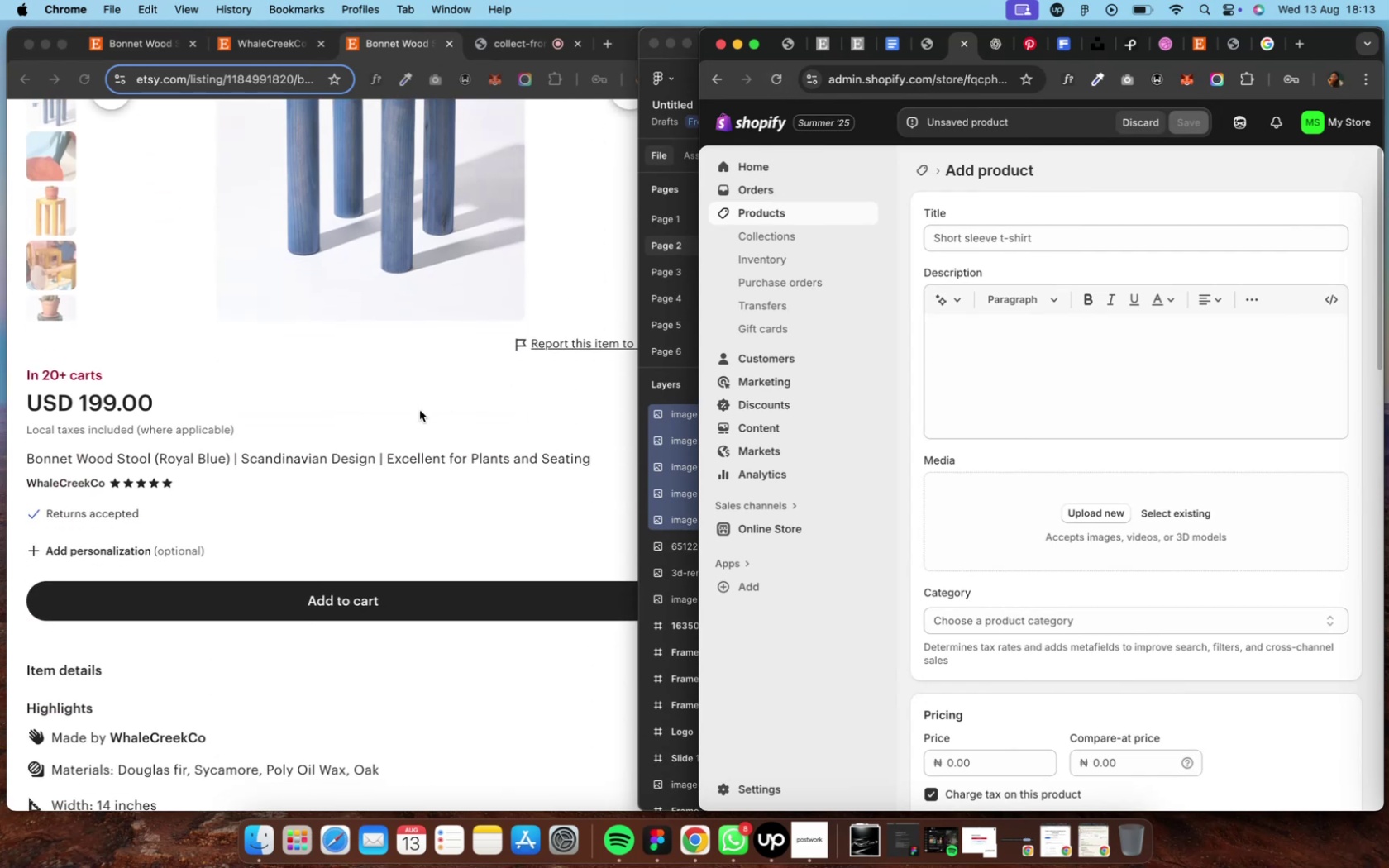 
left_click([419, 410])
 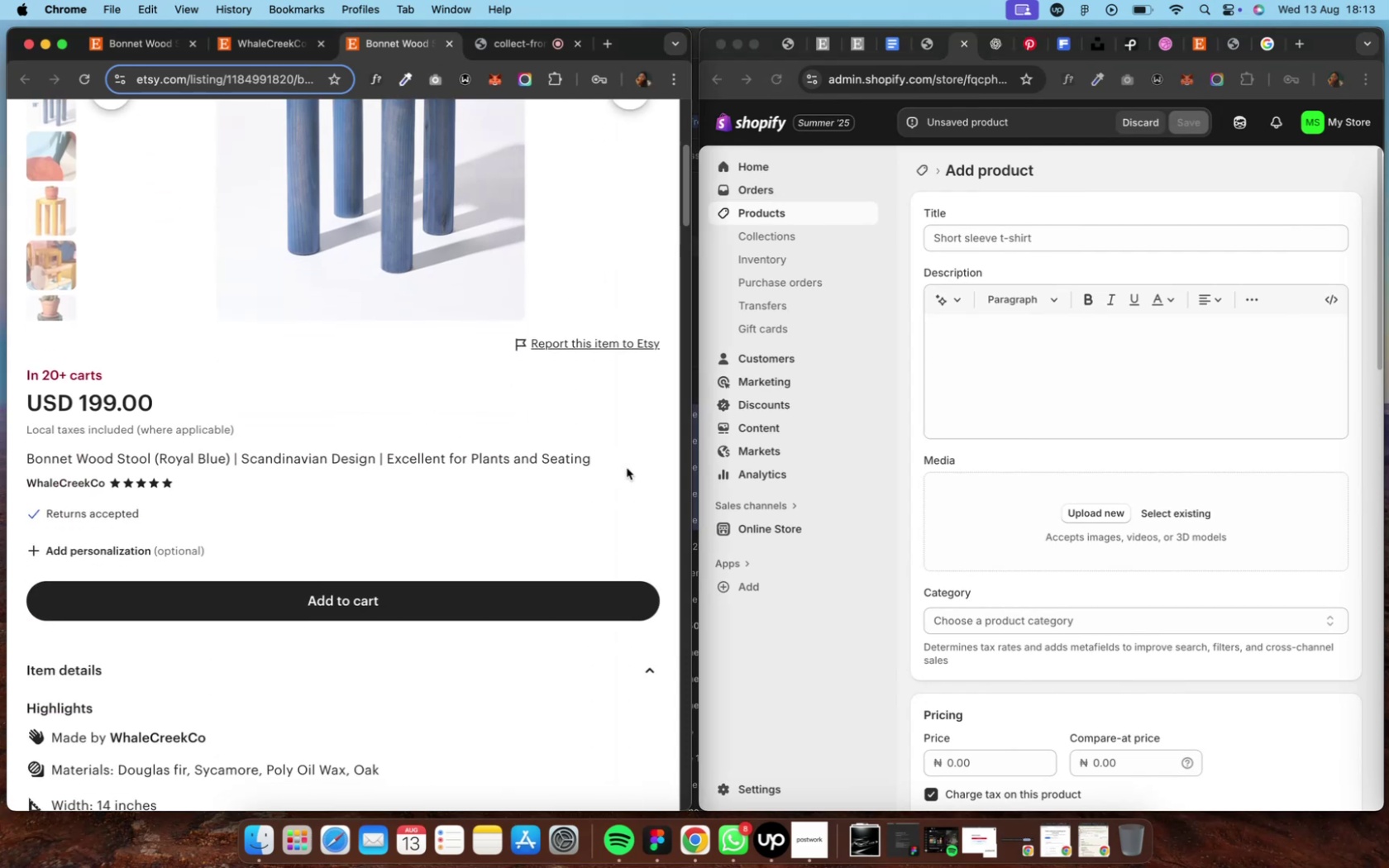 
left_click_drag(start_coordinate=[618, 462], to_coordinate=[17, 454])
 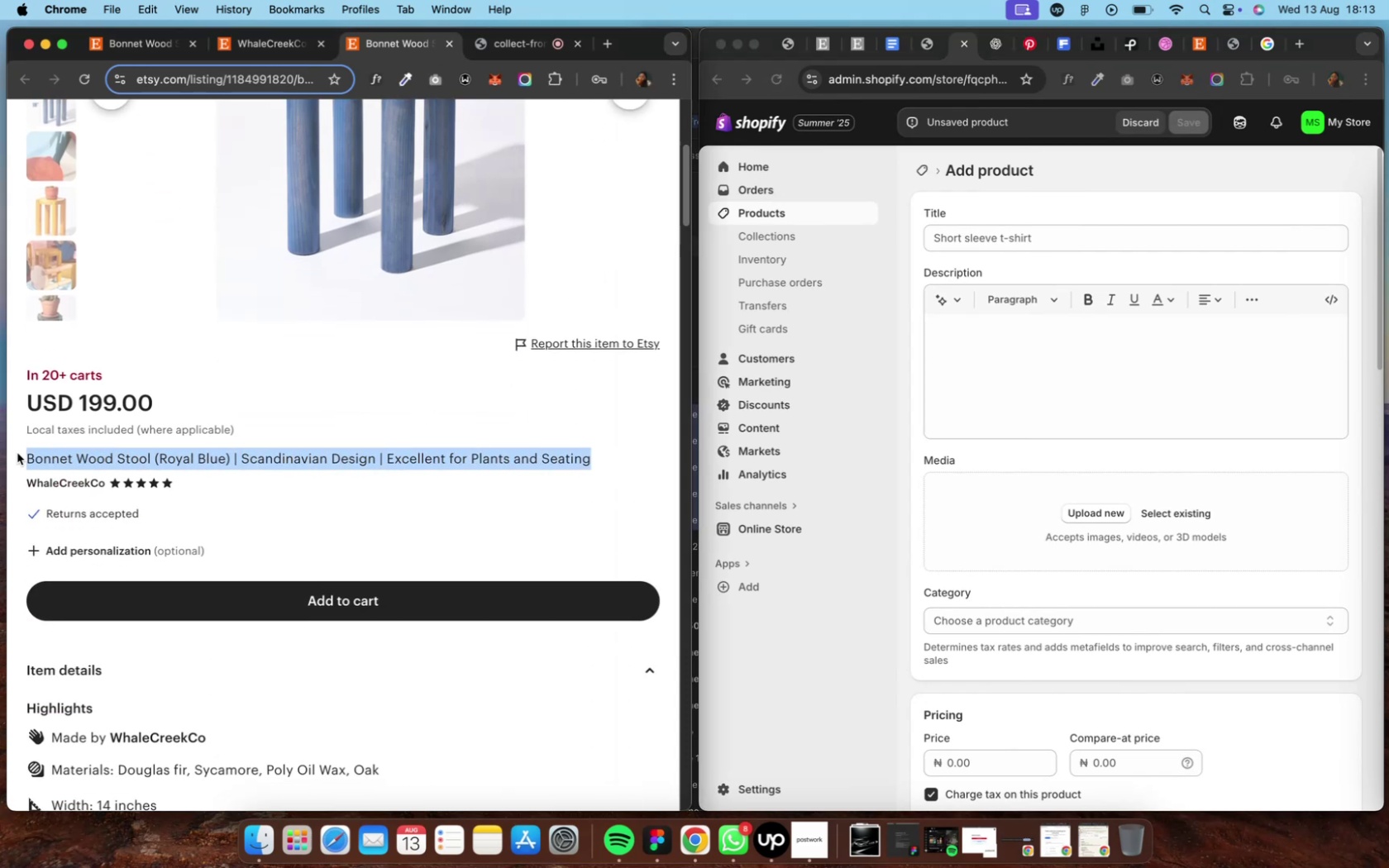 
key(Meta+CommandLeft)
 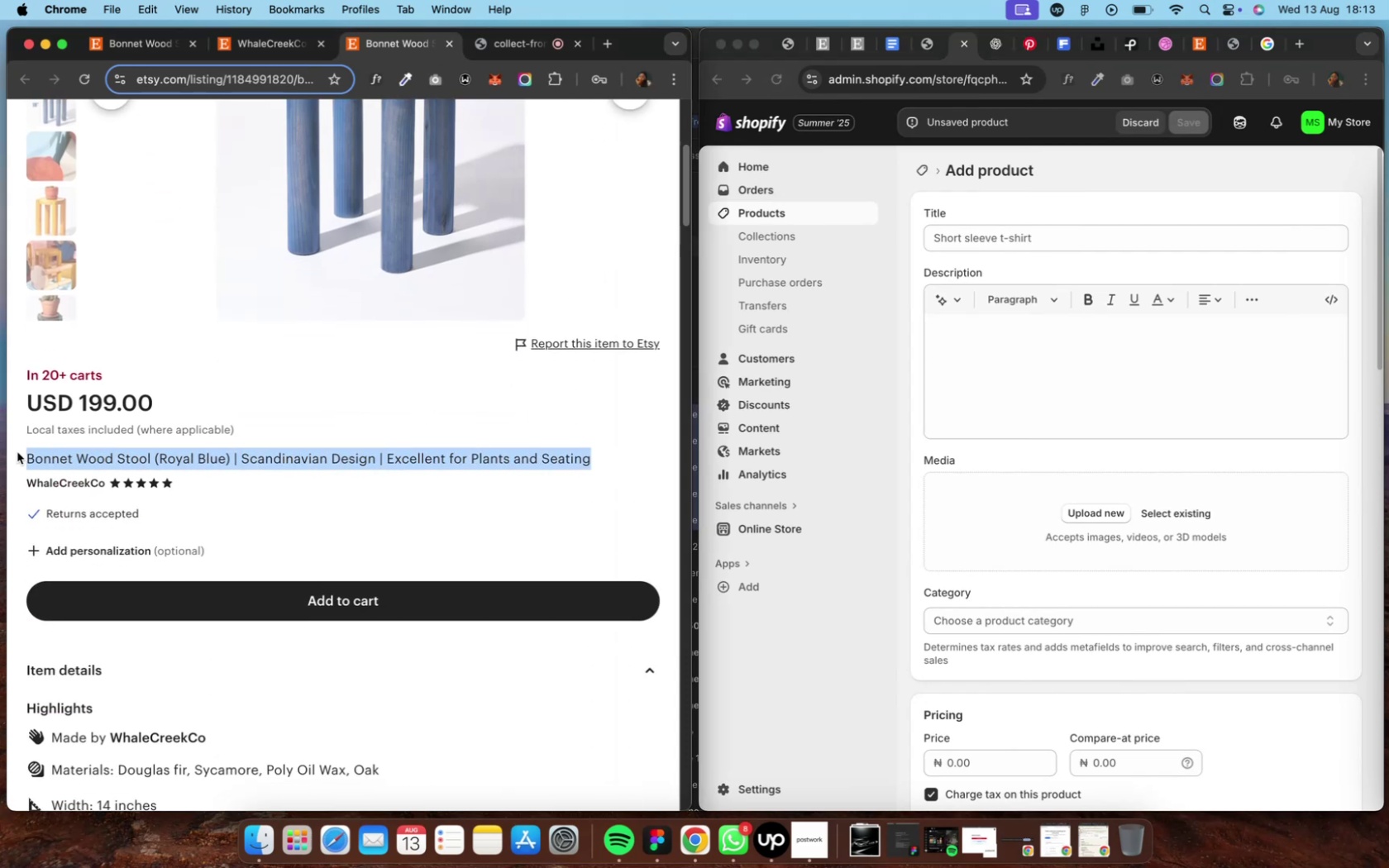 
key(Meta+C)
 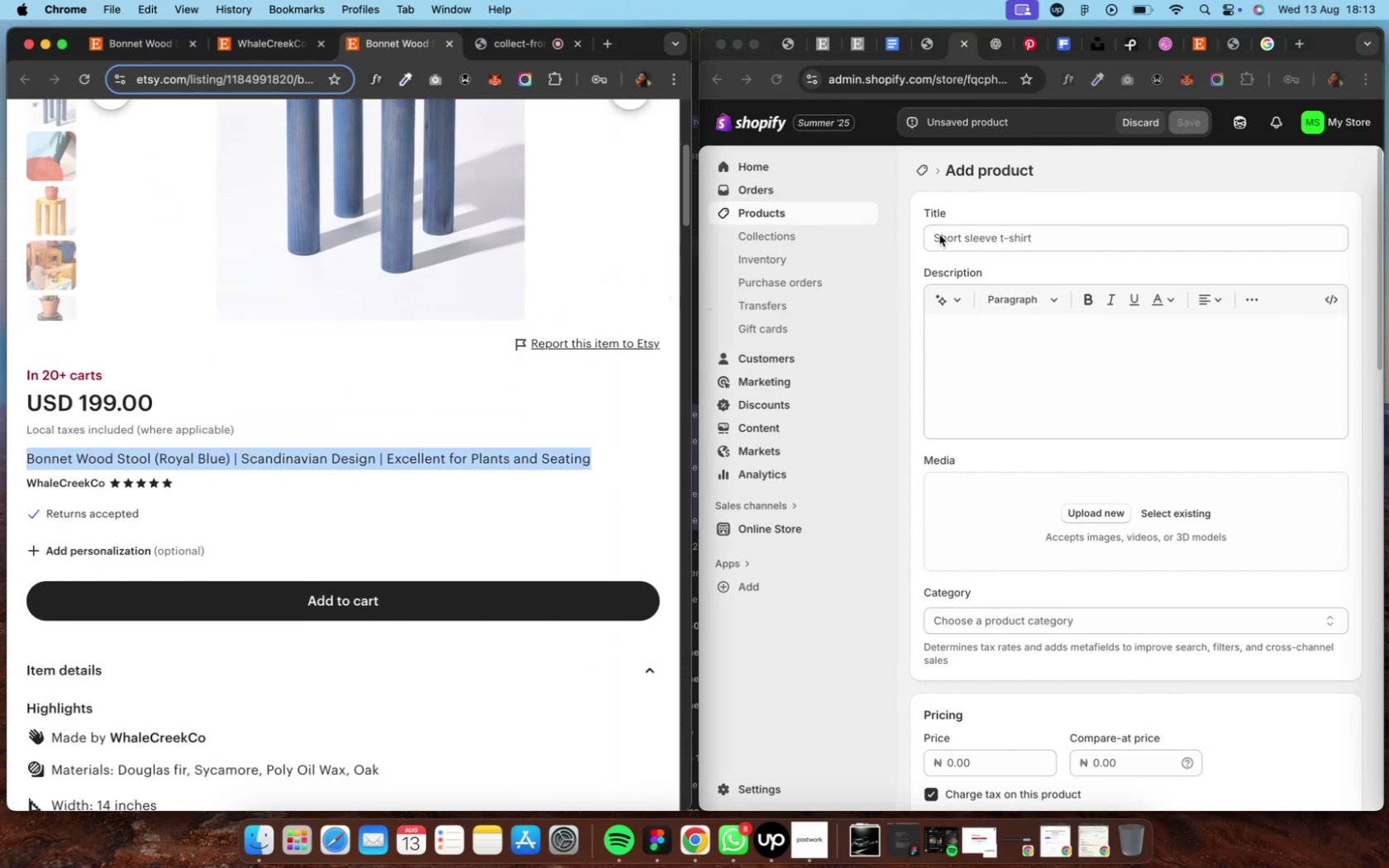 
left_click([938, 234])
 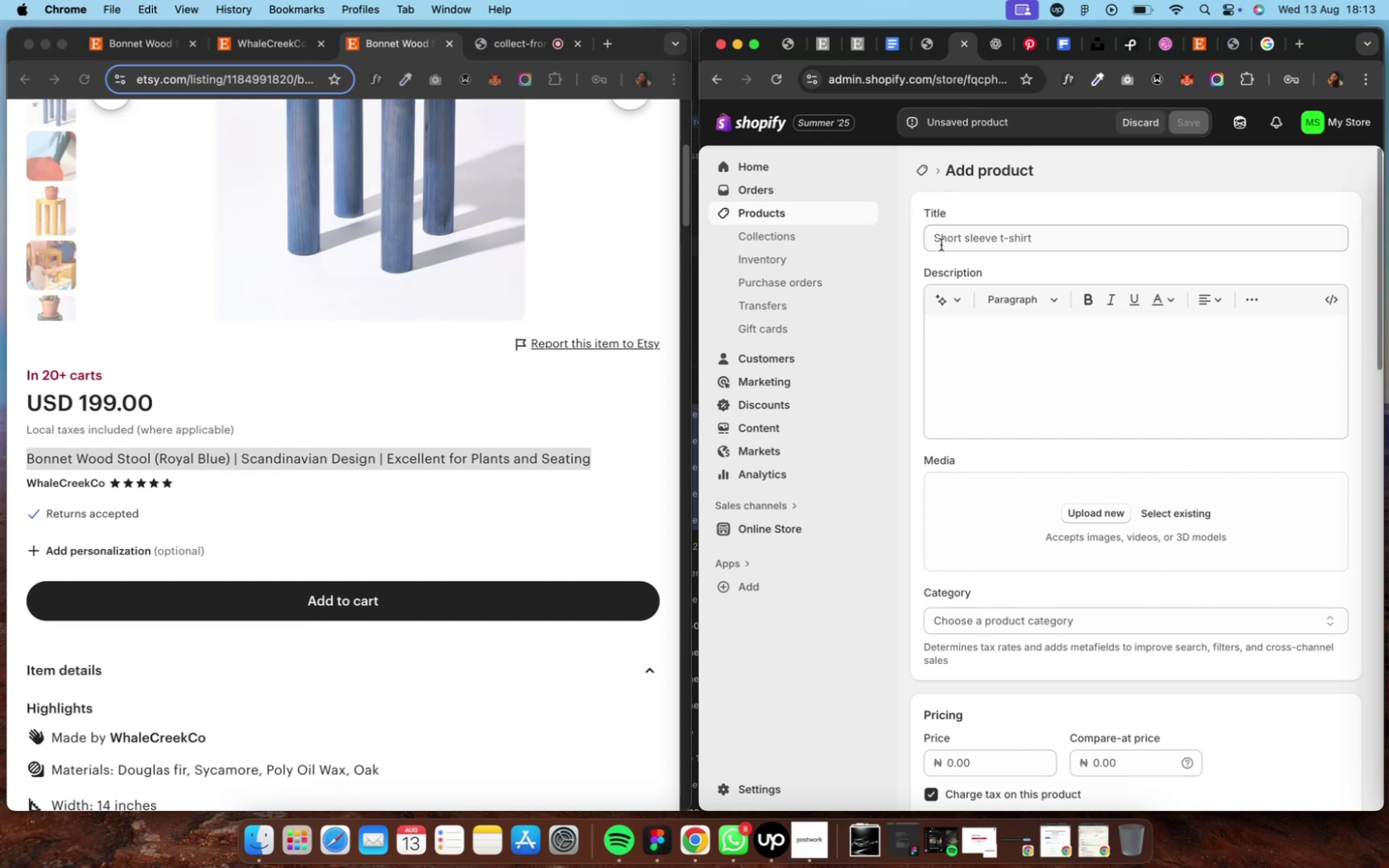 
left_click([940, 245])
 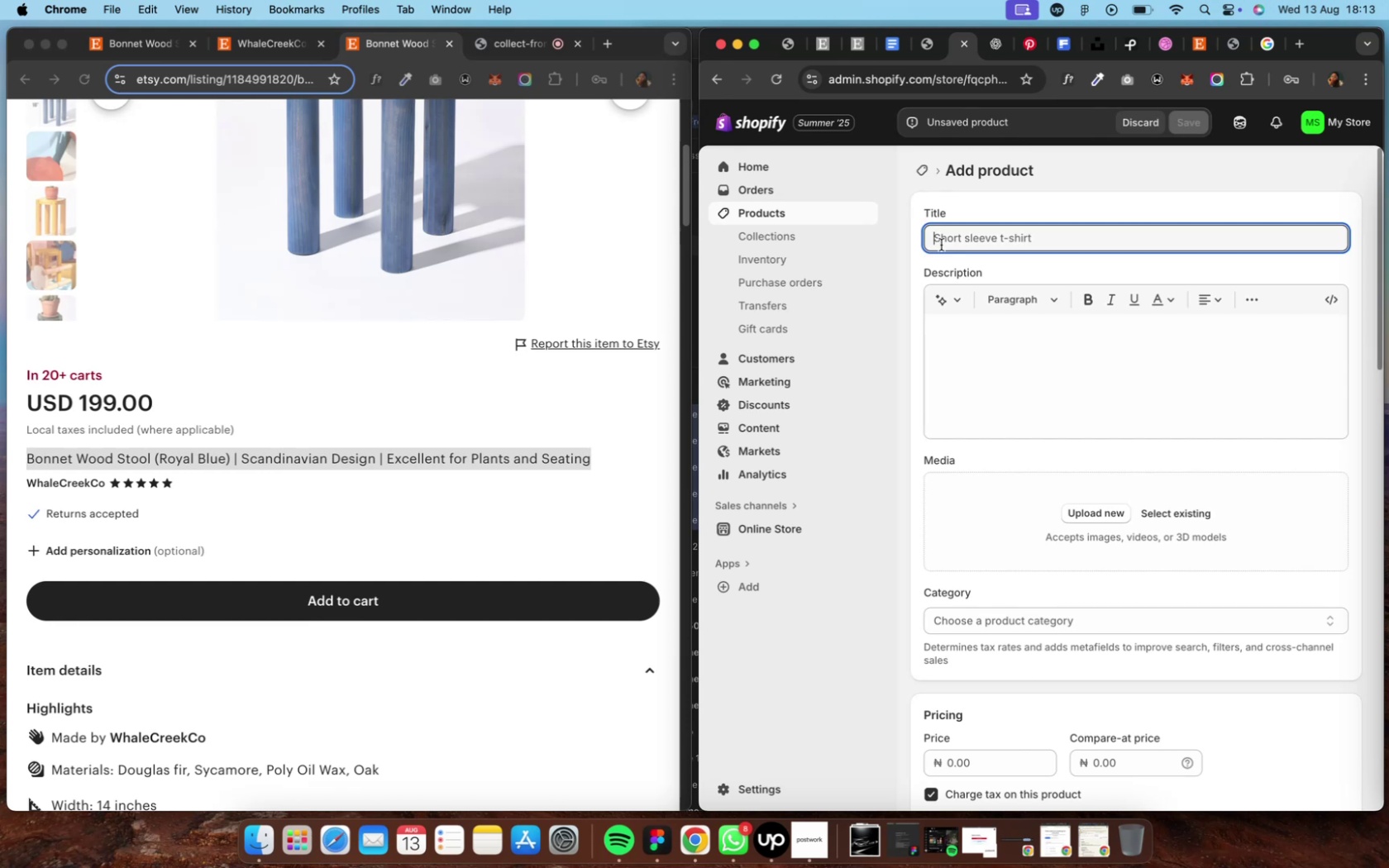 
key(Meta+V)
 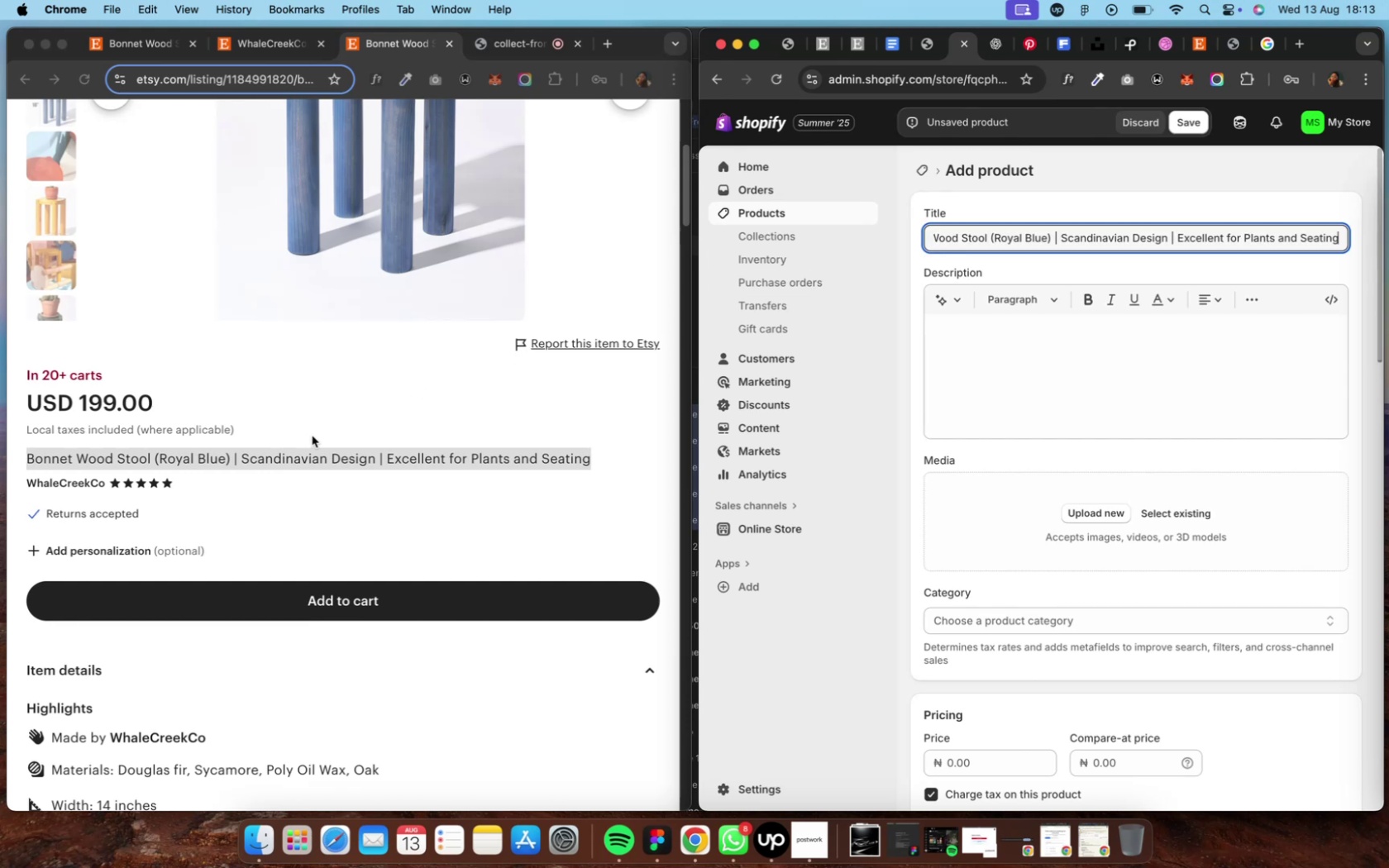 
scroll: coordinate [245, 511], scroll_direction: down, amount: 19.0
 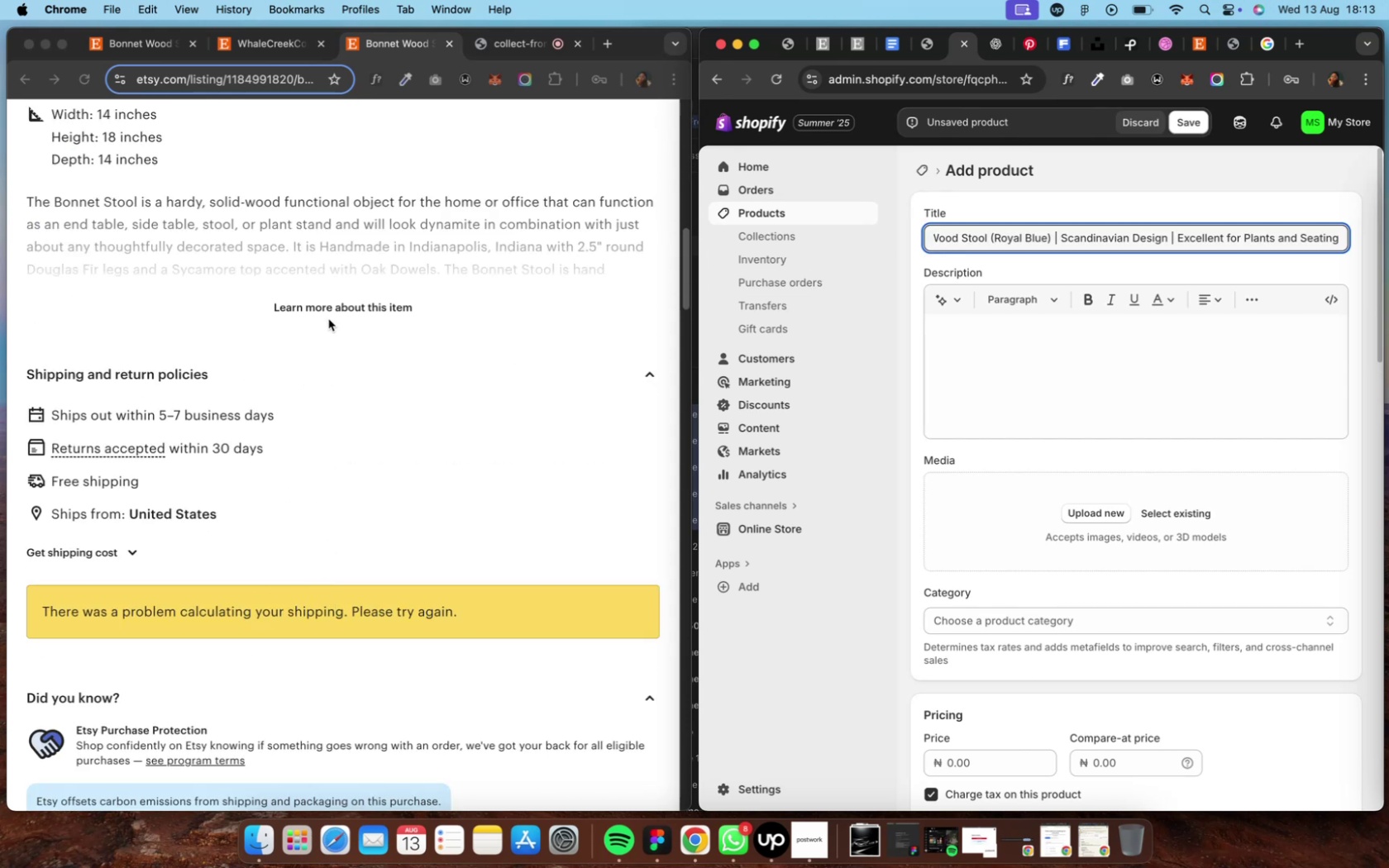 
left_click([327, 313])
 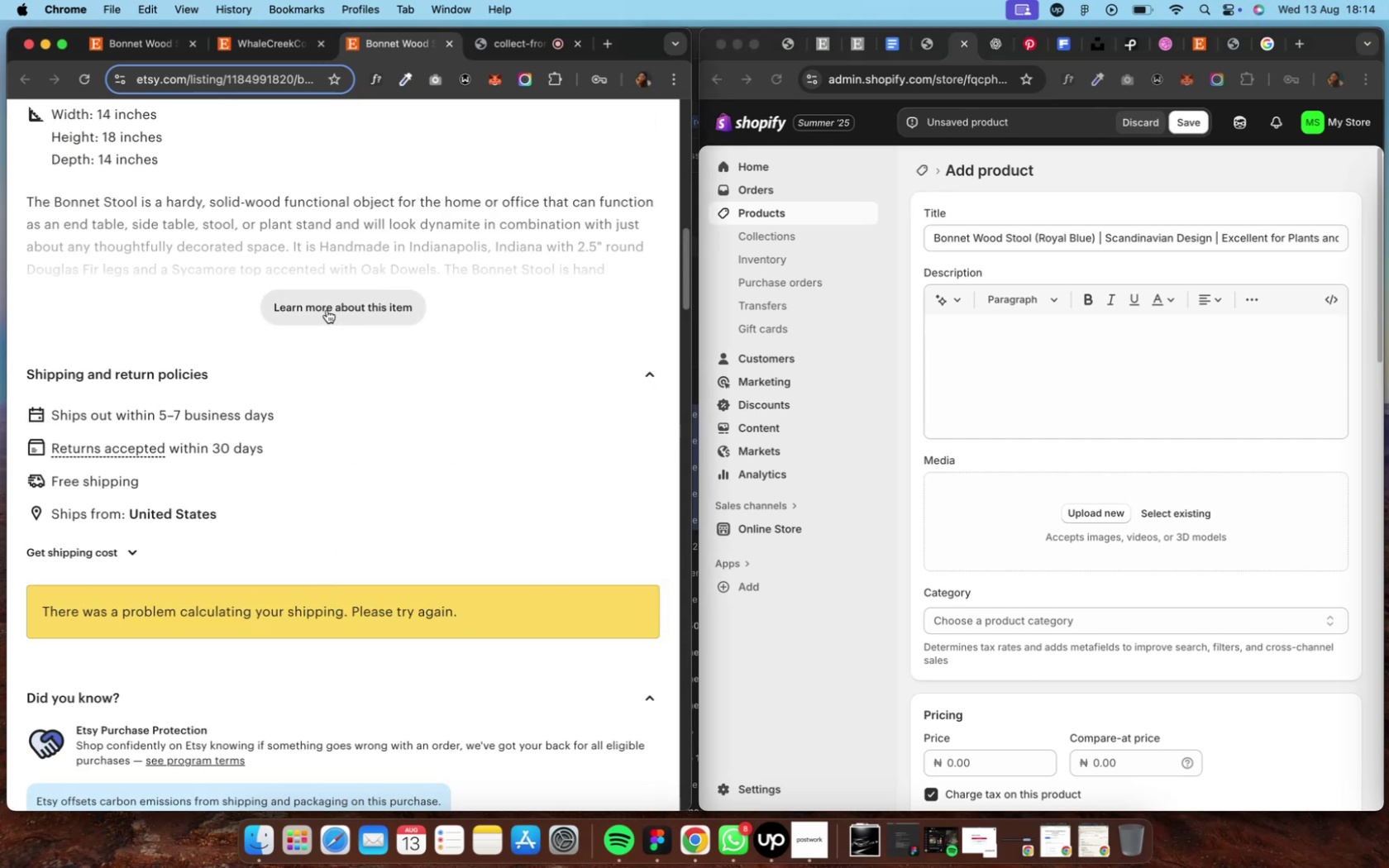 
left_click([327, 310])
 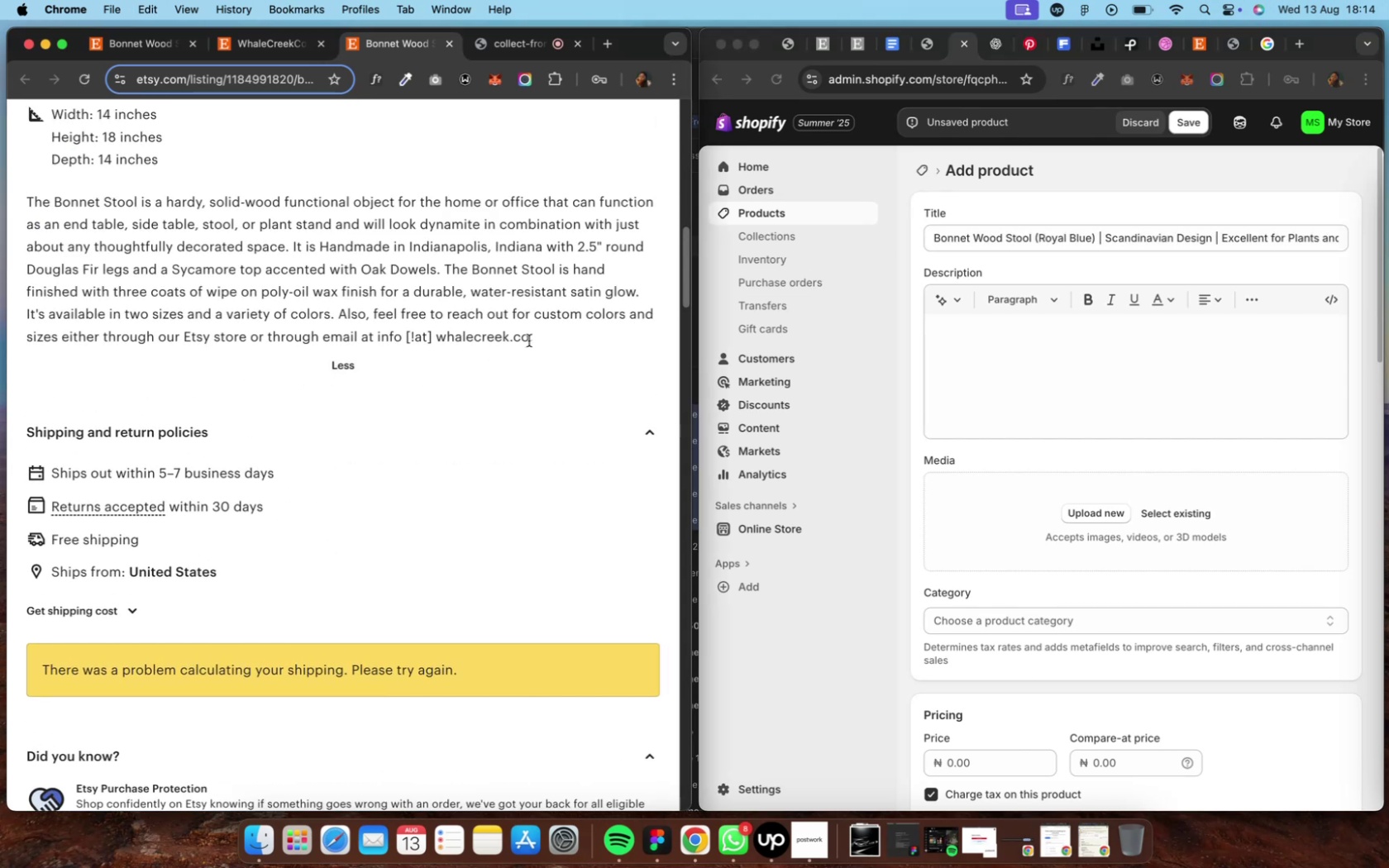 
left_click_drag(start_coordinate=[549, 336], to_coordinate=[7, 202])
 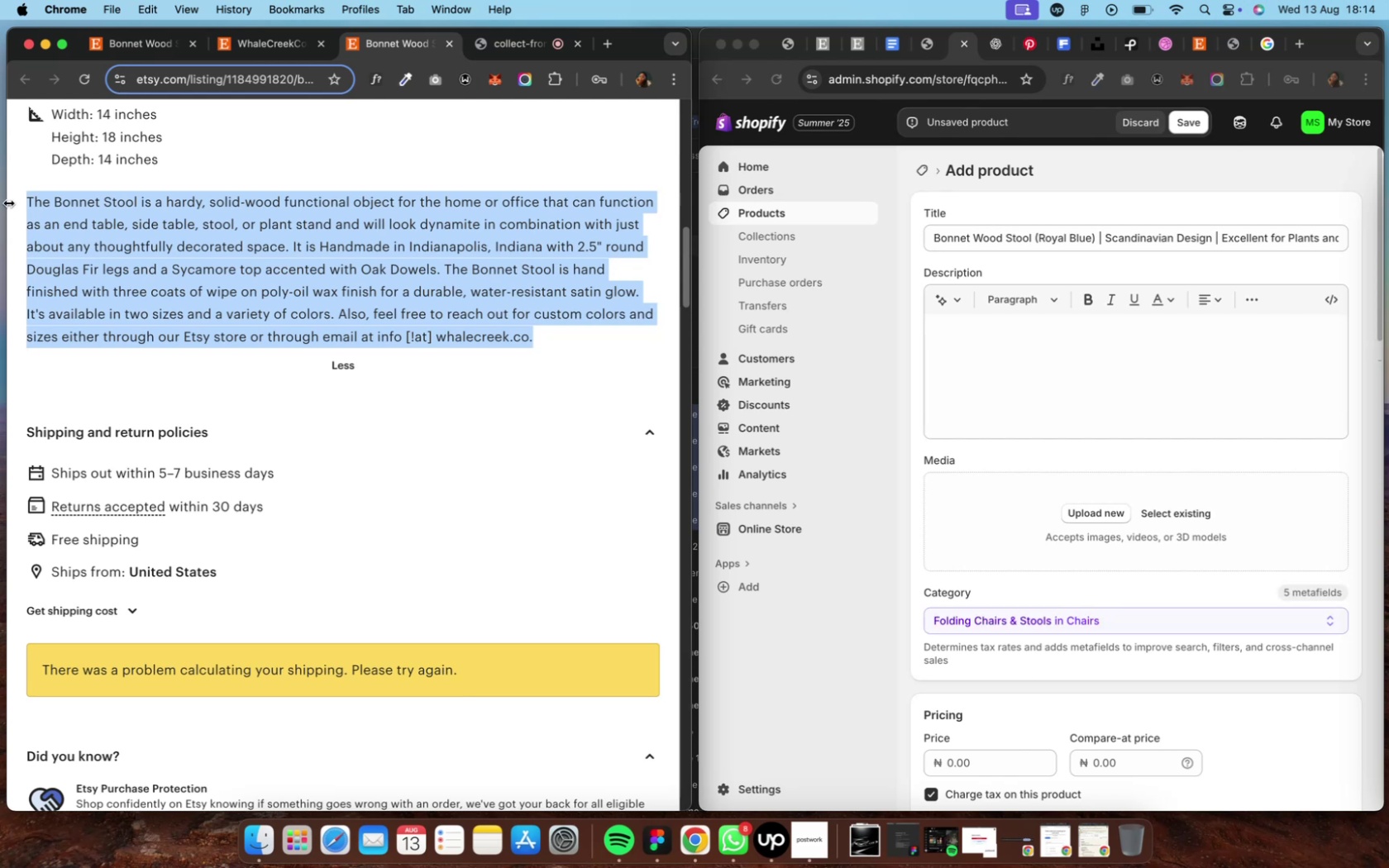 
key(Meta+C)
 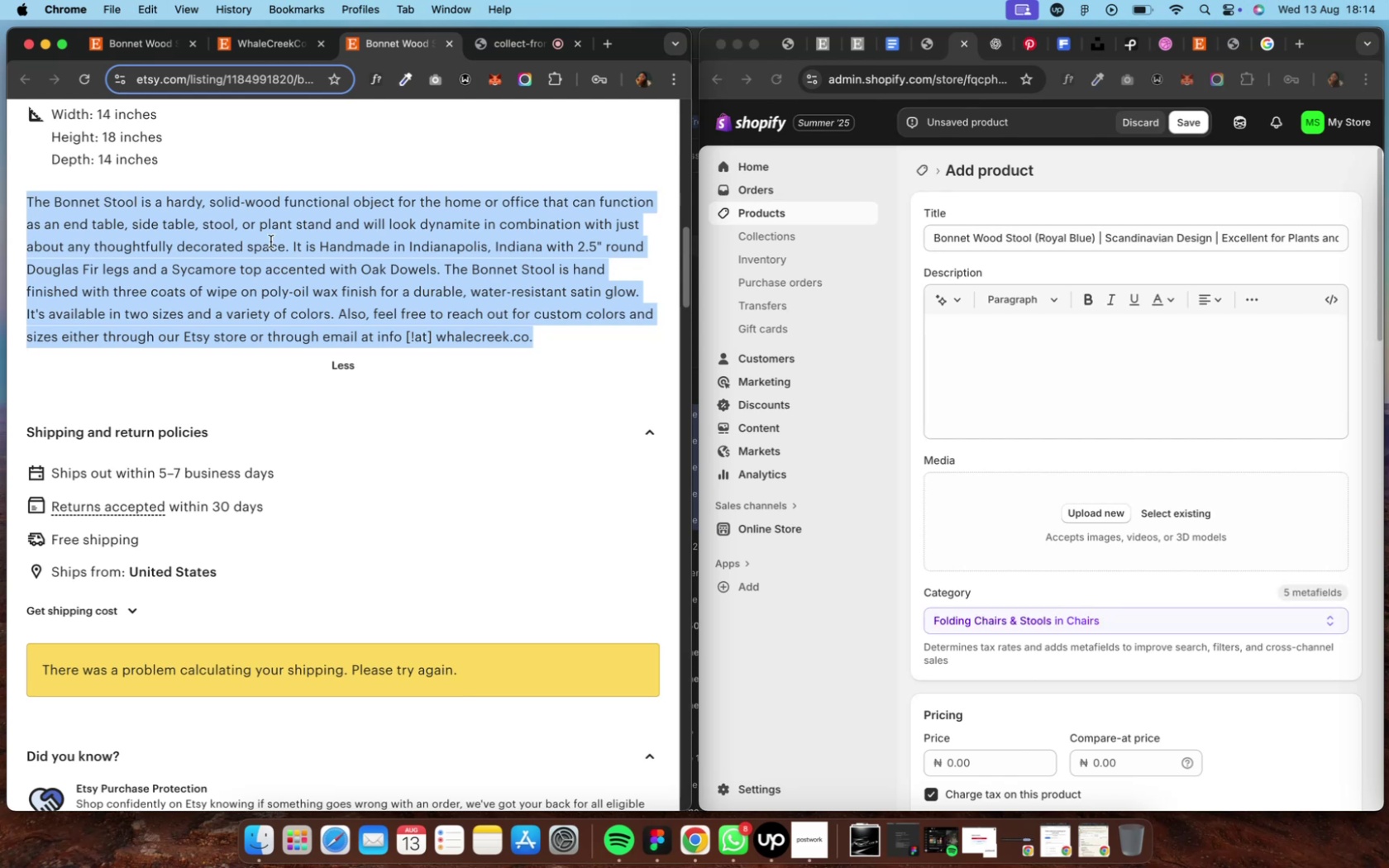 
key(Meta+C)
 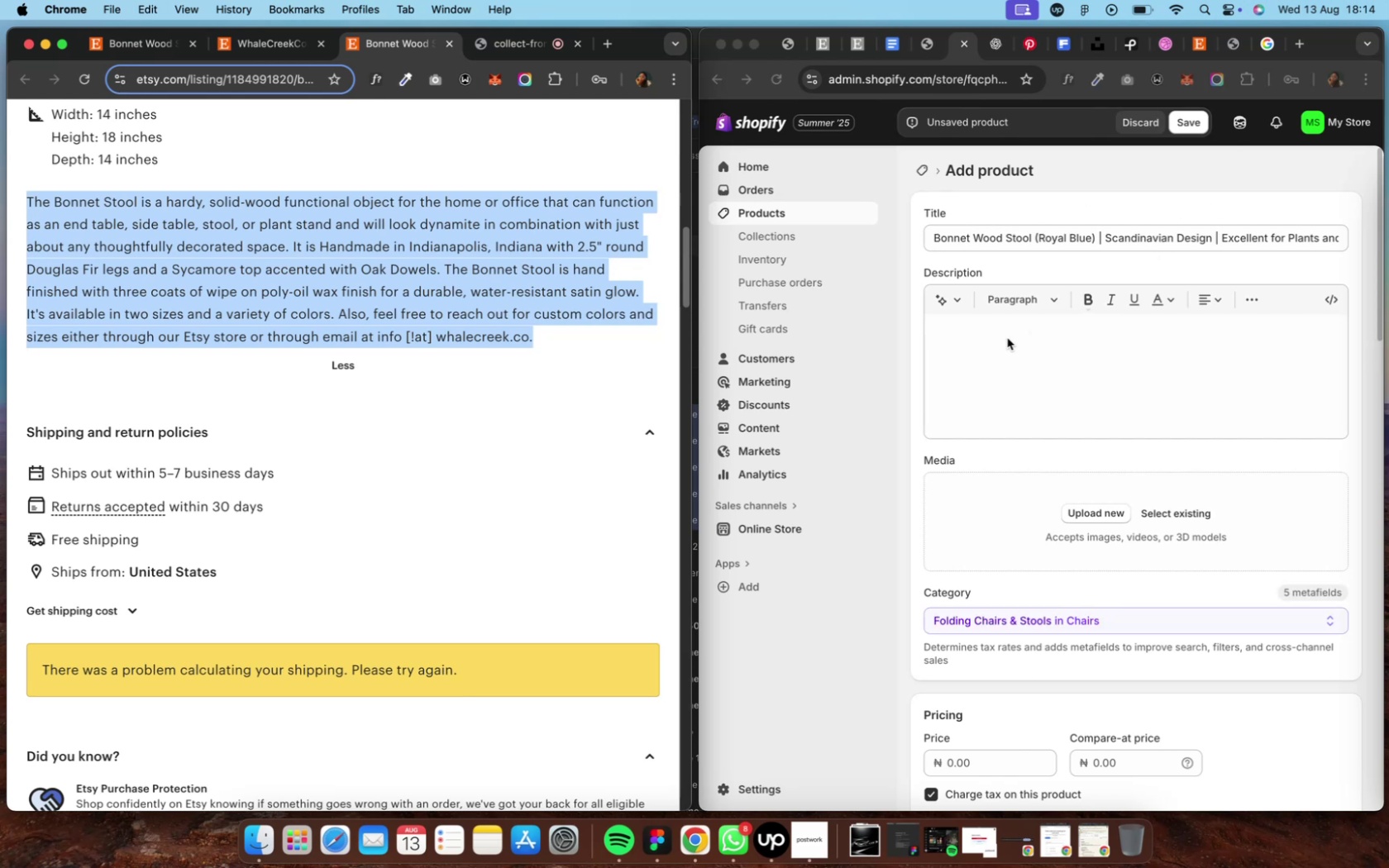 
left_click([1006, 338])
 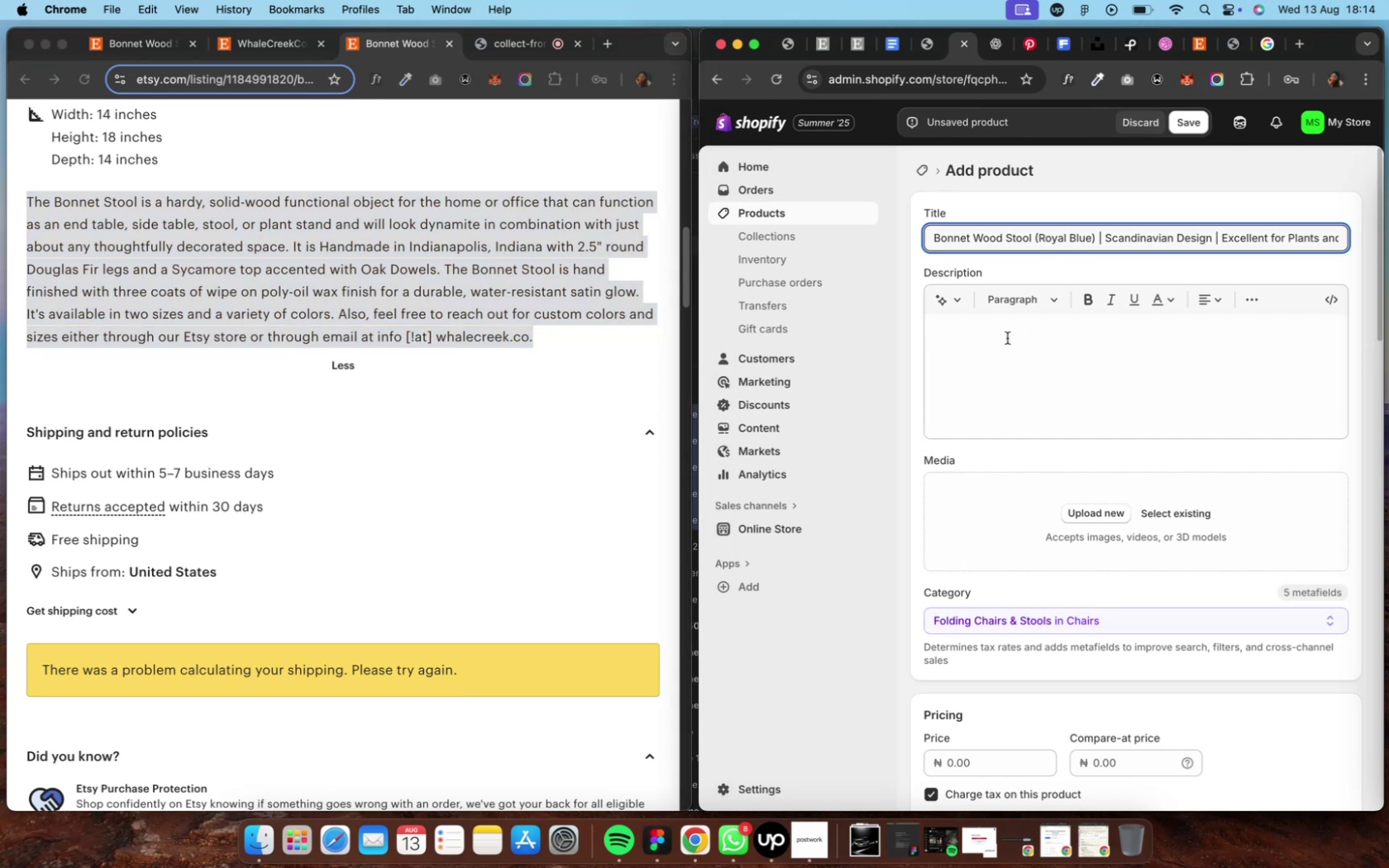 
double_click([1006, 338])
 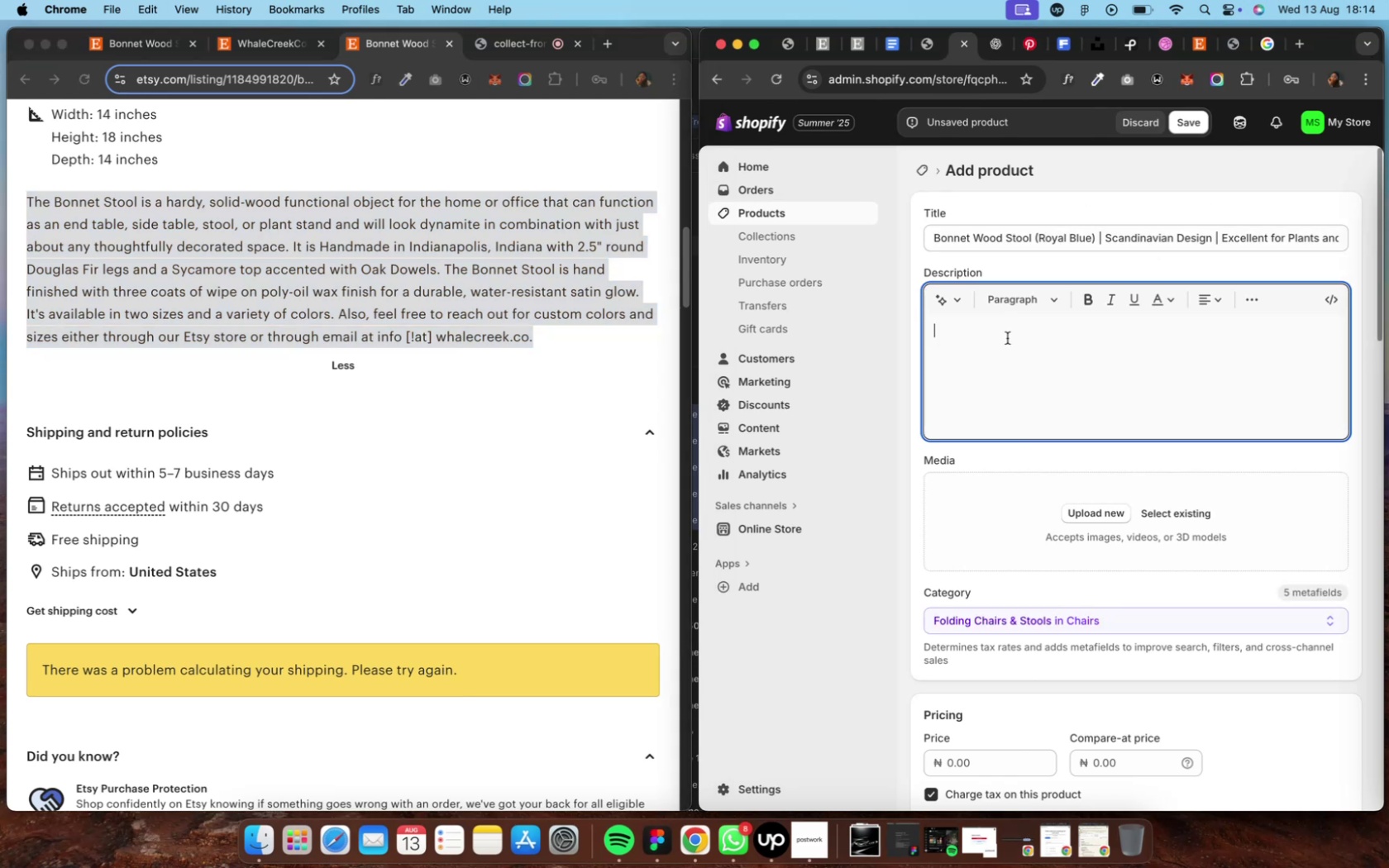 
key(Meta+V)
 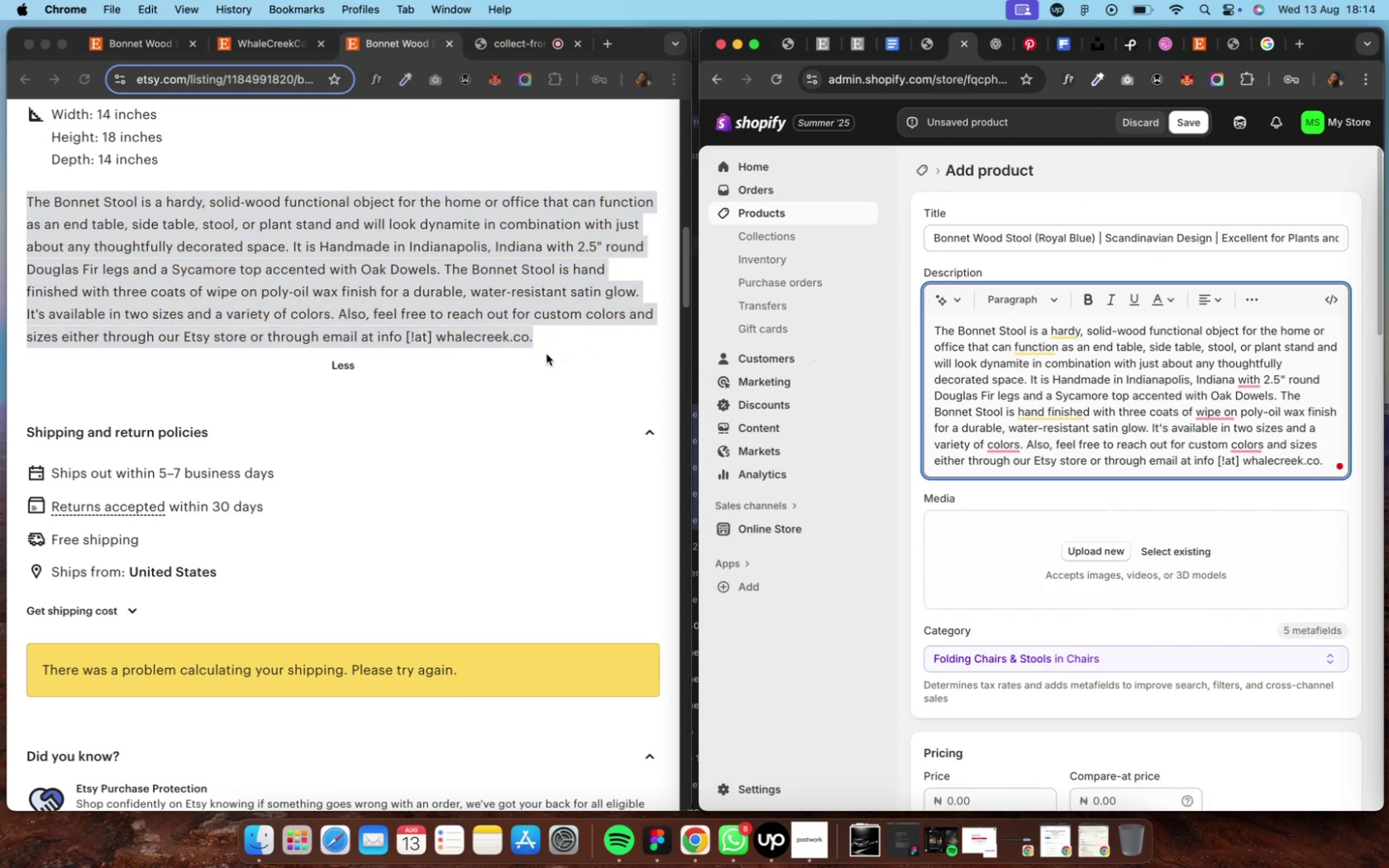 
scroll: coordinate [532, 365], scroll_direction: down, amount: 9.0
 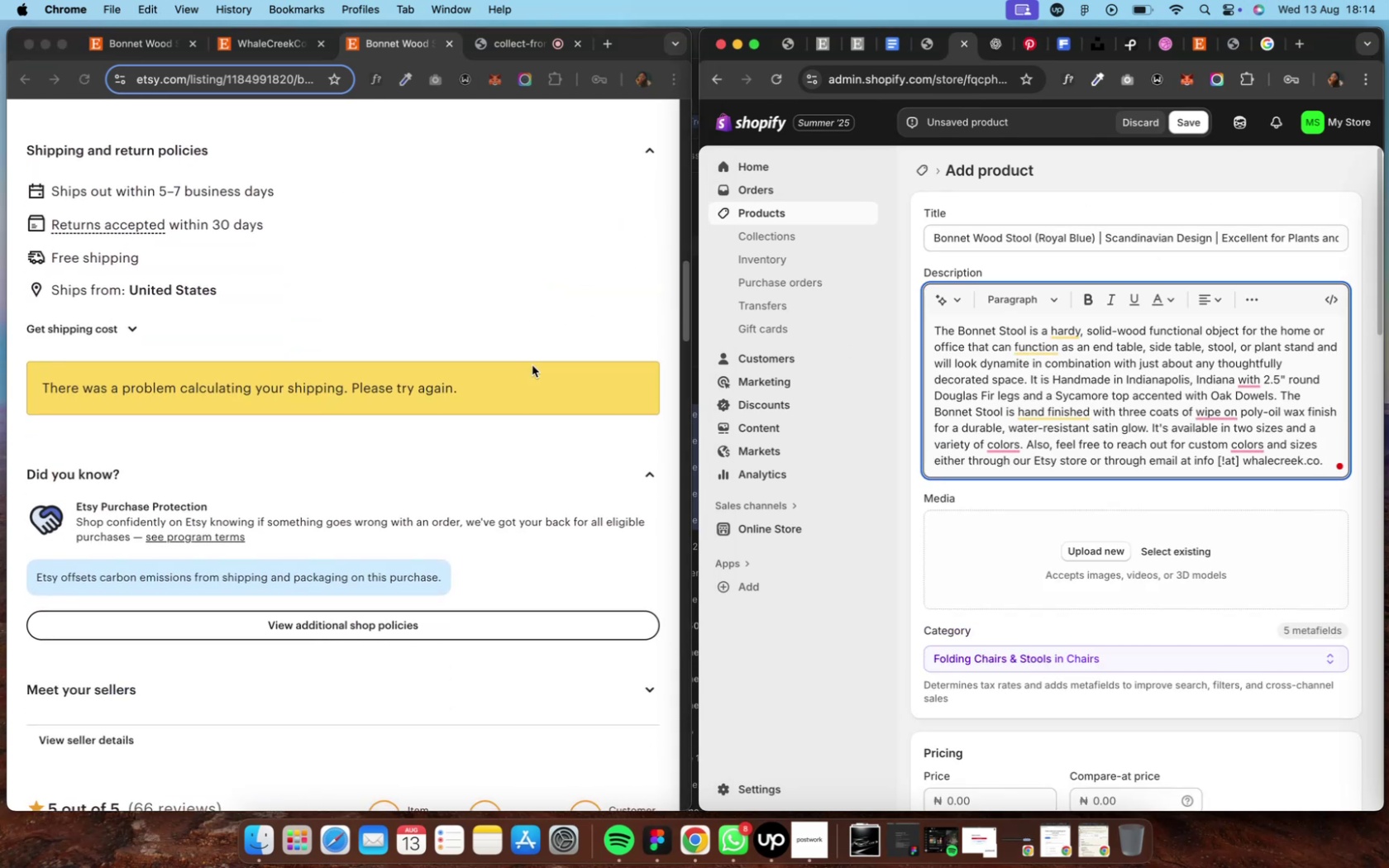 
scroll: coordinate [532, 365], scroll_direction: up, amount: 15.0
 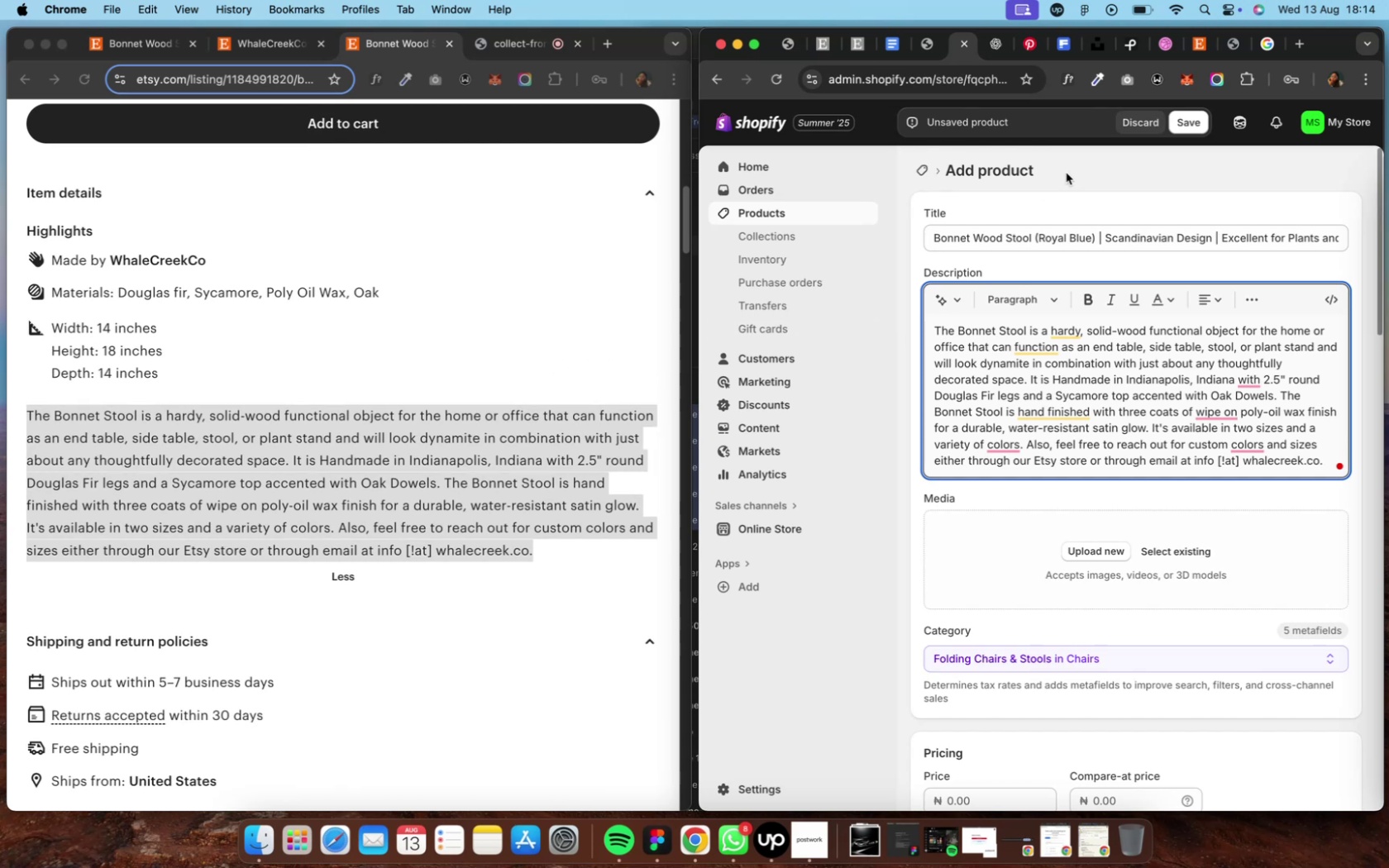 
left_click([1182, 115])
 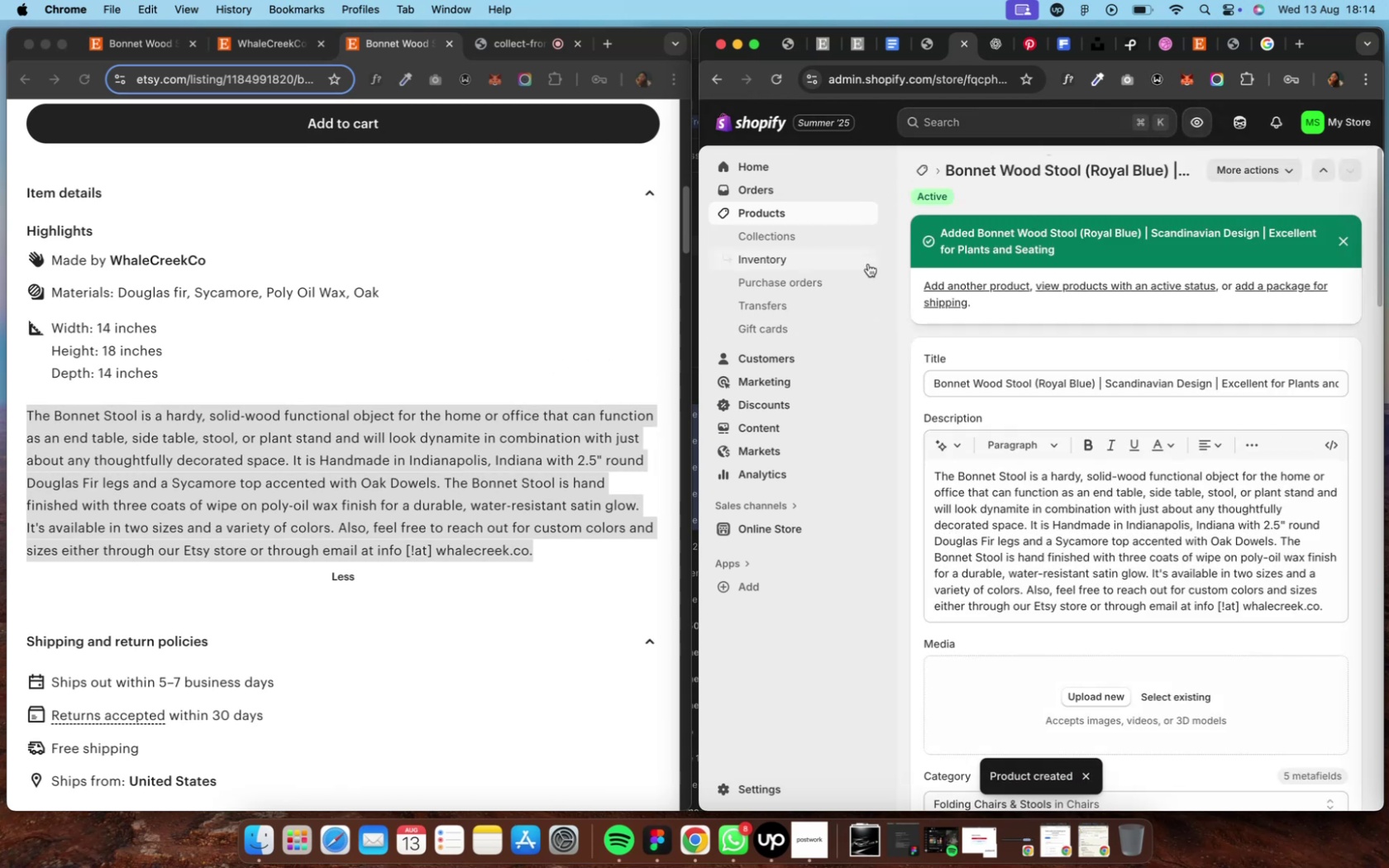 
wait(6.75)
 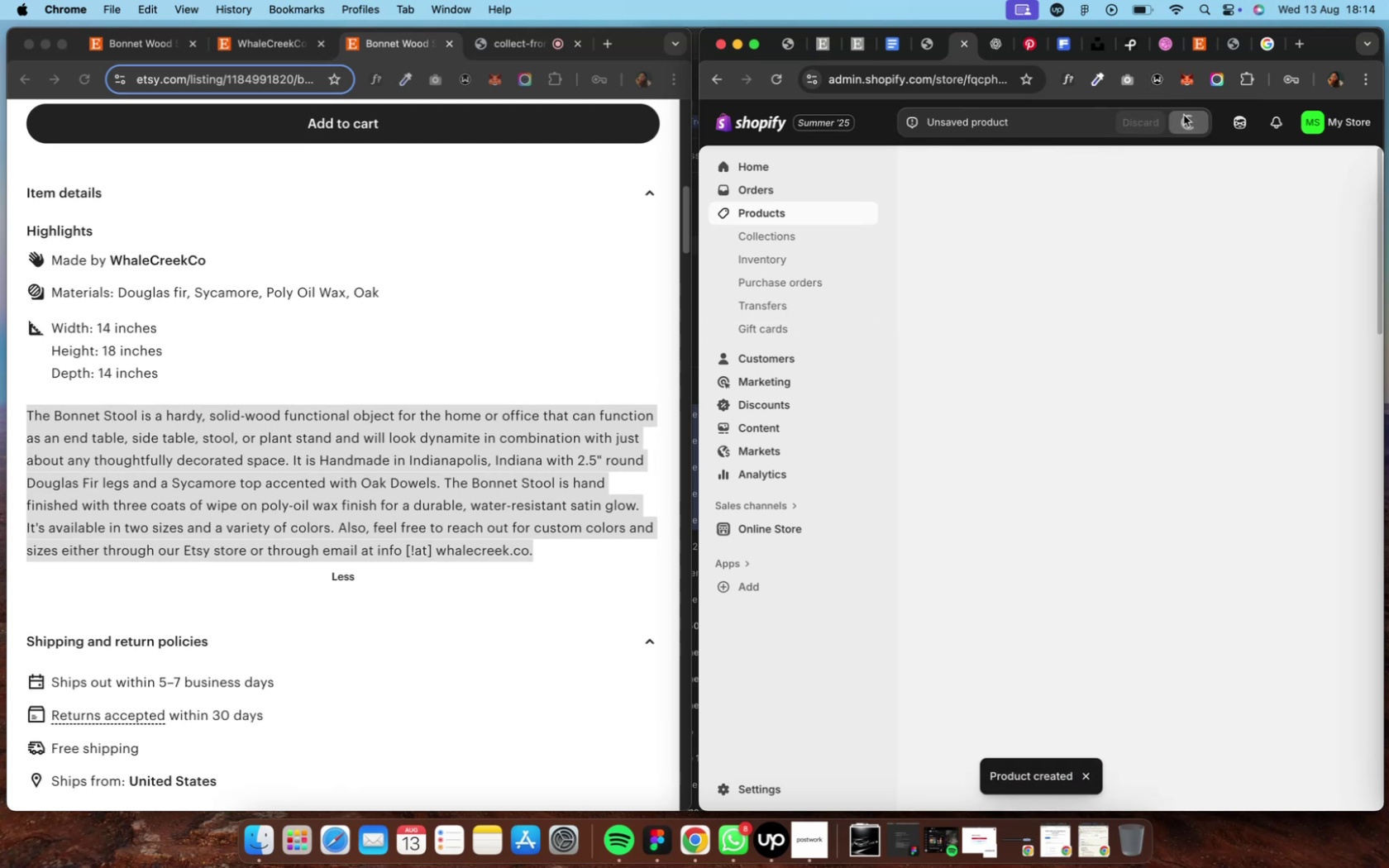 
left_click([781, 239])
 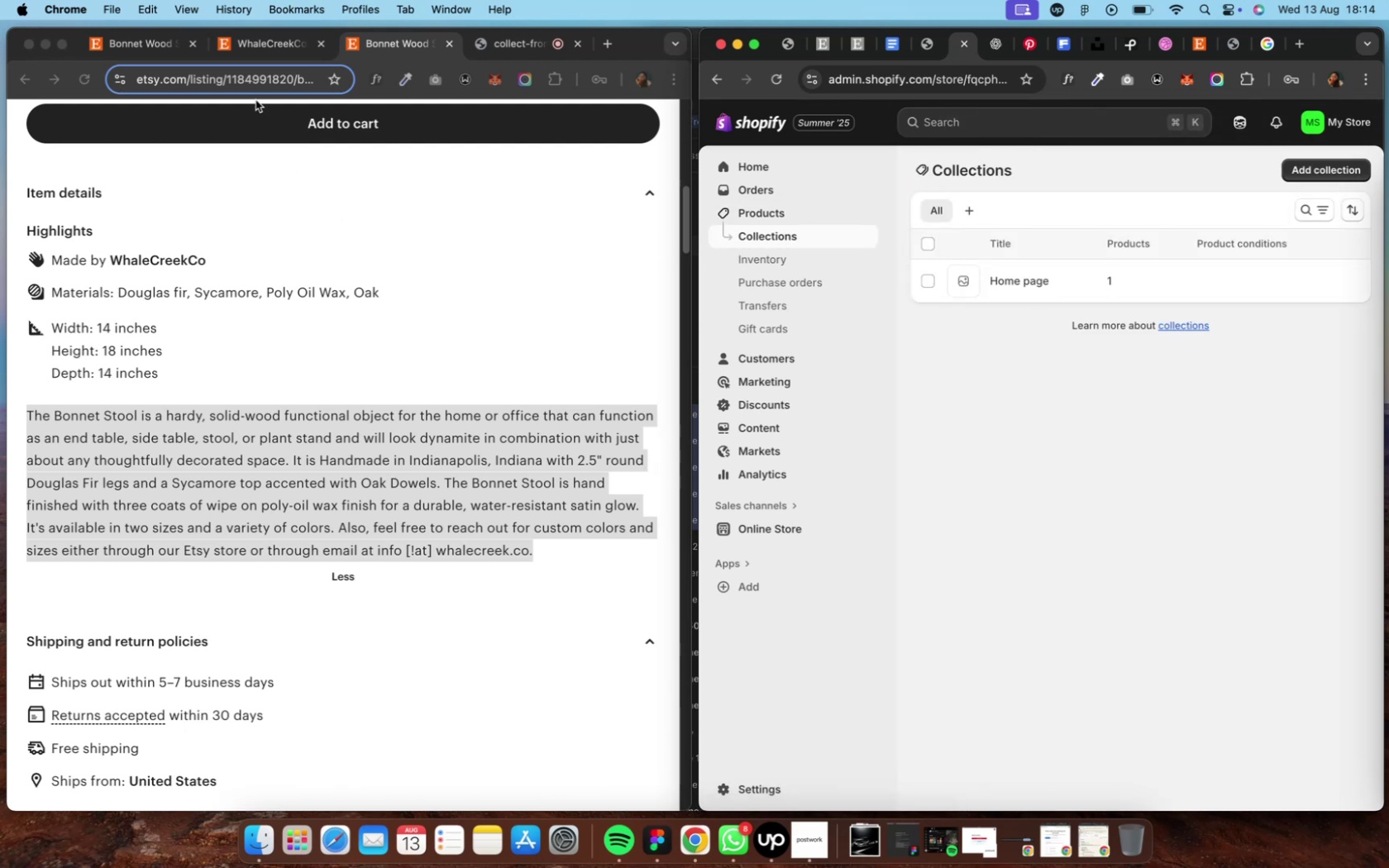 
left_click([247, 50])
 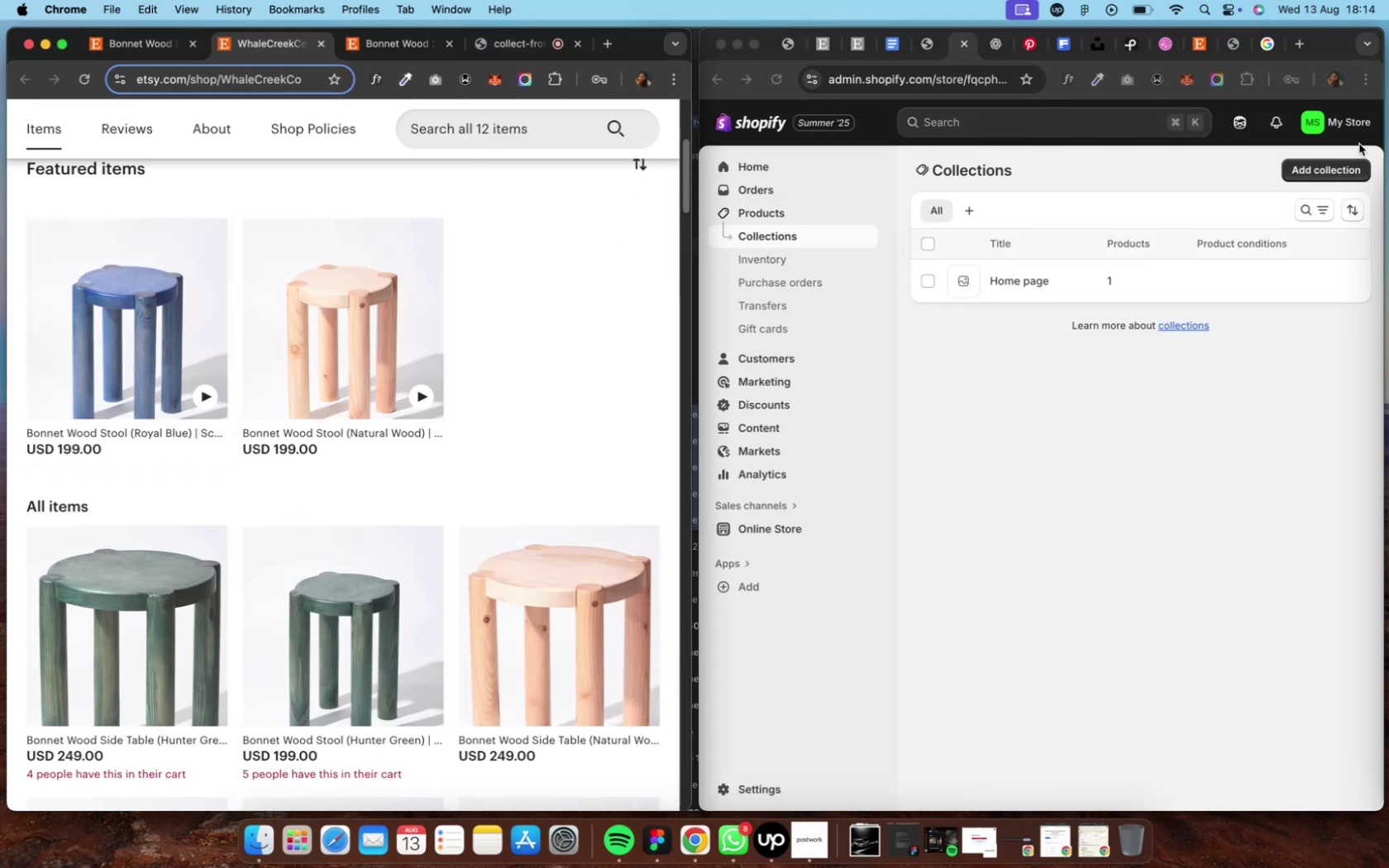 
wait(5.16)
 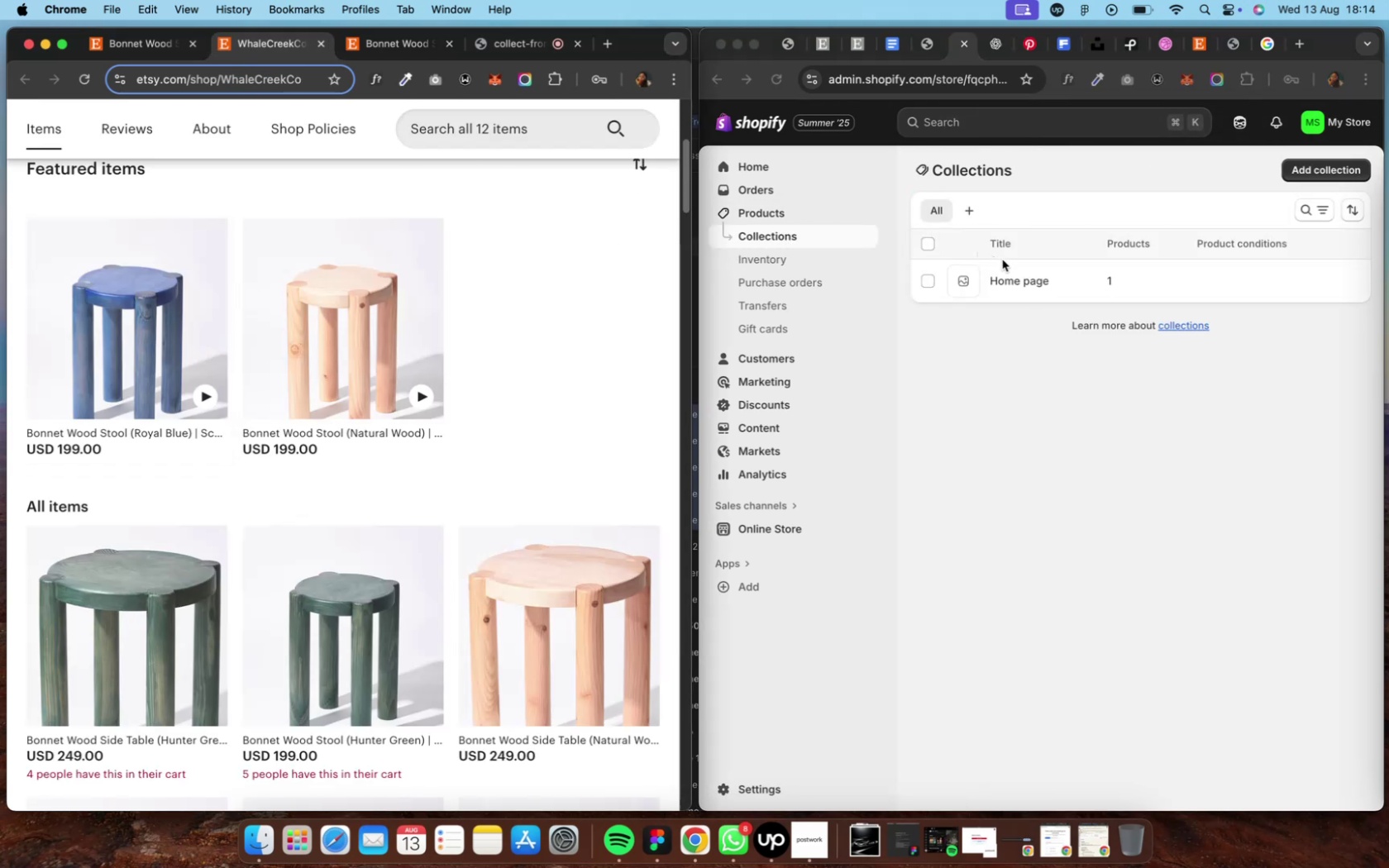 
left_click([1322, 165])
 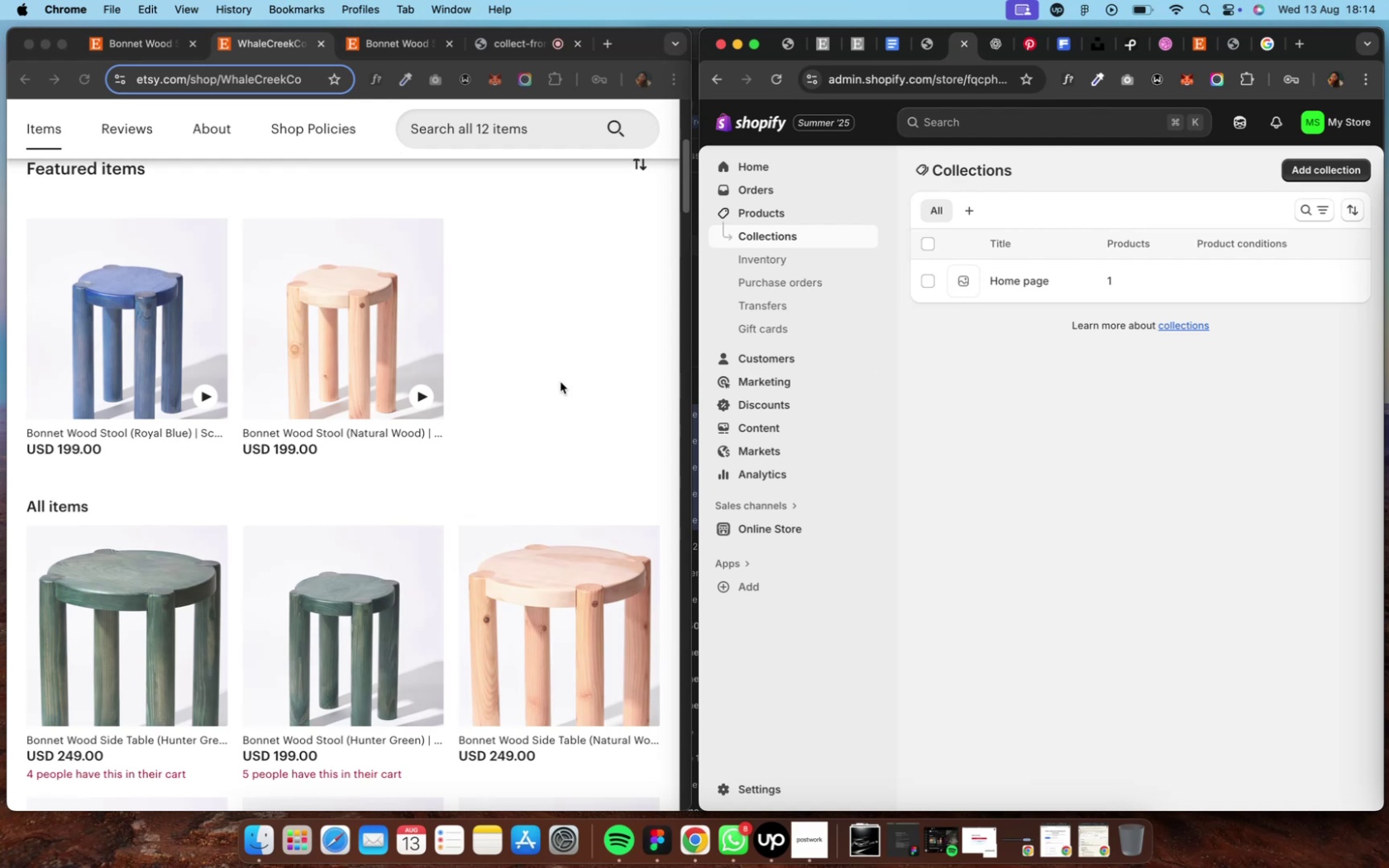 
scroll: coordinate [537, 385], scroll_direction: up, amount: 8.0
 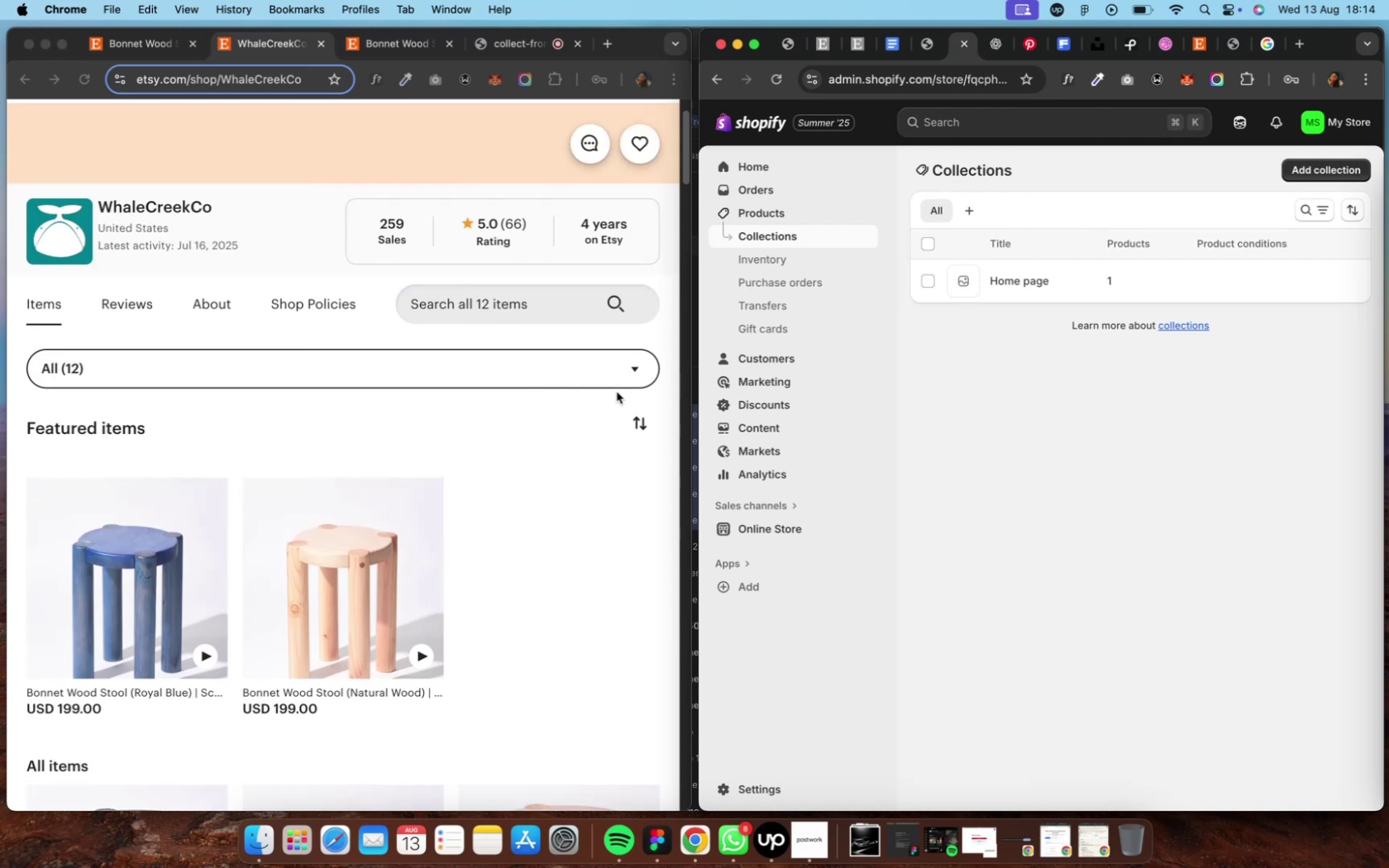 
left_click([614, 379])
 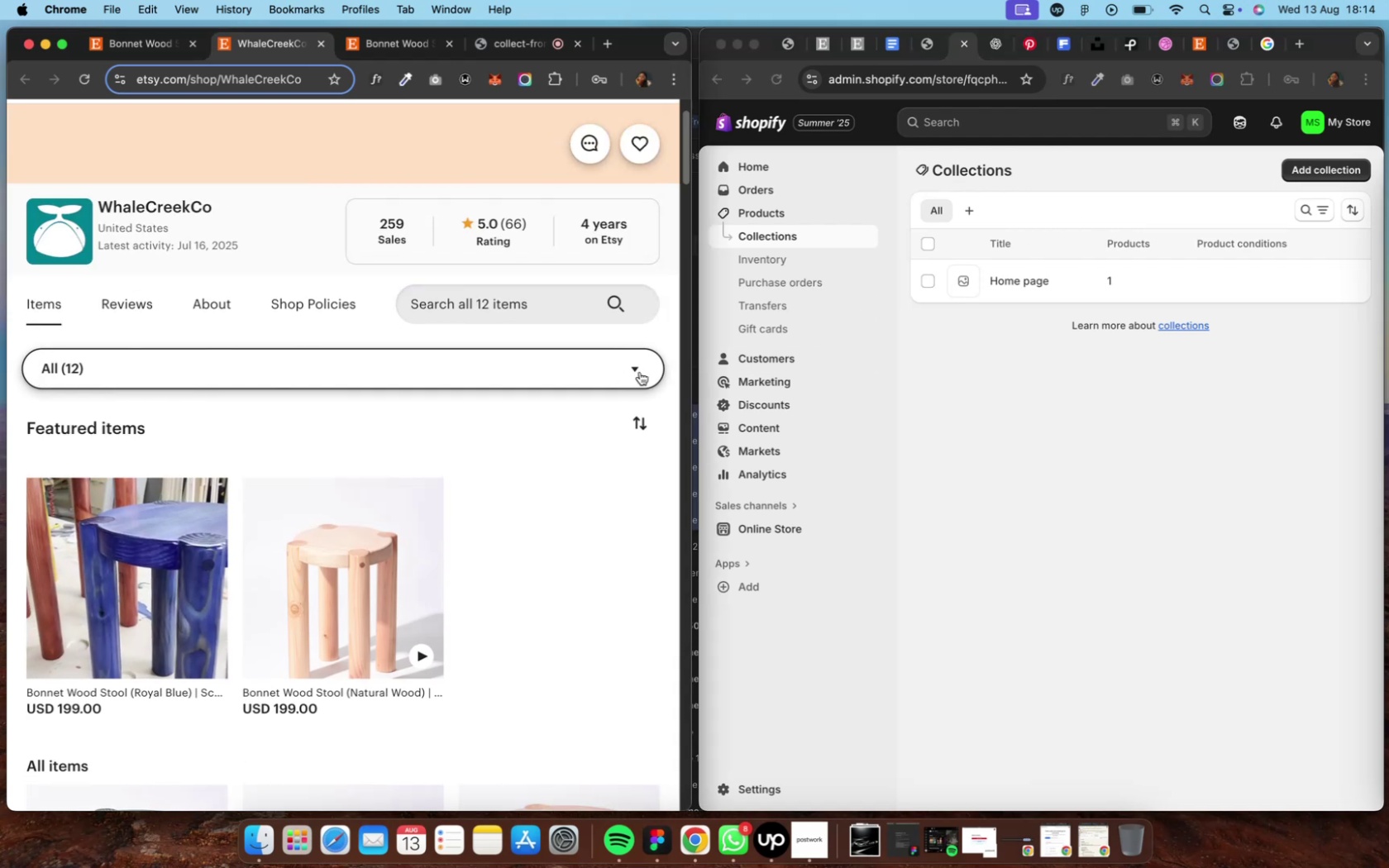 
left_click([639, 372])
 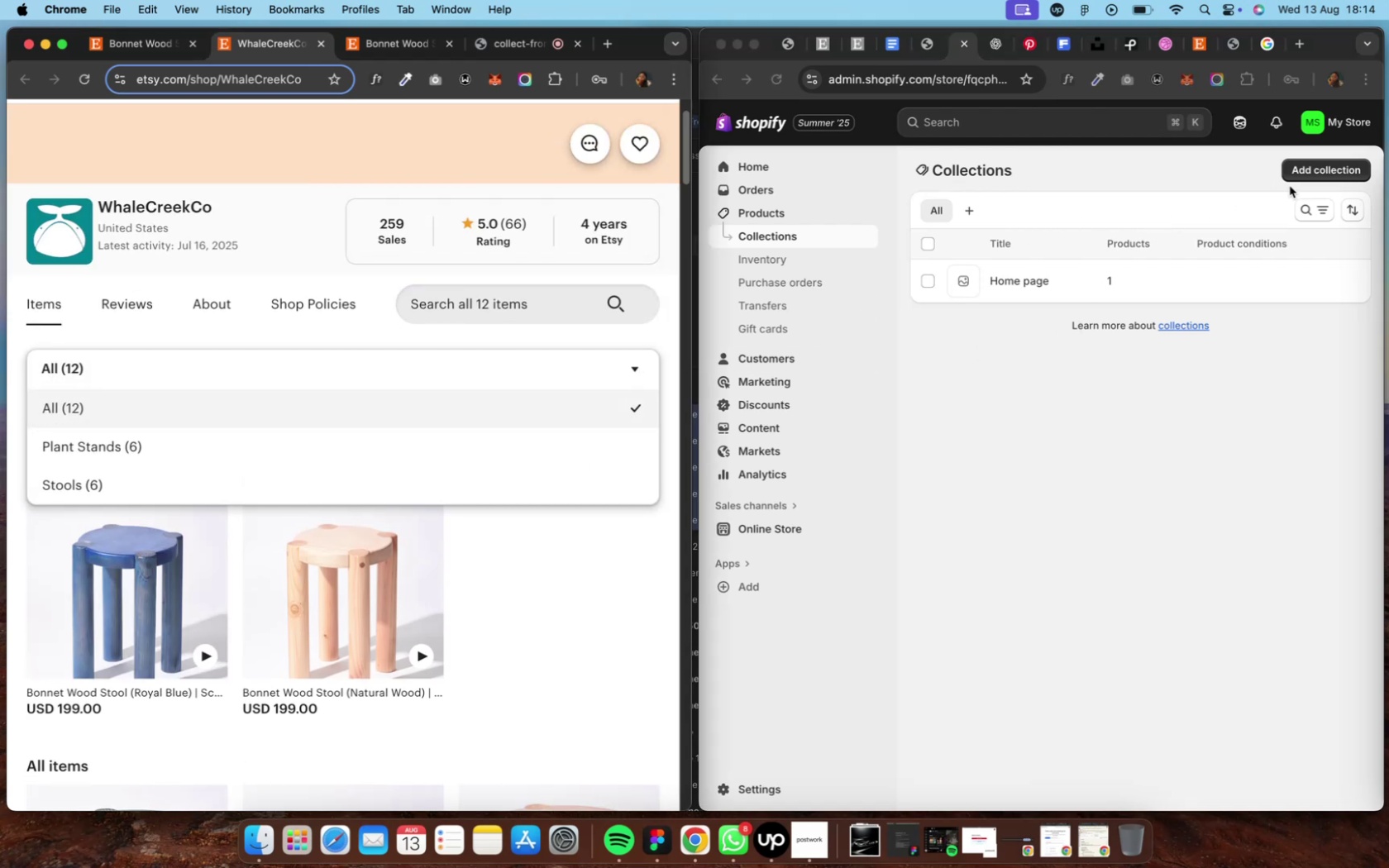 
left_click([1302, 169])
 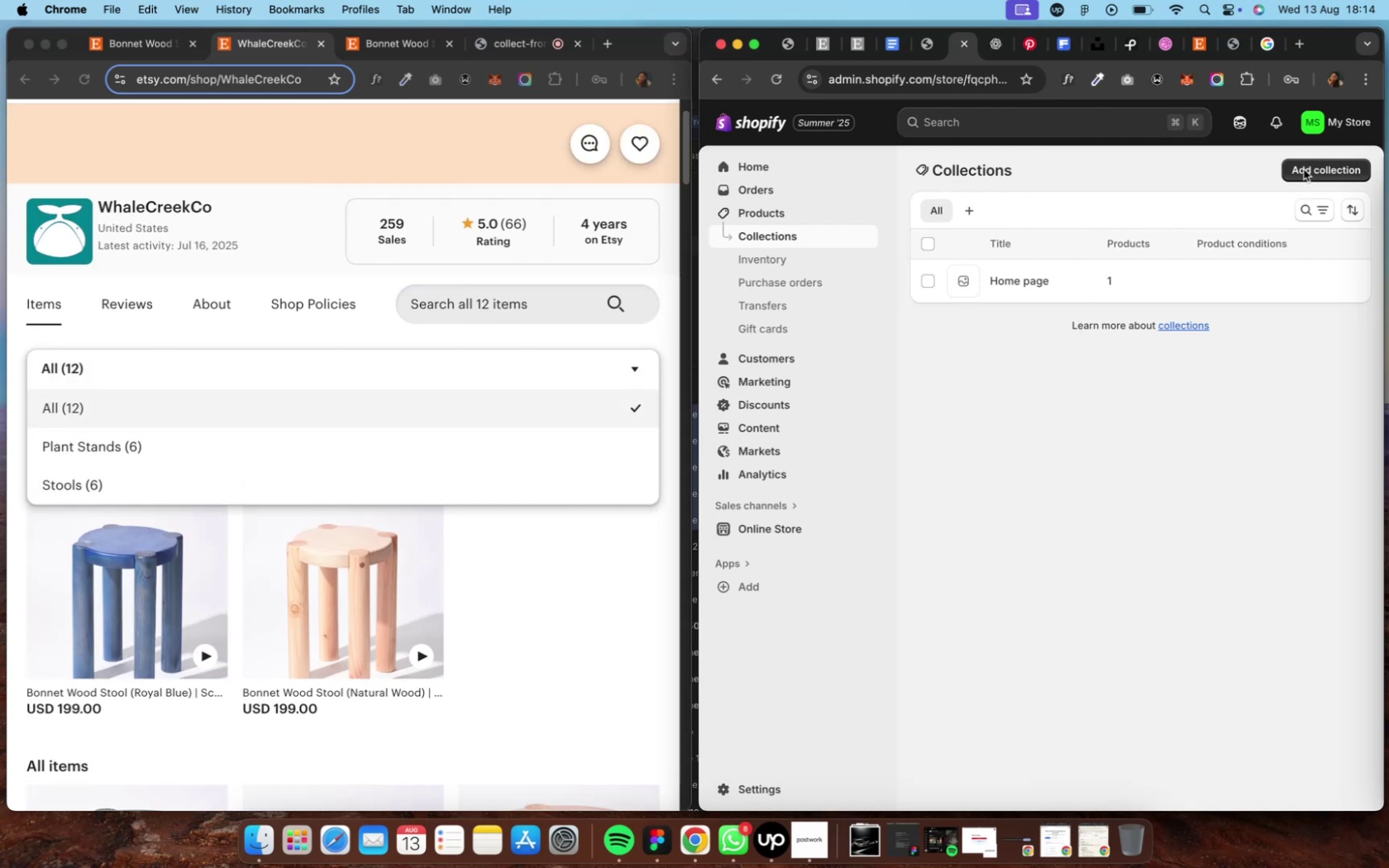 
left_click([1302, 169])
 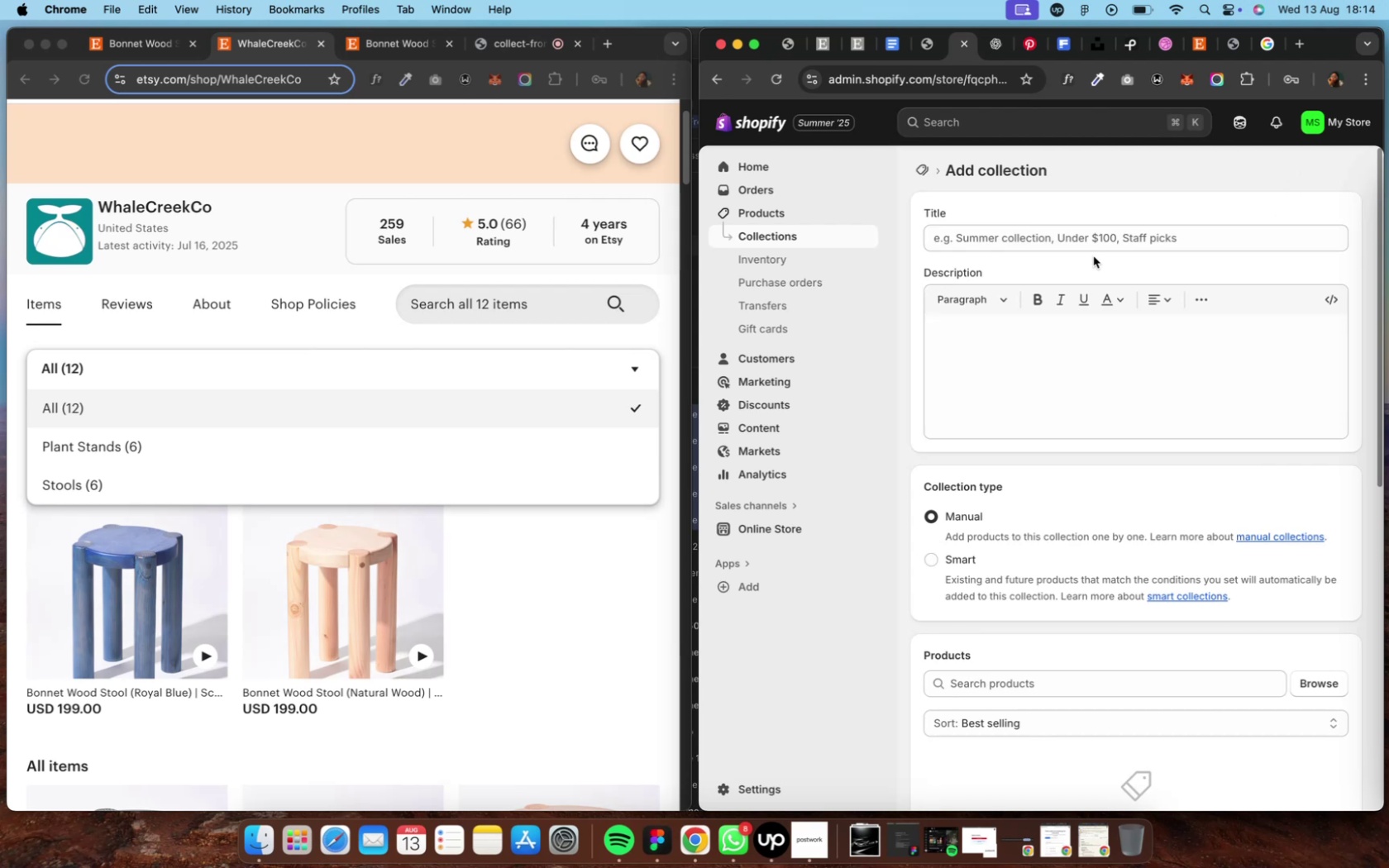 
left_click([1083, 237])
 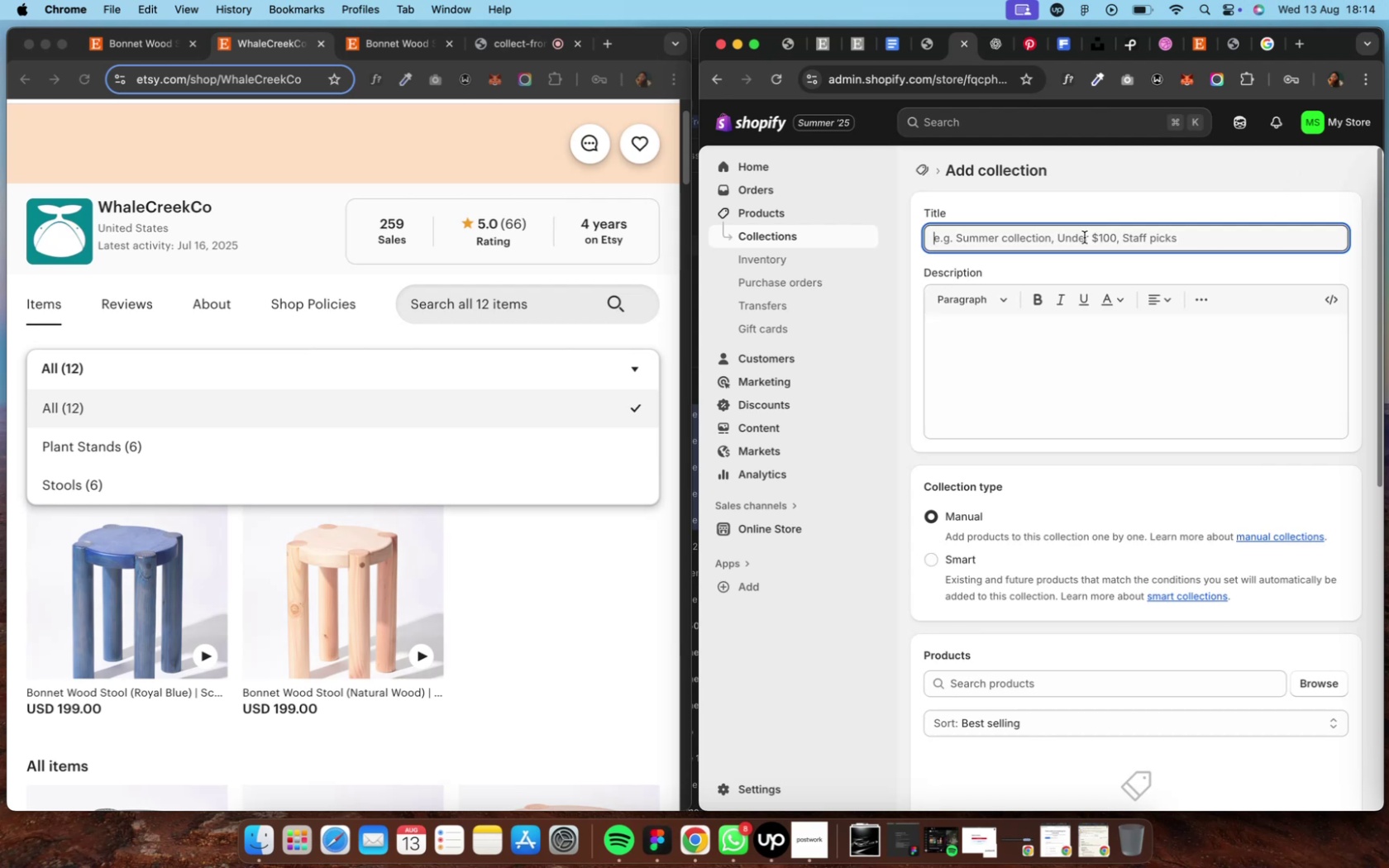 
type(Plab)
key(Backspace)
type(nt Stans)
key(Backspace)
type(ds)
 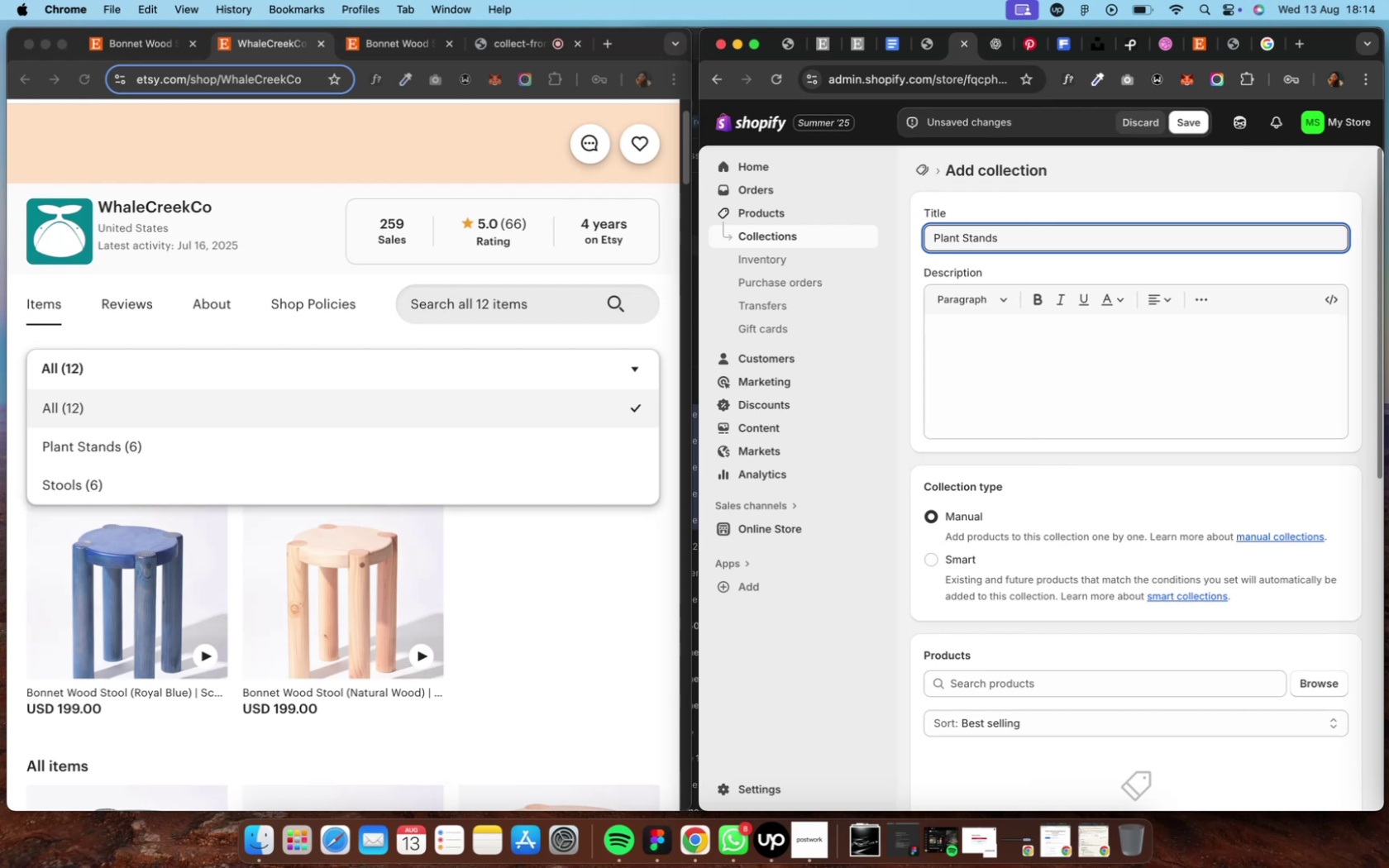 
scroll: coordinate [1065, 362], scroll_direction: down, amount: 17.0
 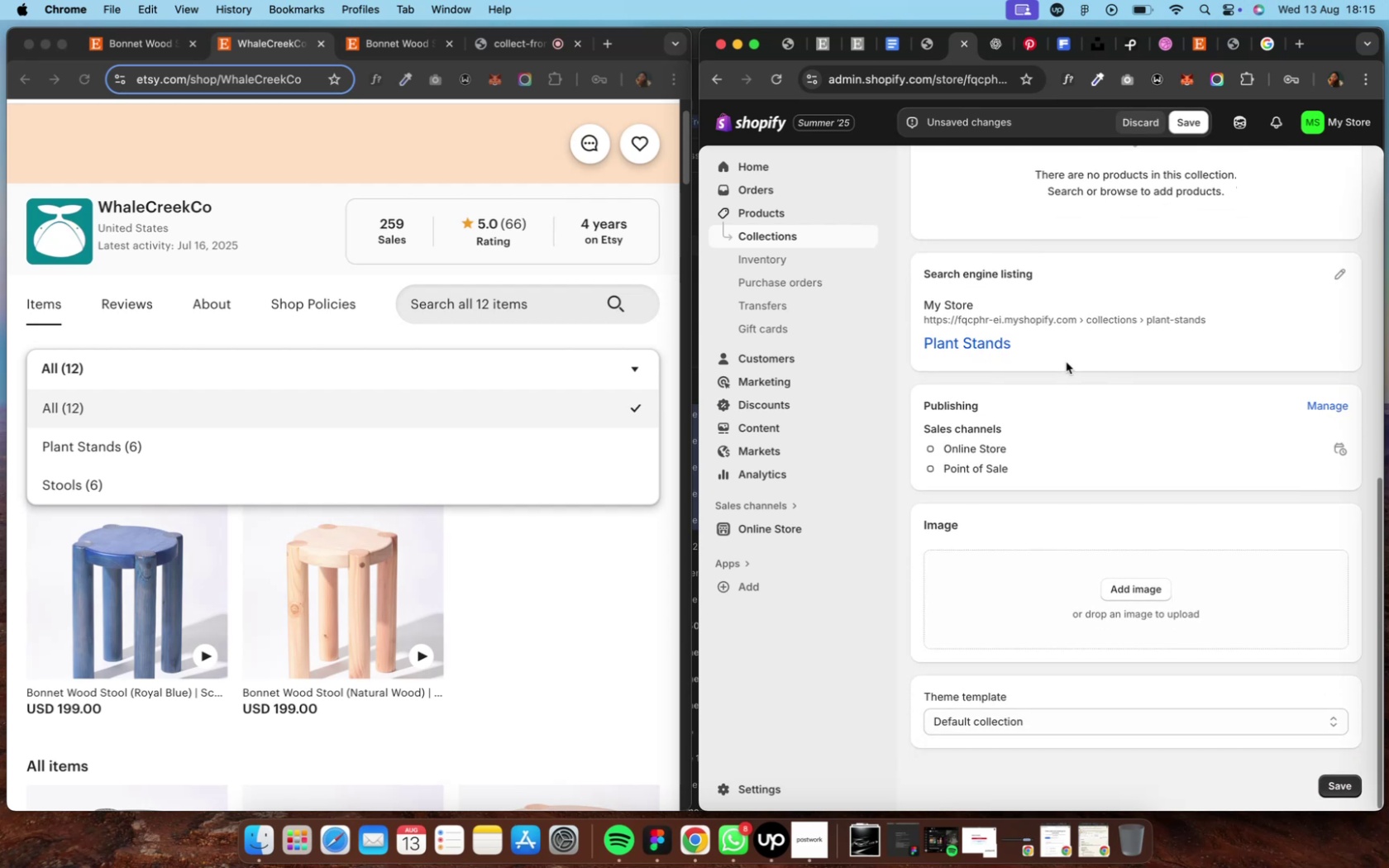 
left_click([1065, 362])
 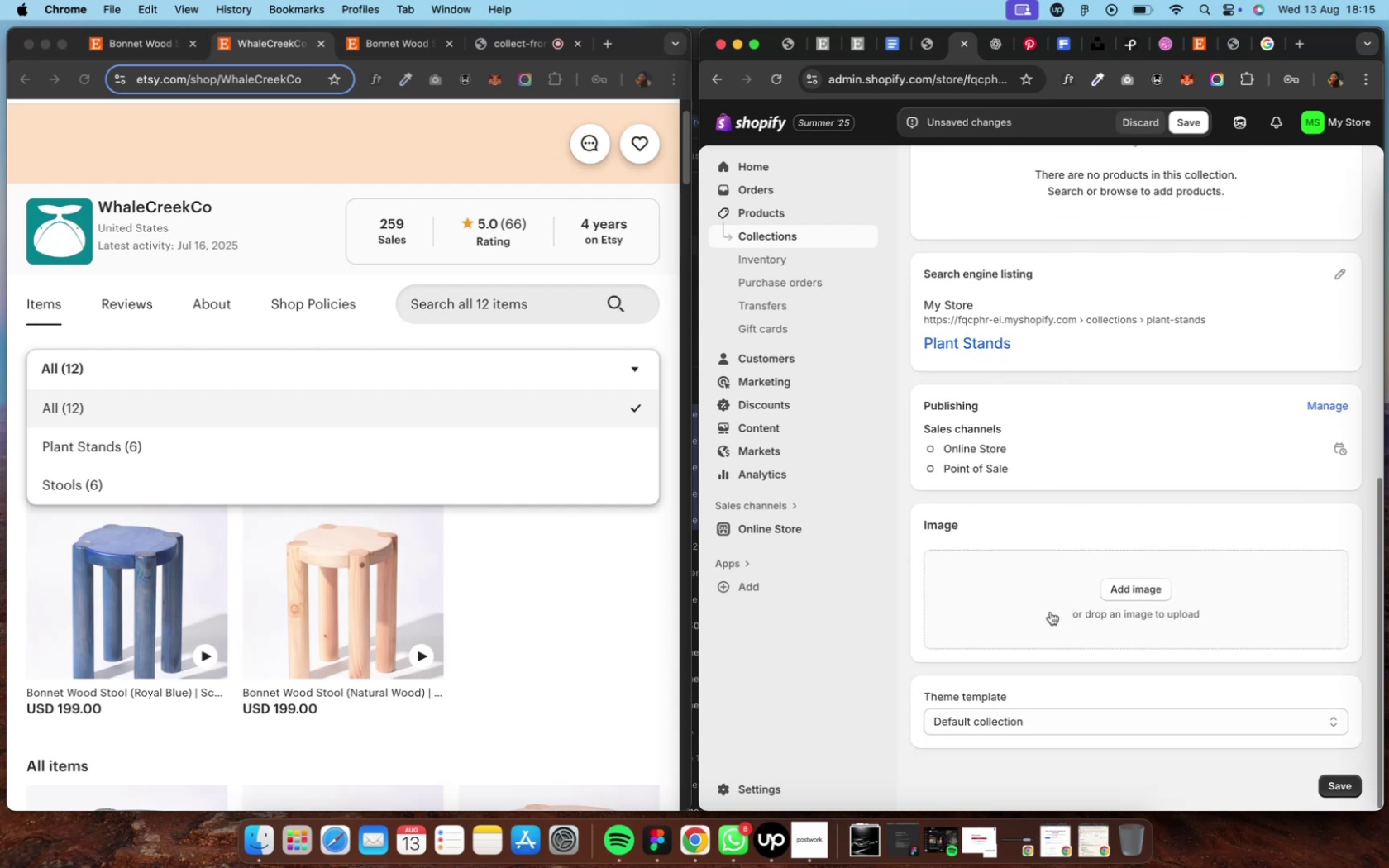 
left_click([1056, 714])
 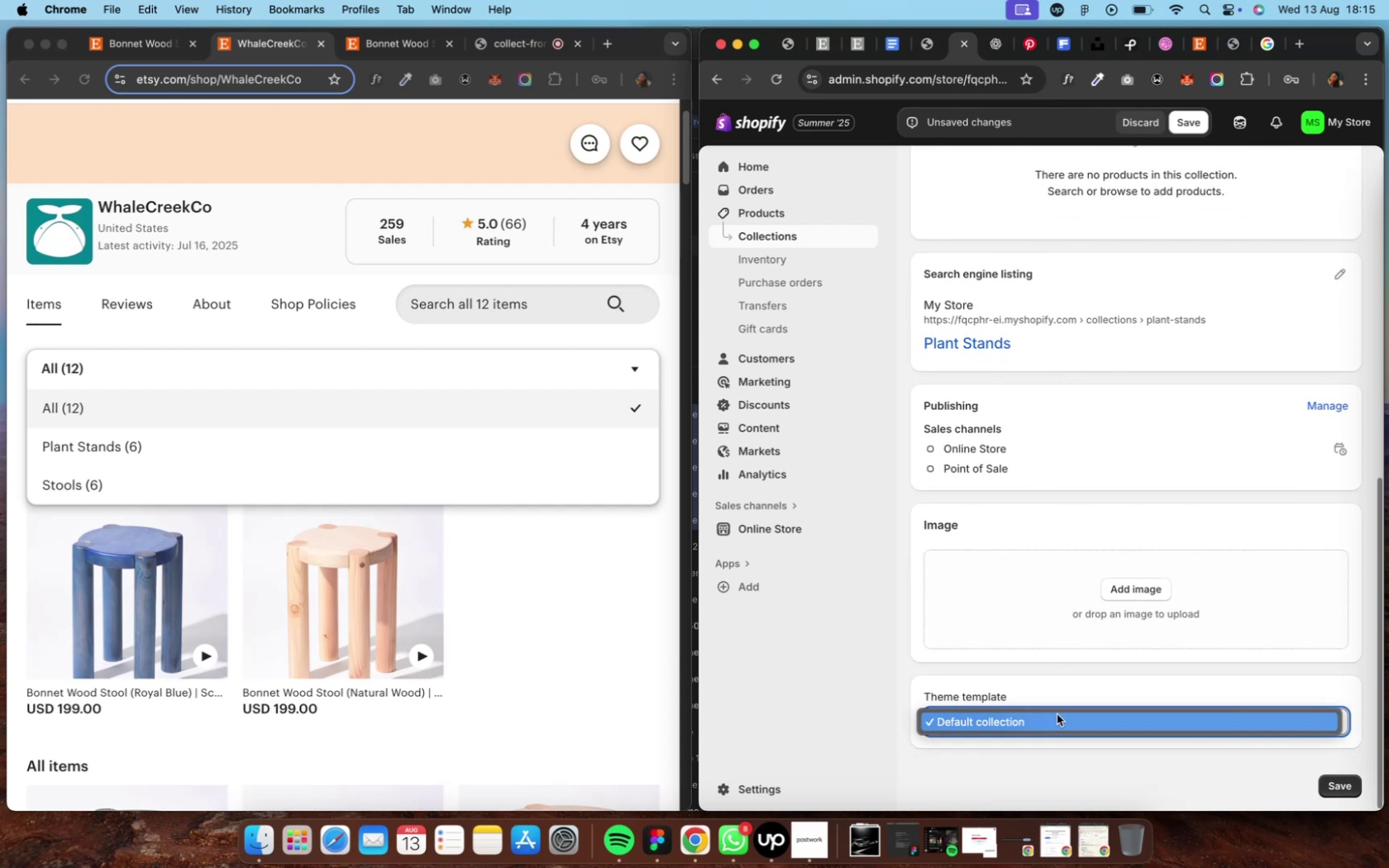 
left_click([1056, 714])
 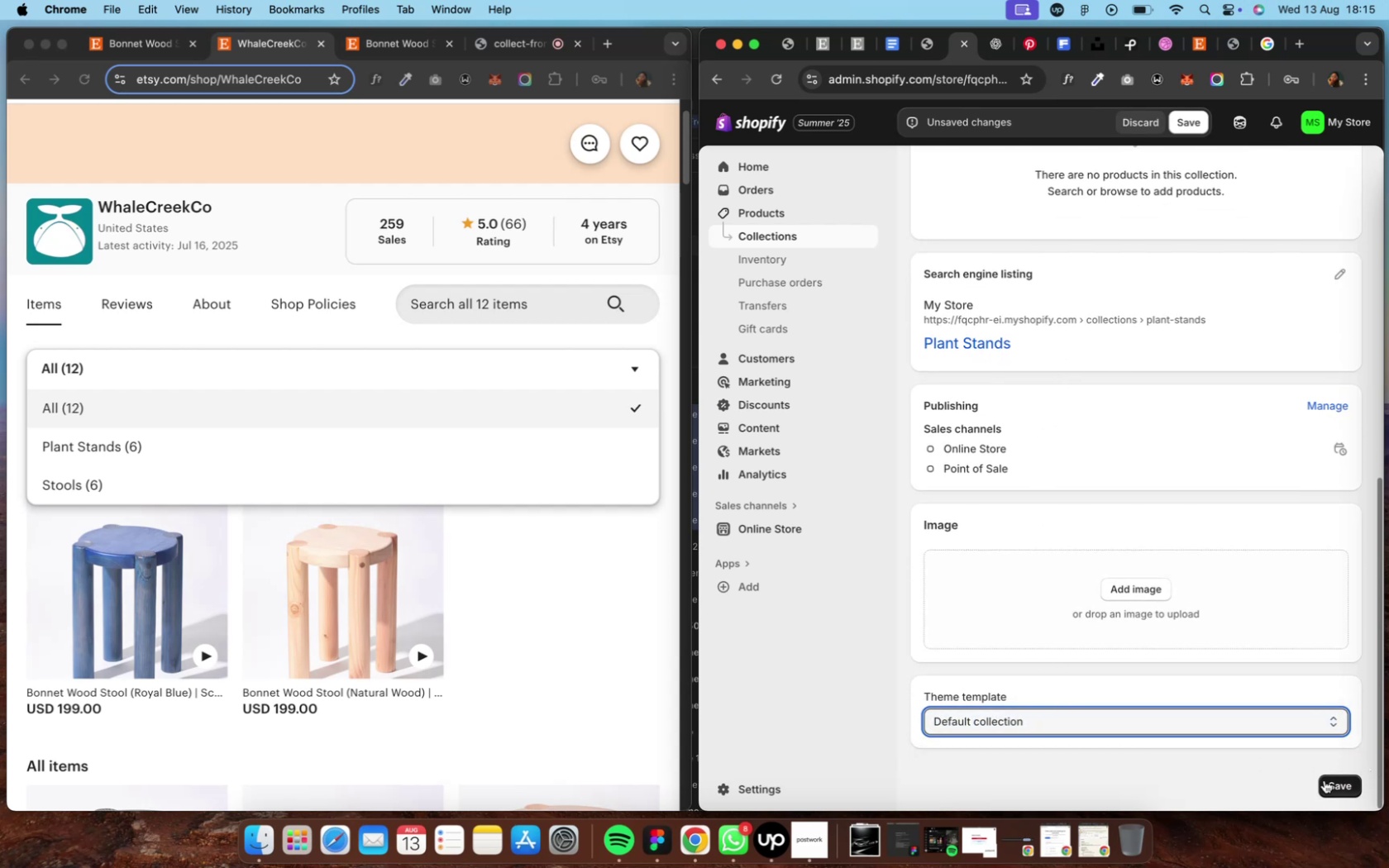 
left_click([1338, 781])
 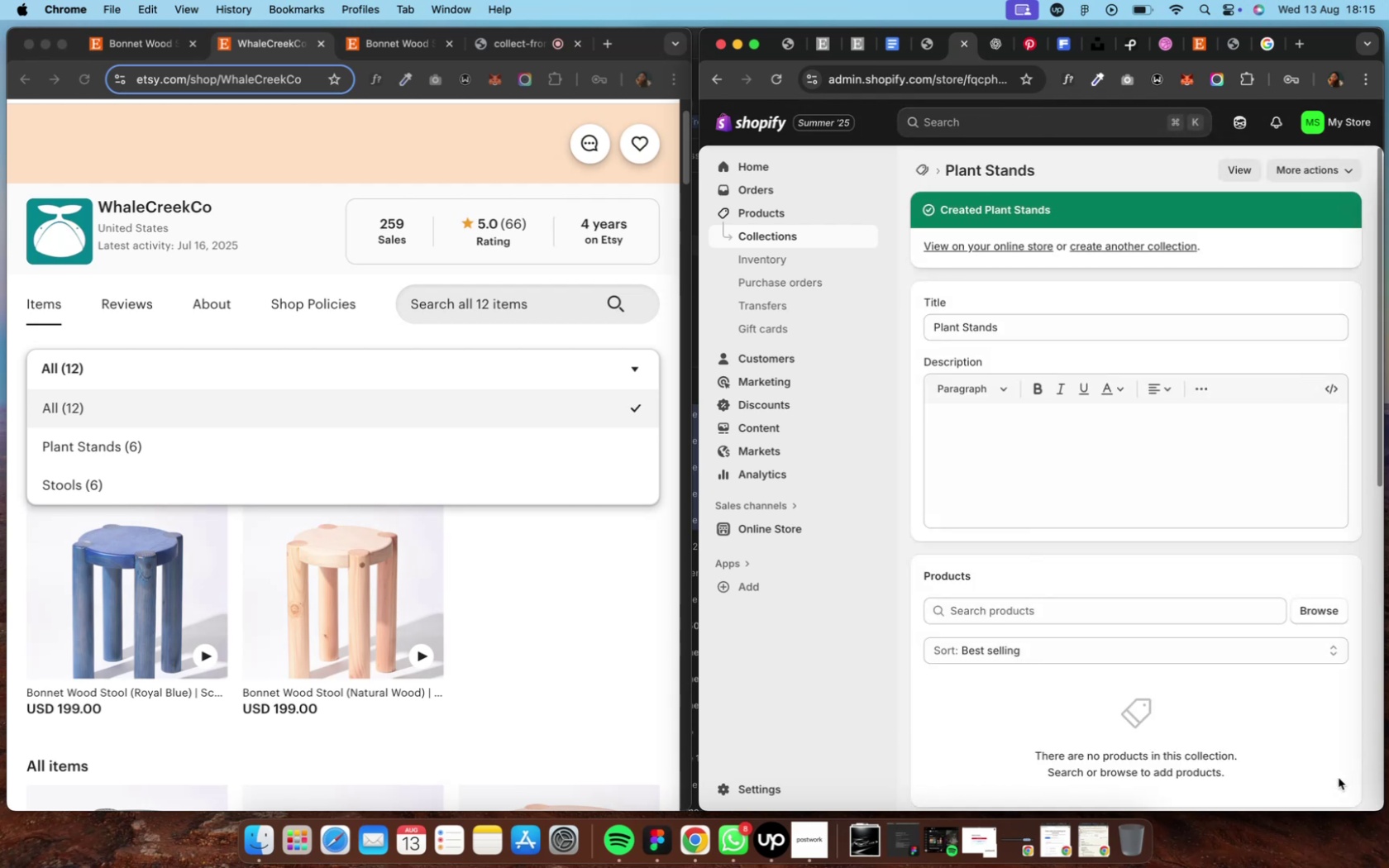 
wait(9.89)
 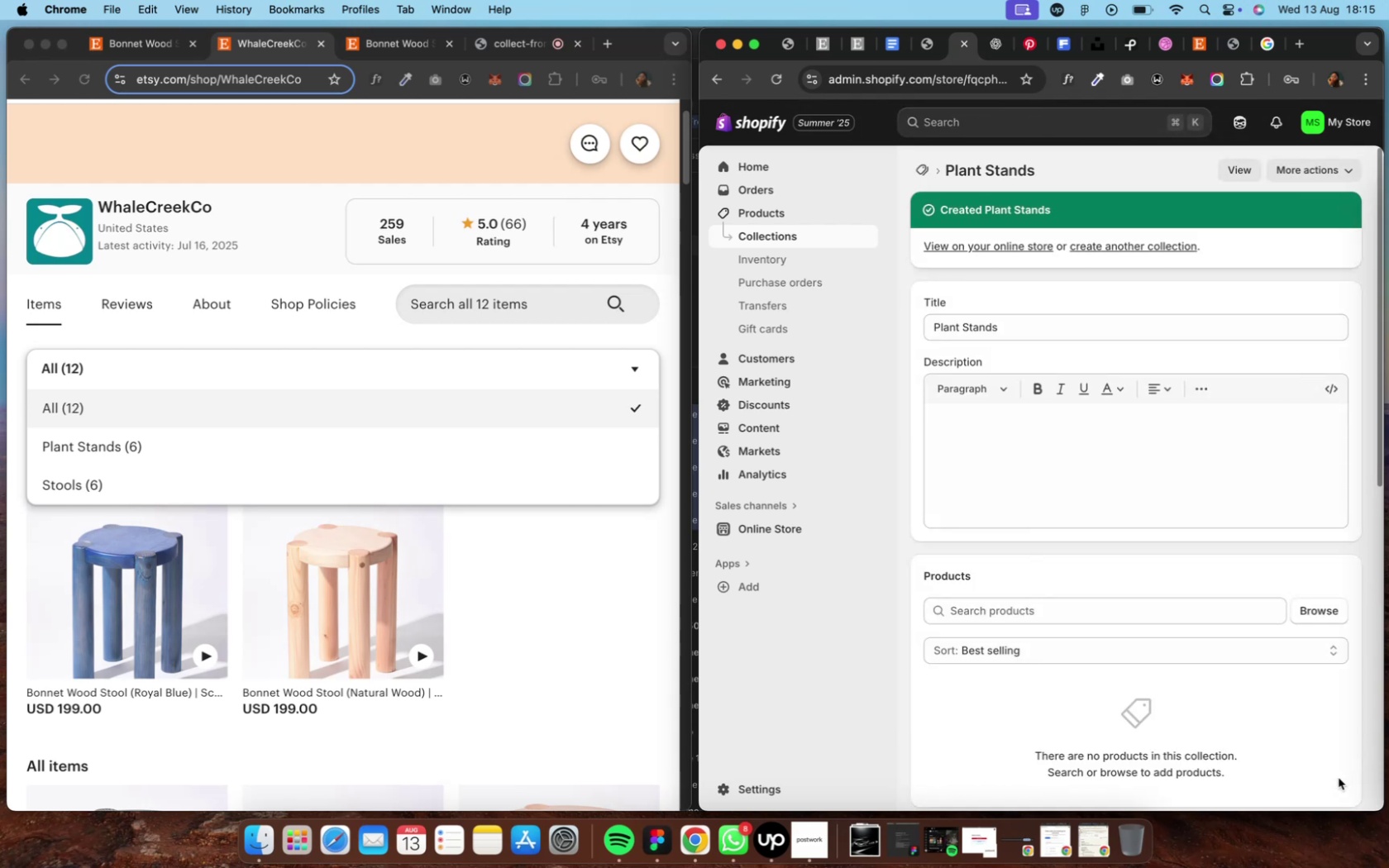 
left_click([924, 166])
 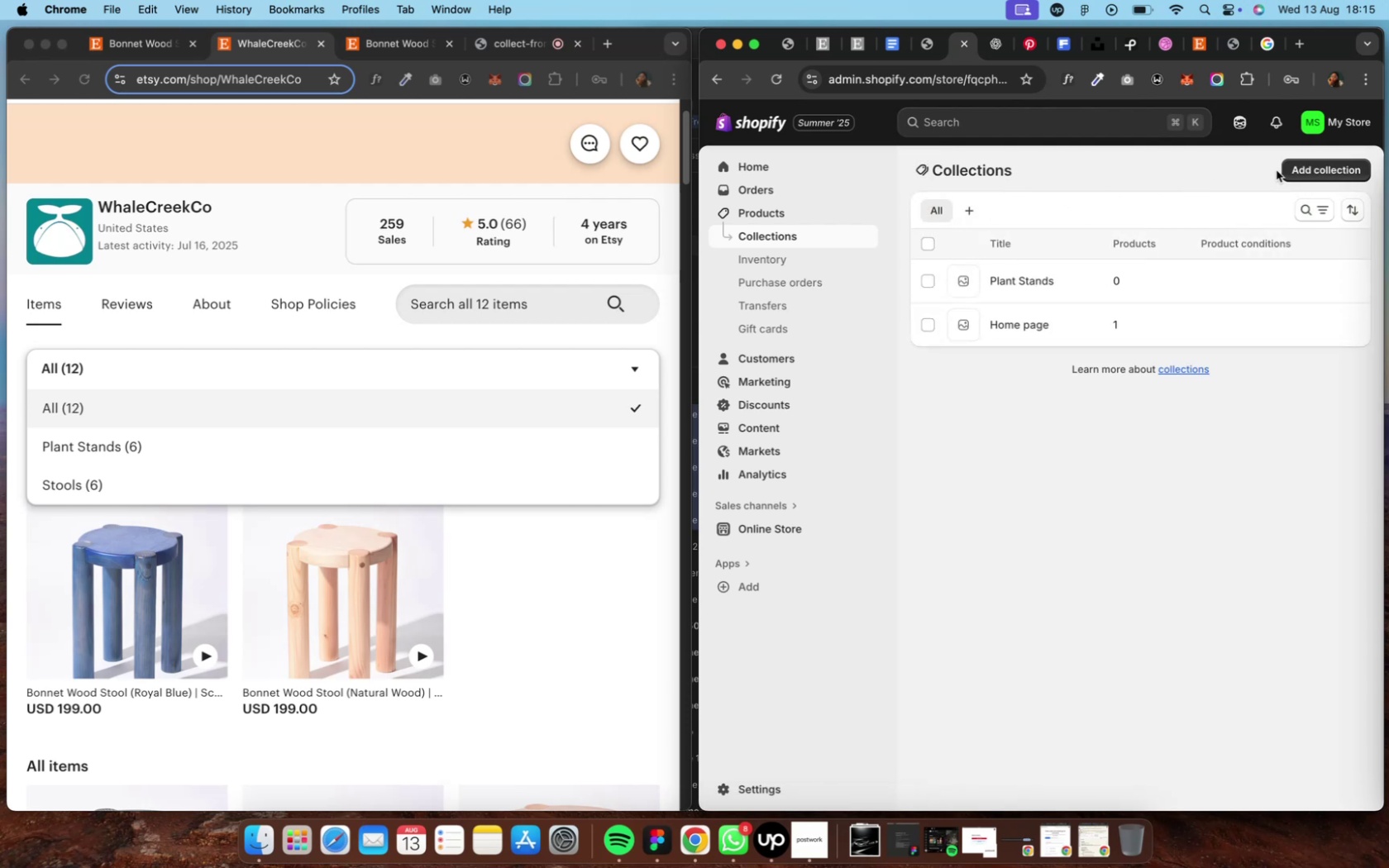 
left_click([1326, 170])
 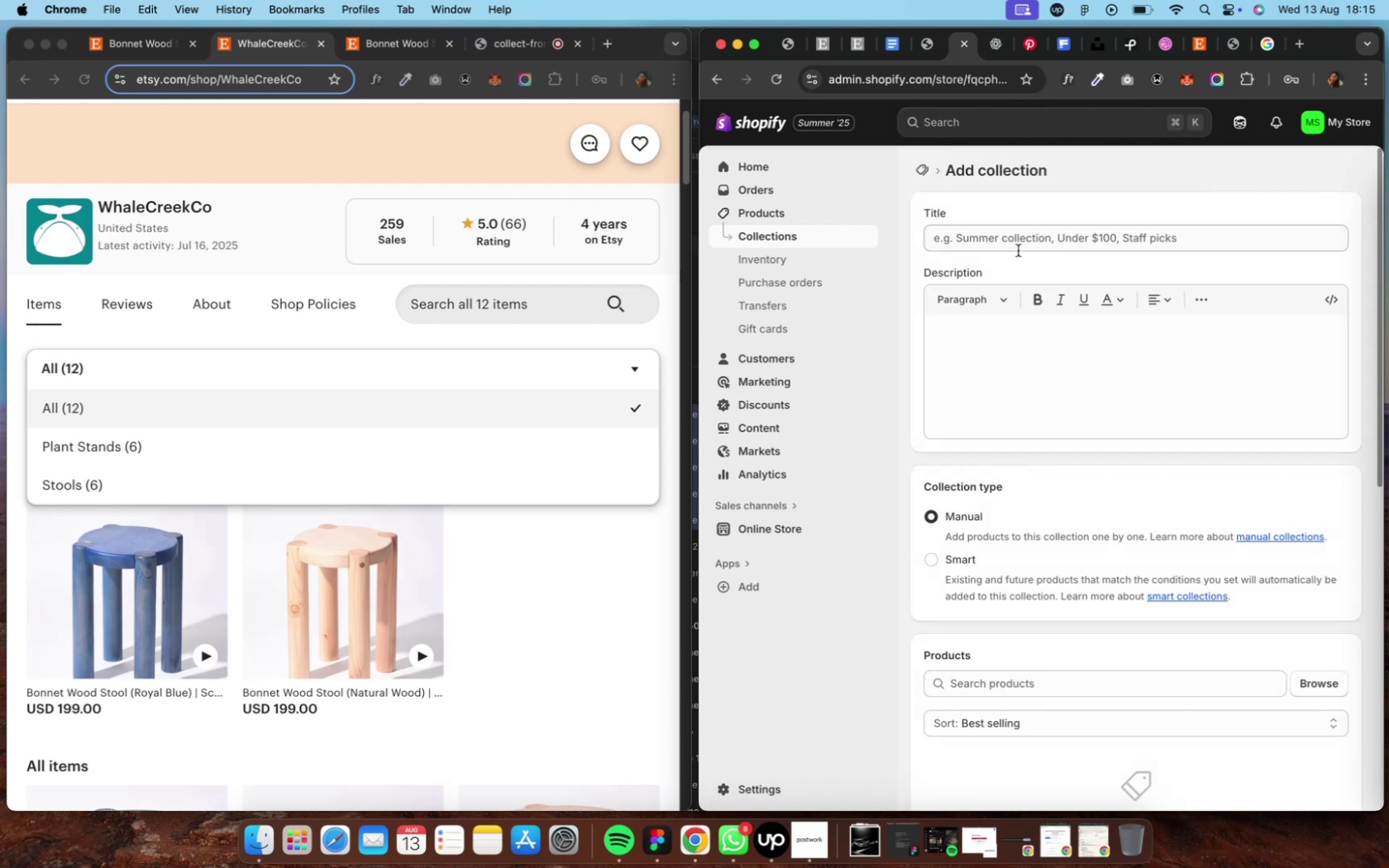 
left_click([1015, 247])
 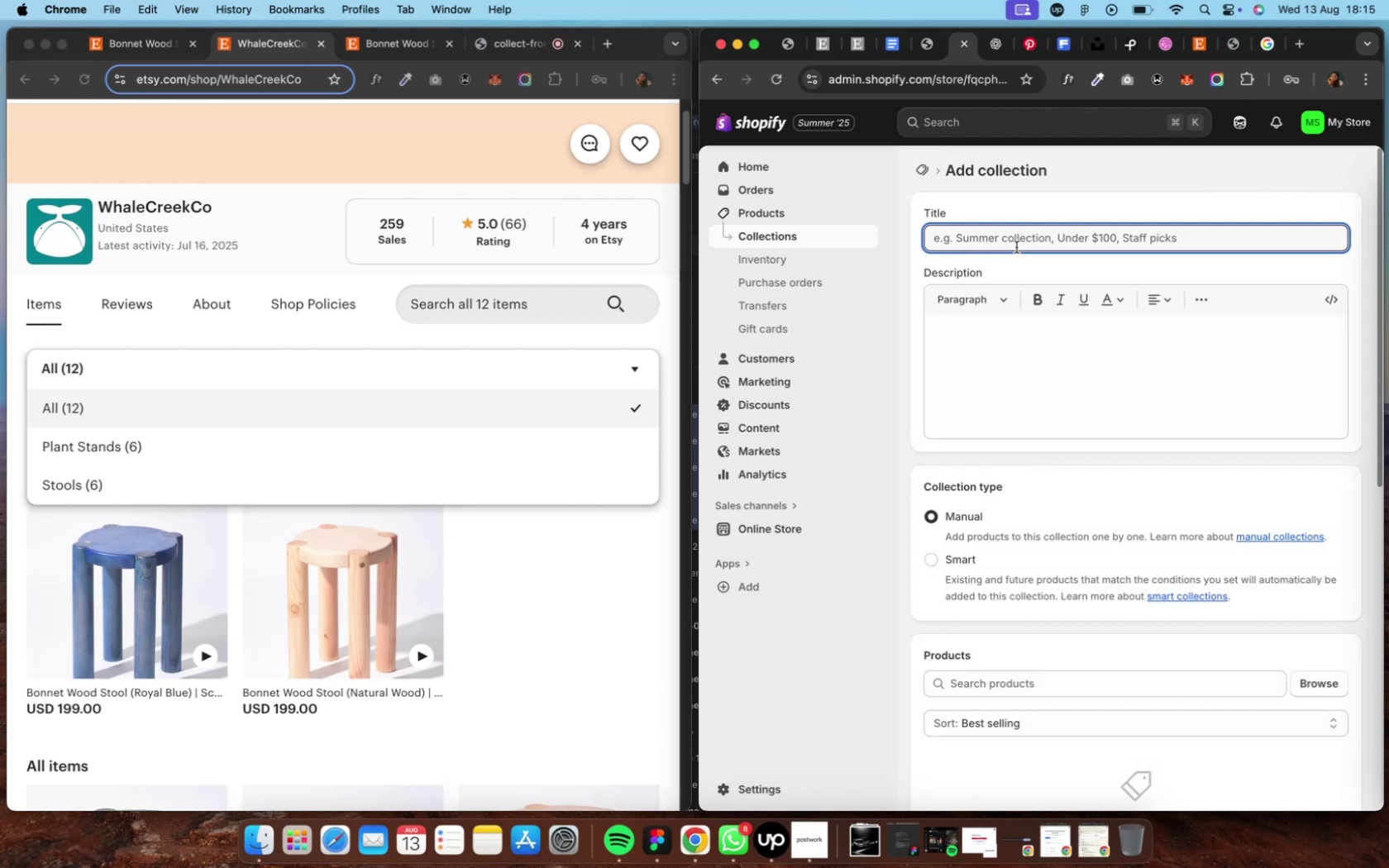 
type(Stools)
 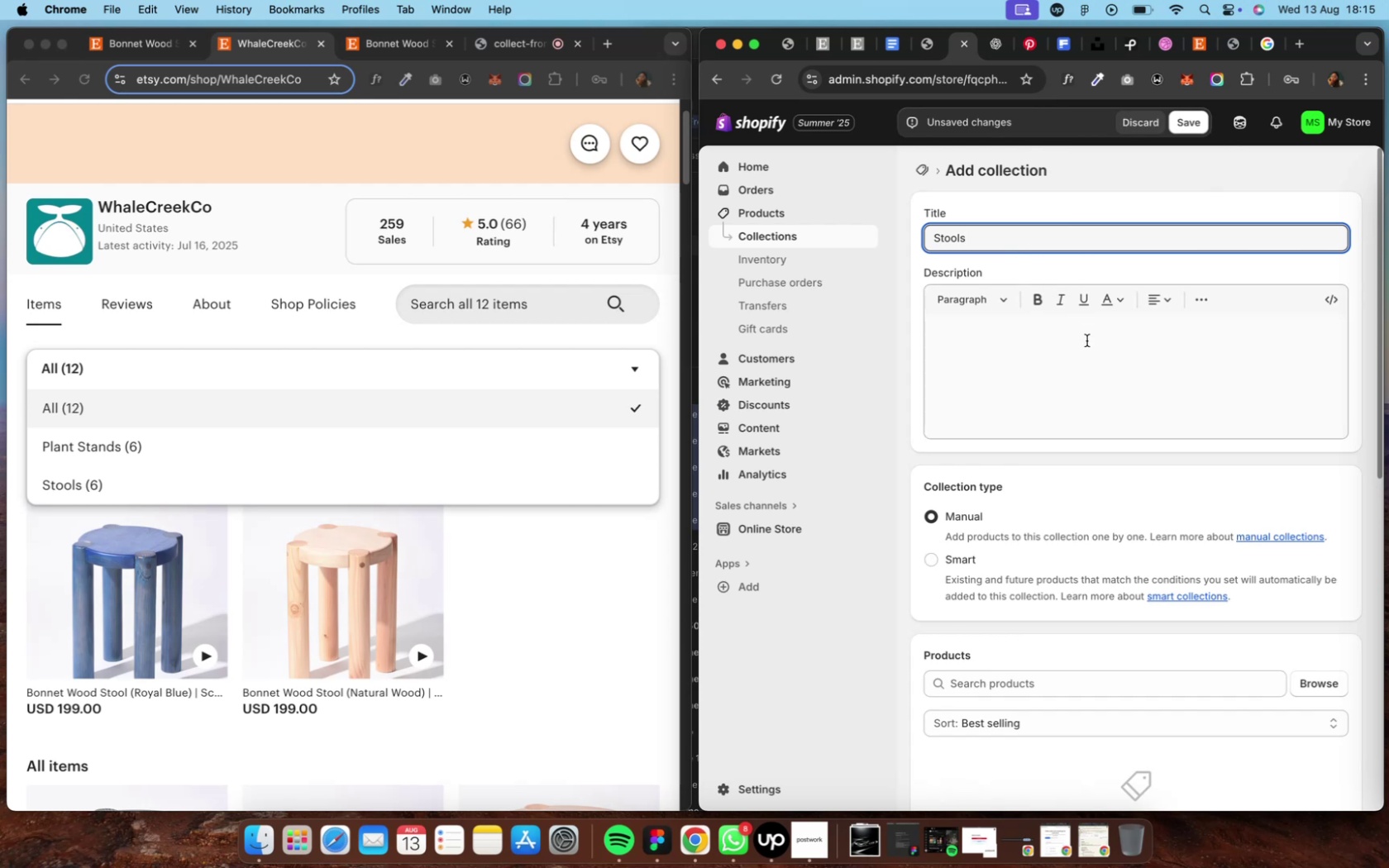 
scroll: coordinate [1082, 389], scroll_direction: down, amount: 23.0
 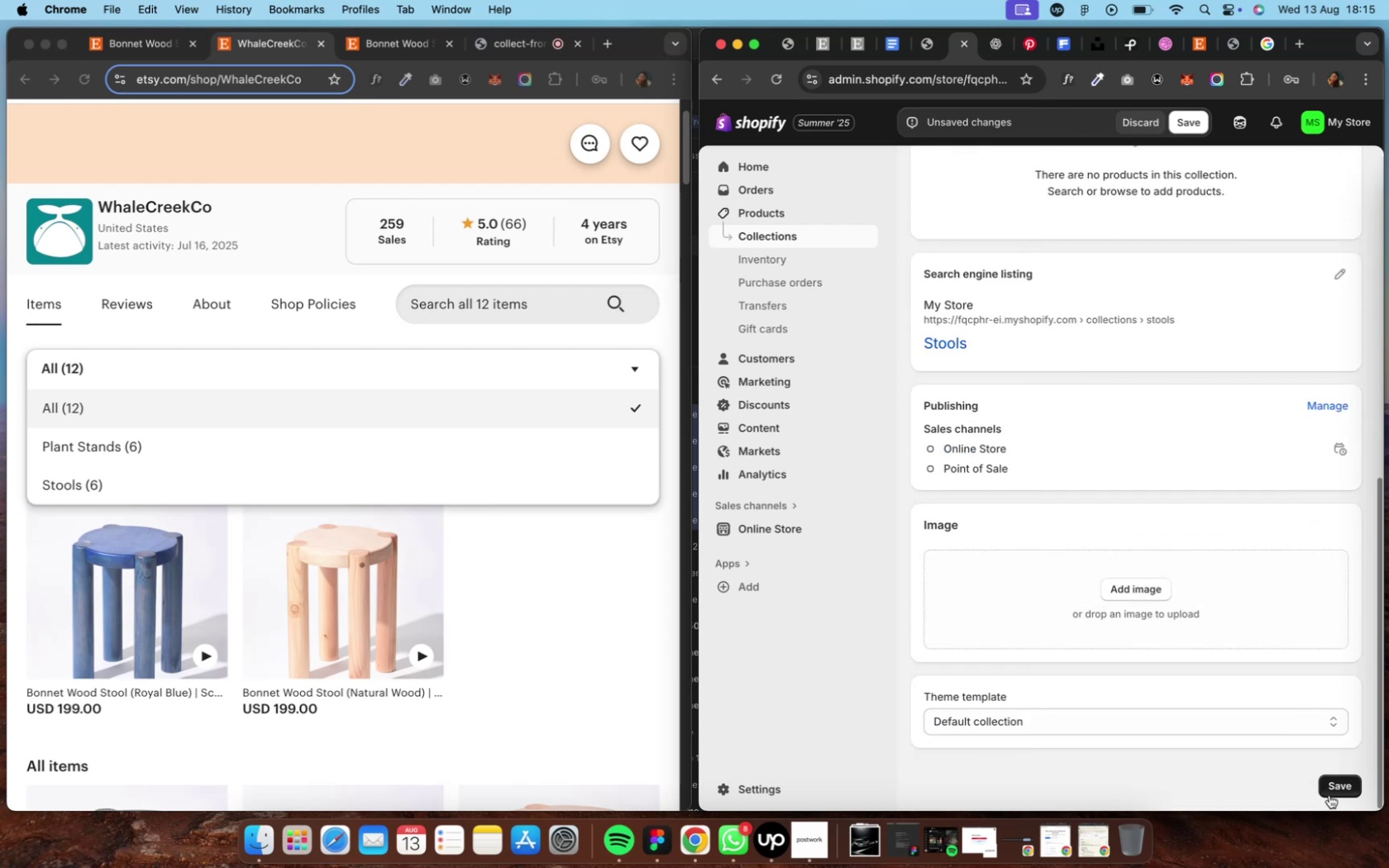 
left_click([1325, 789])
 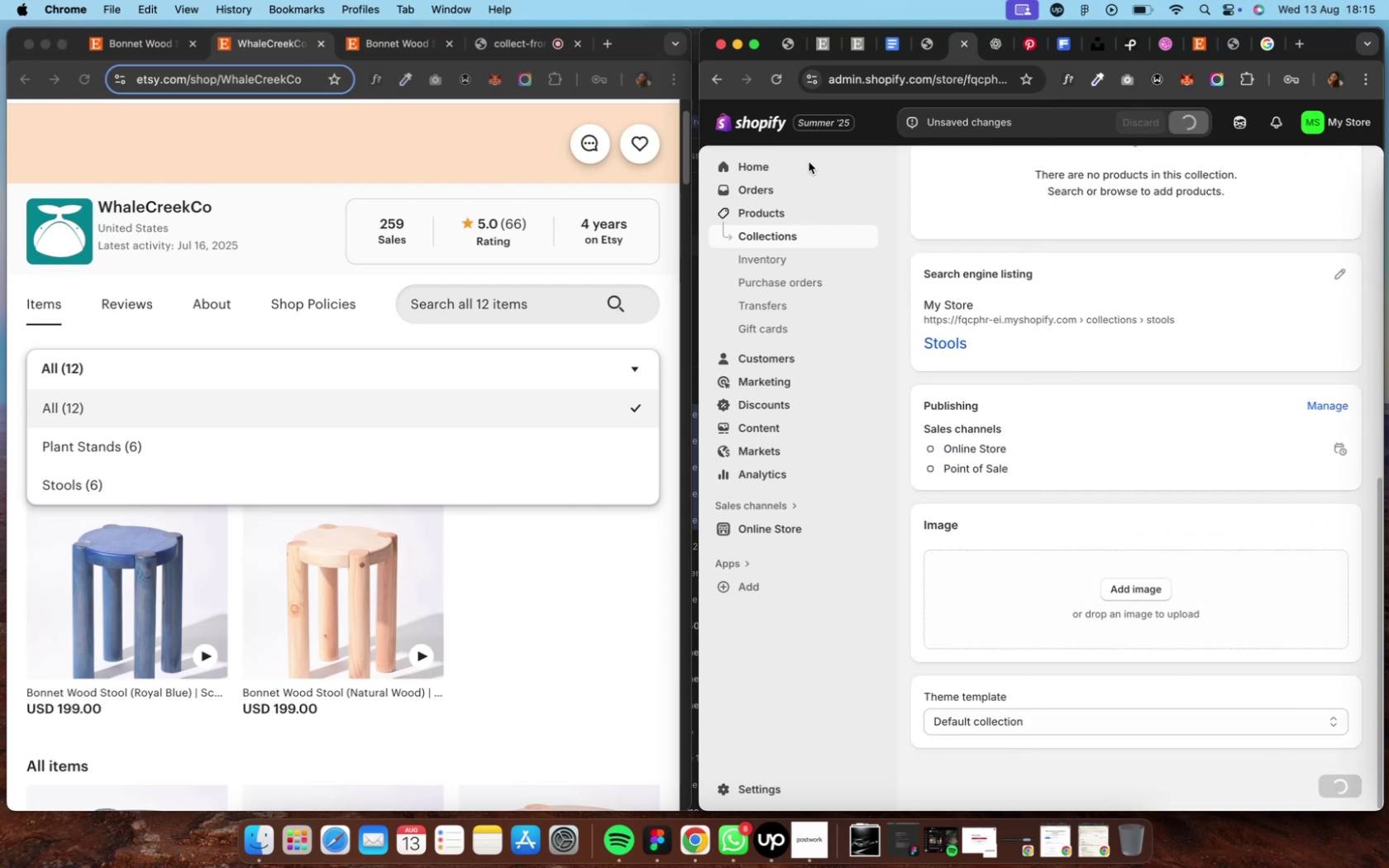 
scroll: coordinate [939, 207], scroll_direction: up, amount: 8.0
 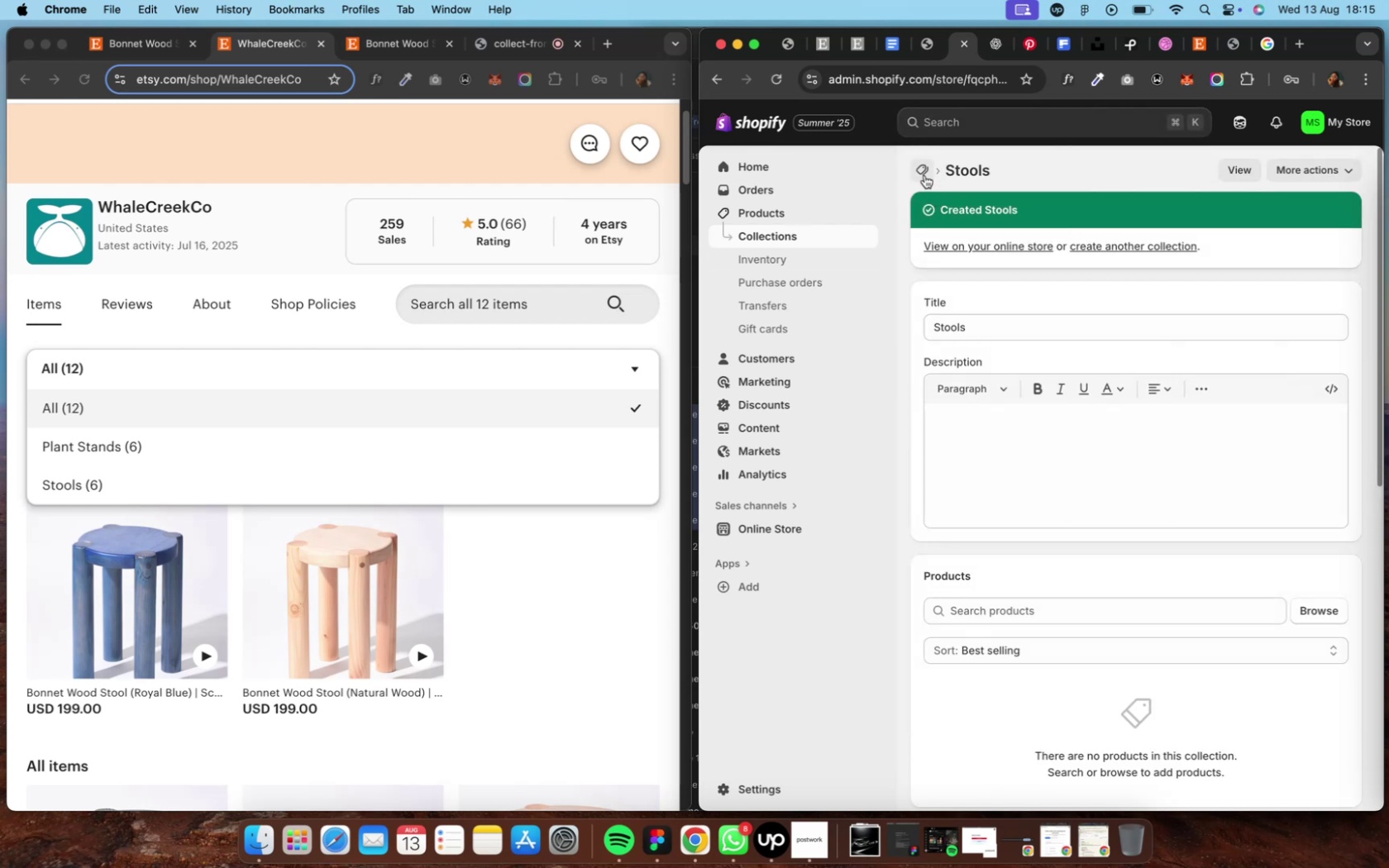 
left_click([924, 174])
 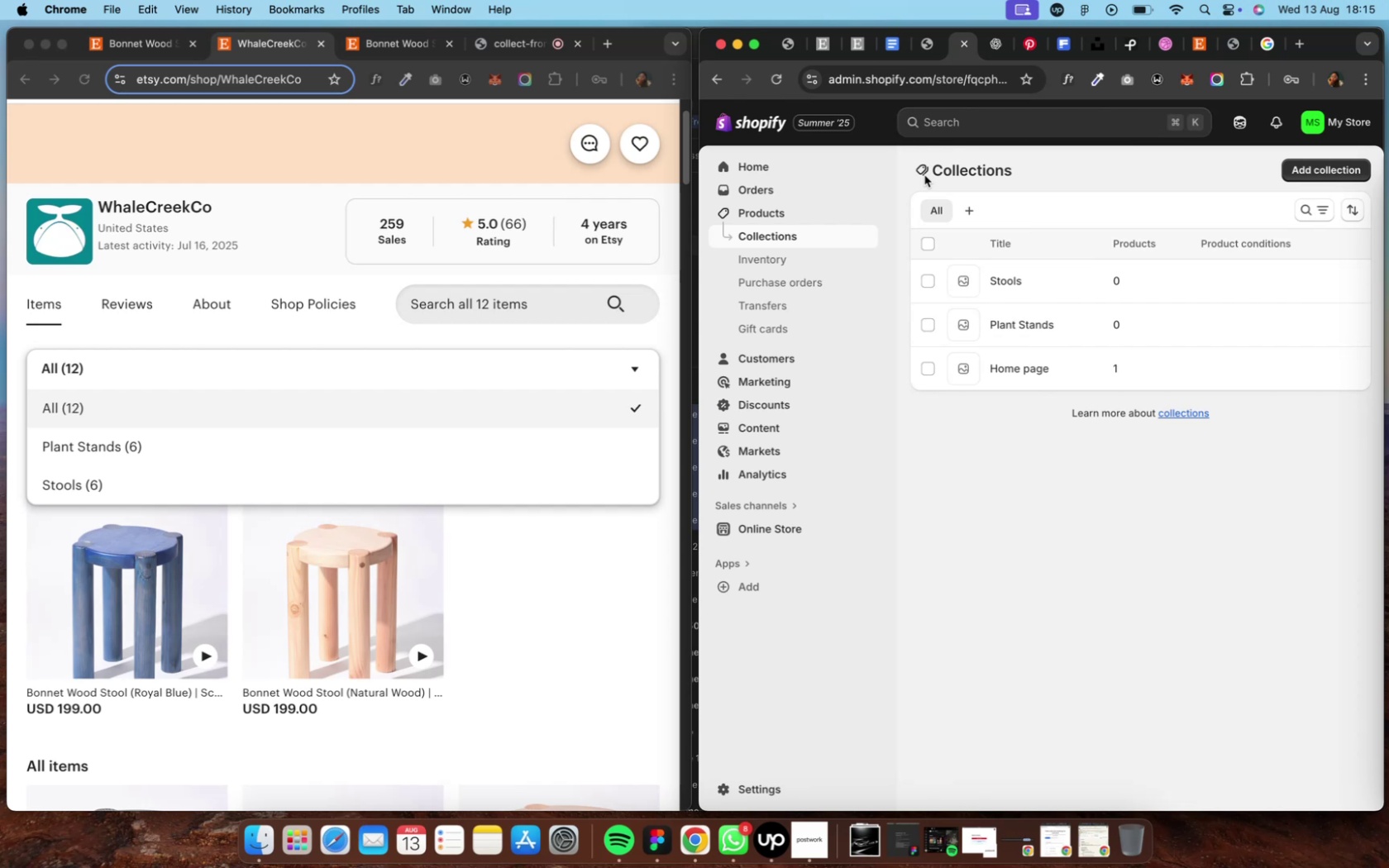 
wait(9.4)
 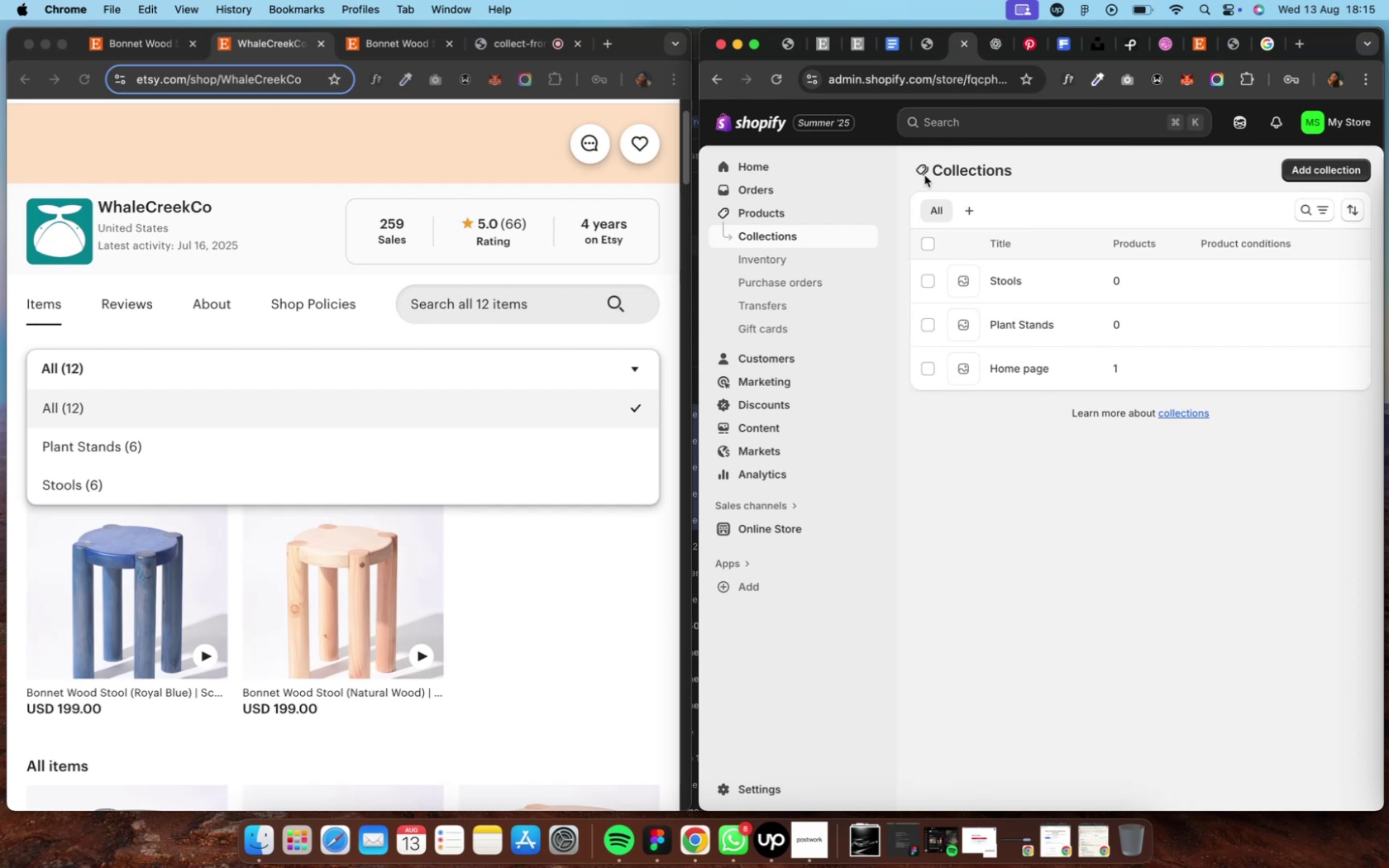 
left_click([762, 217])
 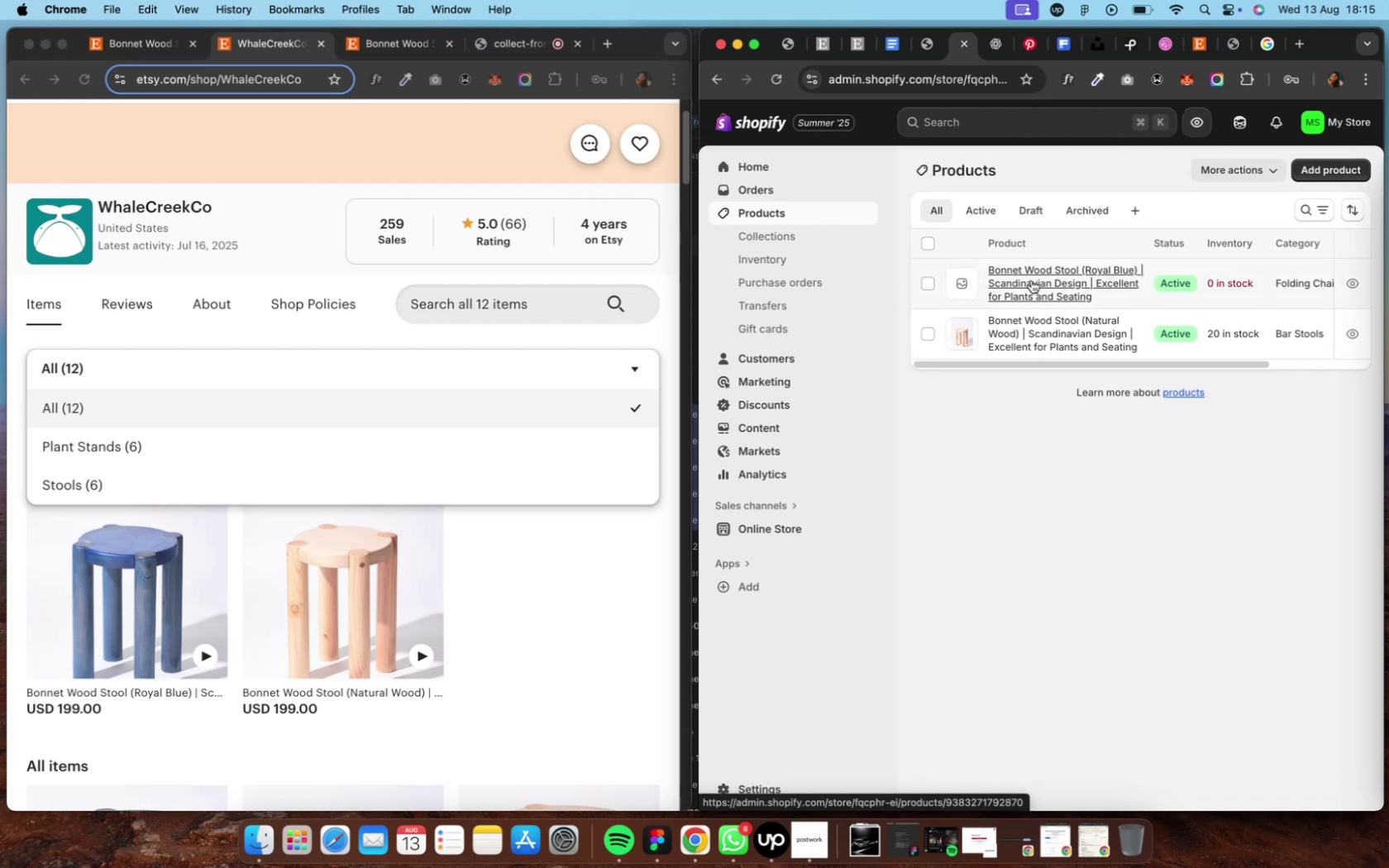 
left_click([1030, 280])
 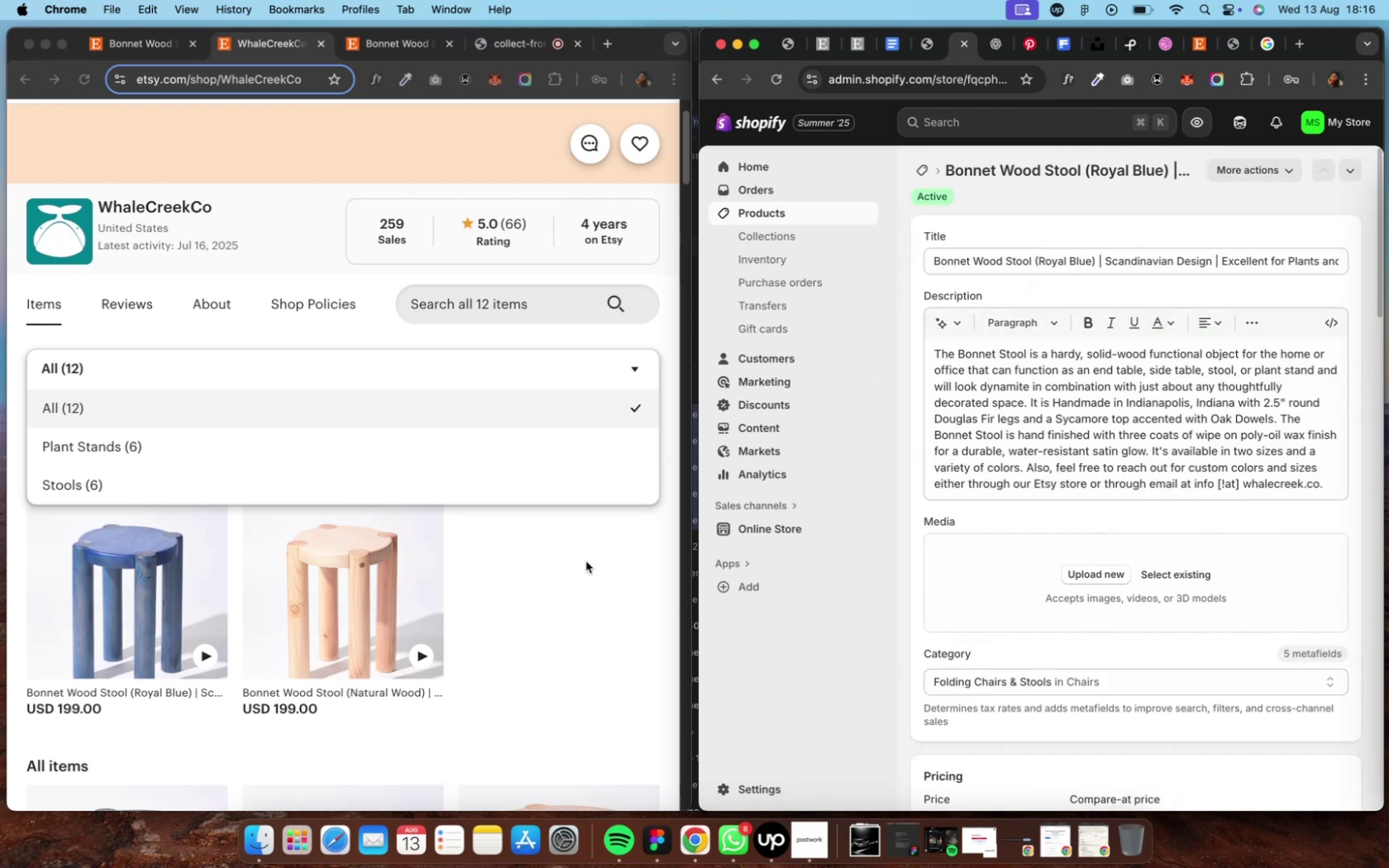 
wait(5.03)
 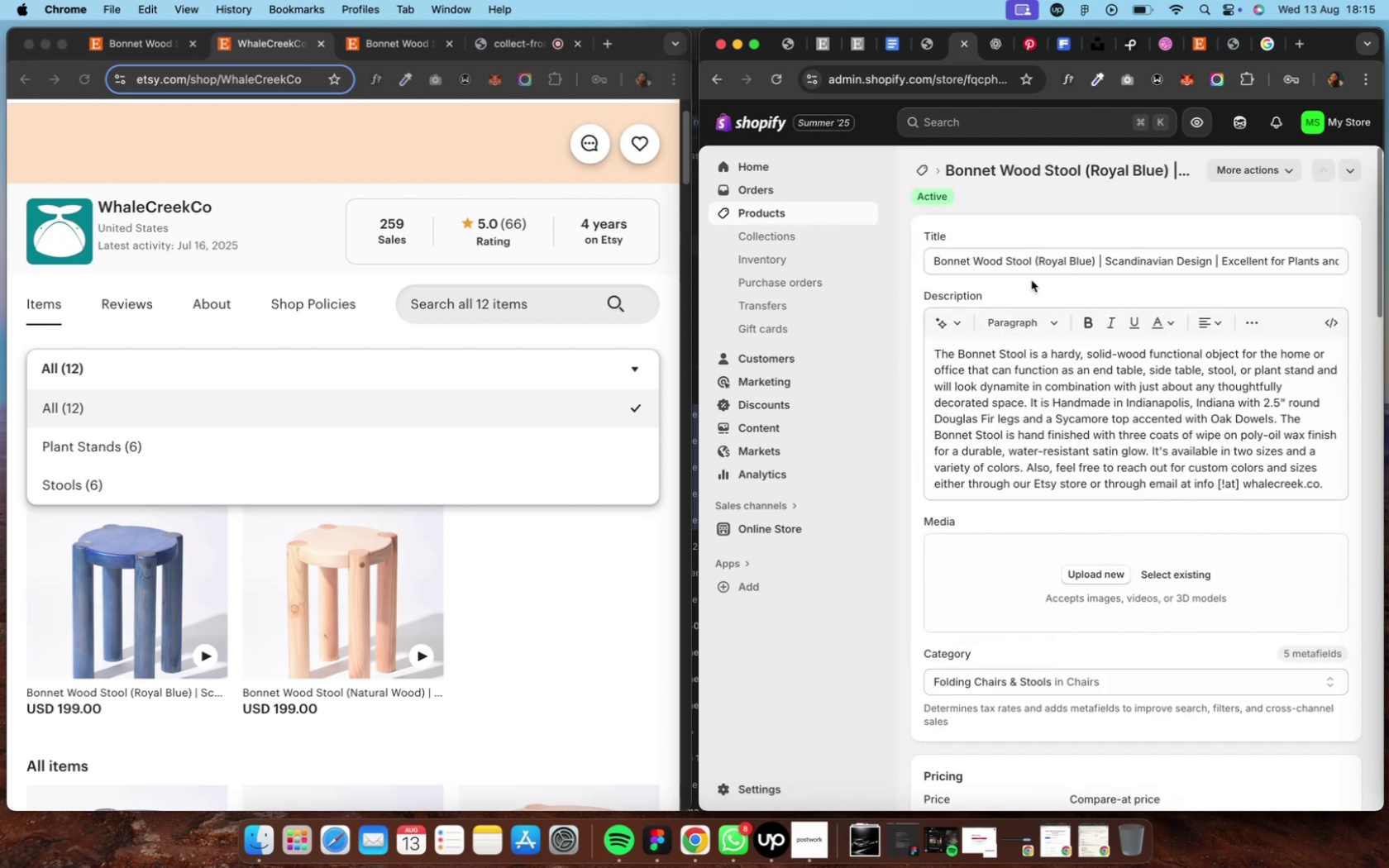 
left_click([587, 562])
 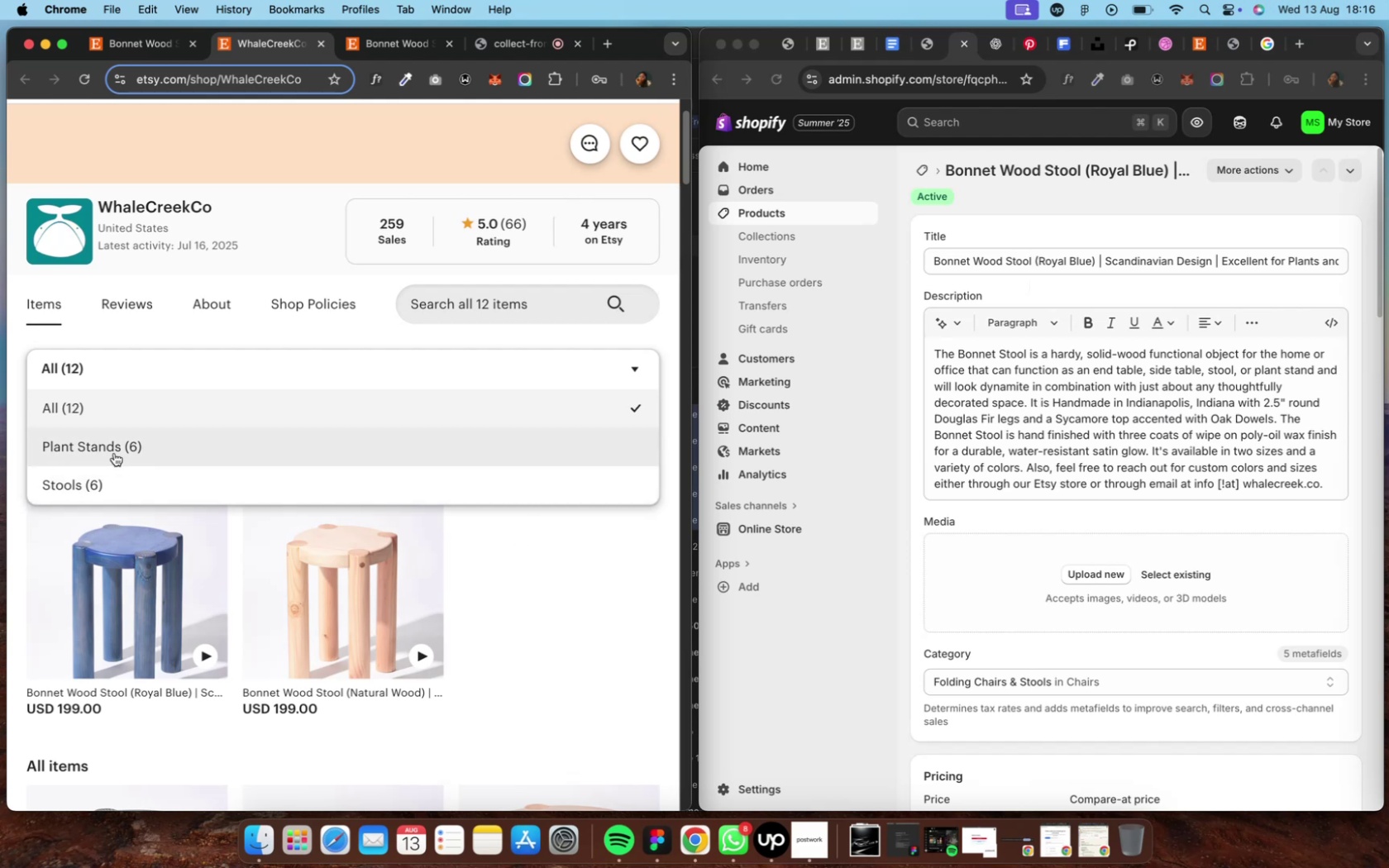 
wait(6.59)
 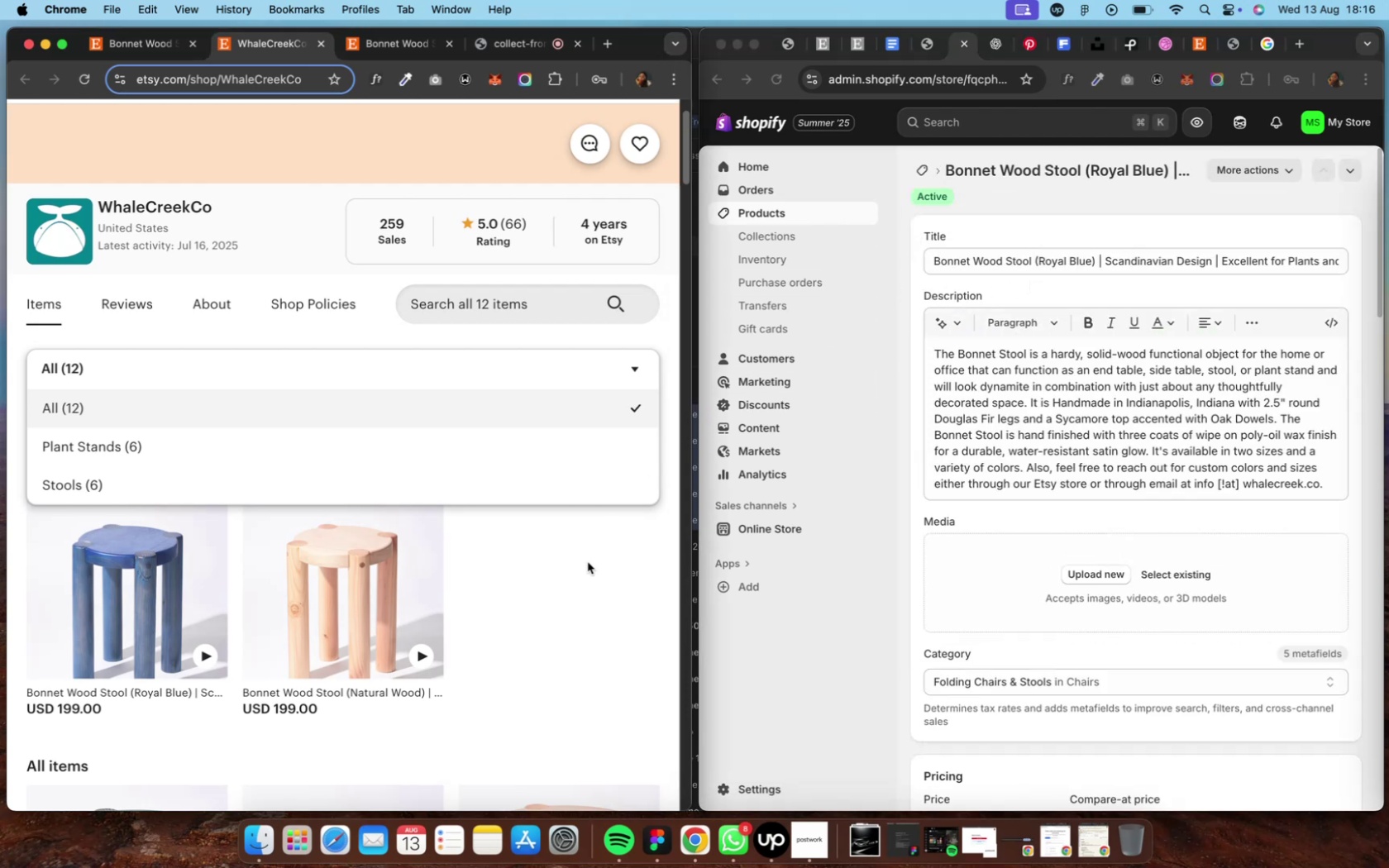 
left_click([114, 453])
 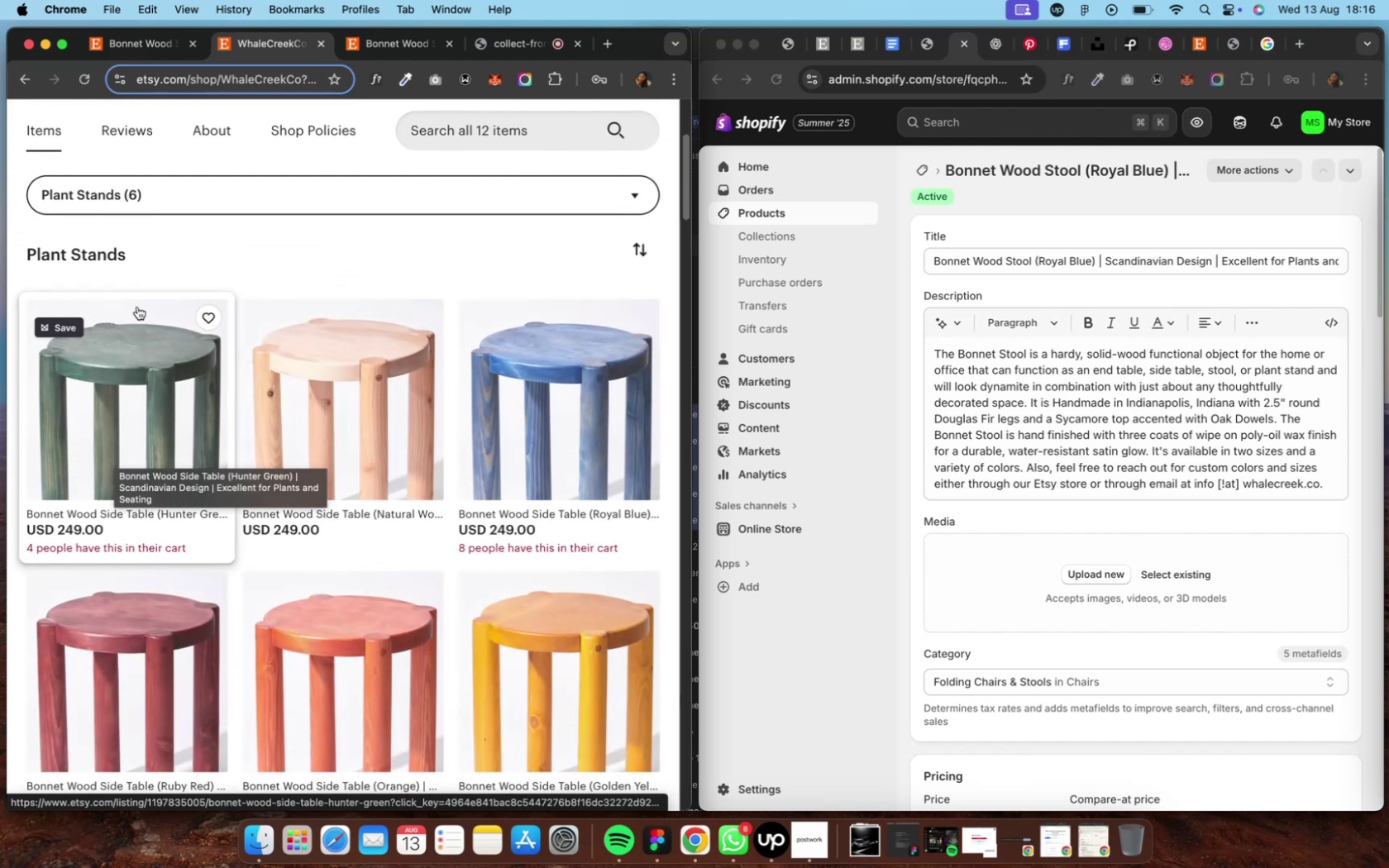 
left_click([227, 203])
 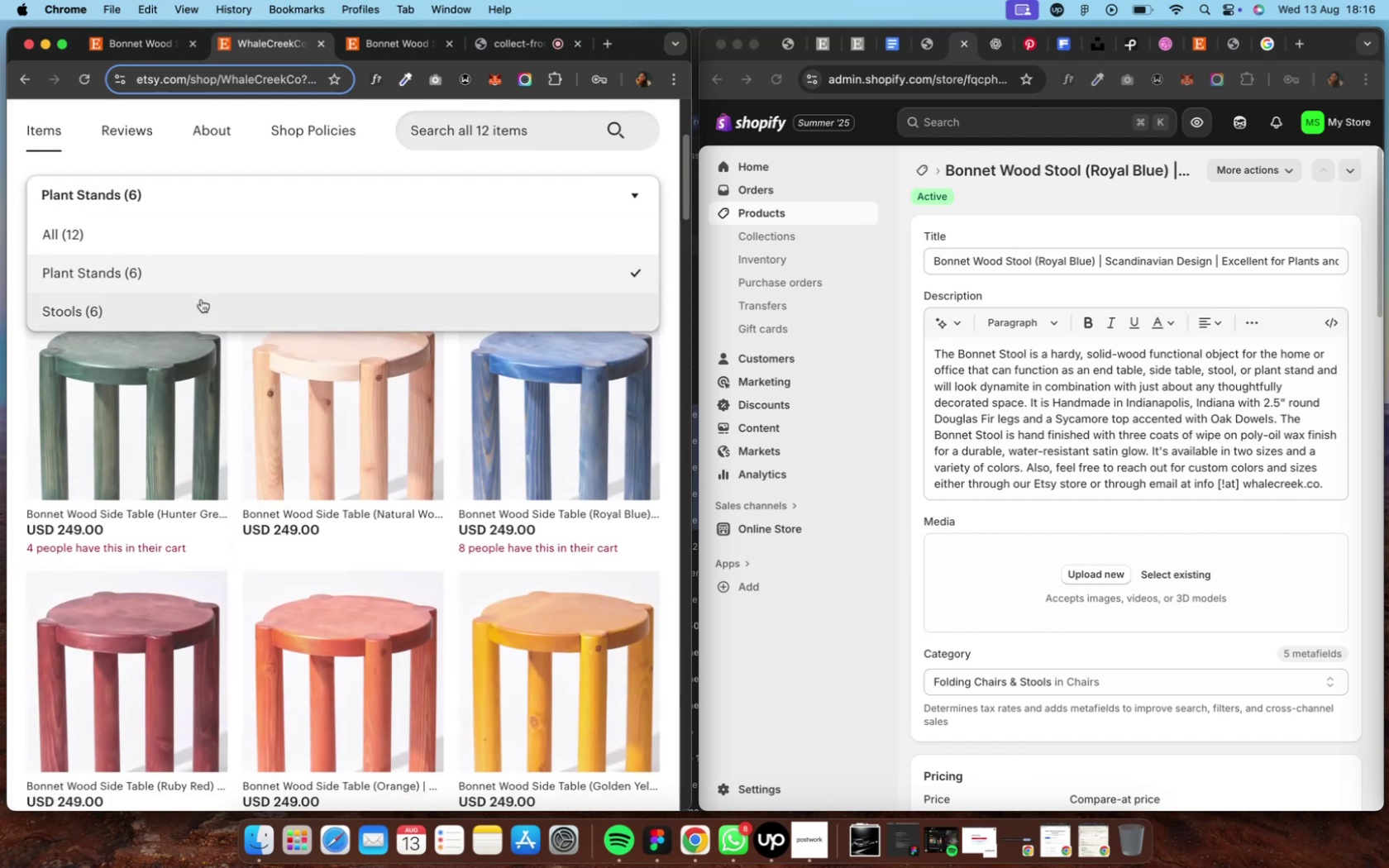 
left_click([201, 299])
 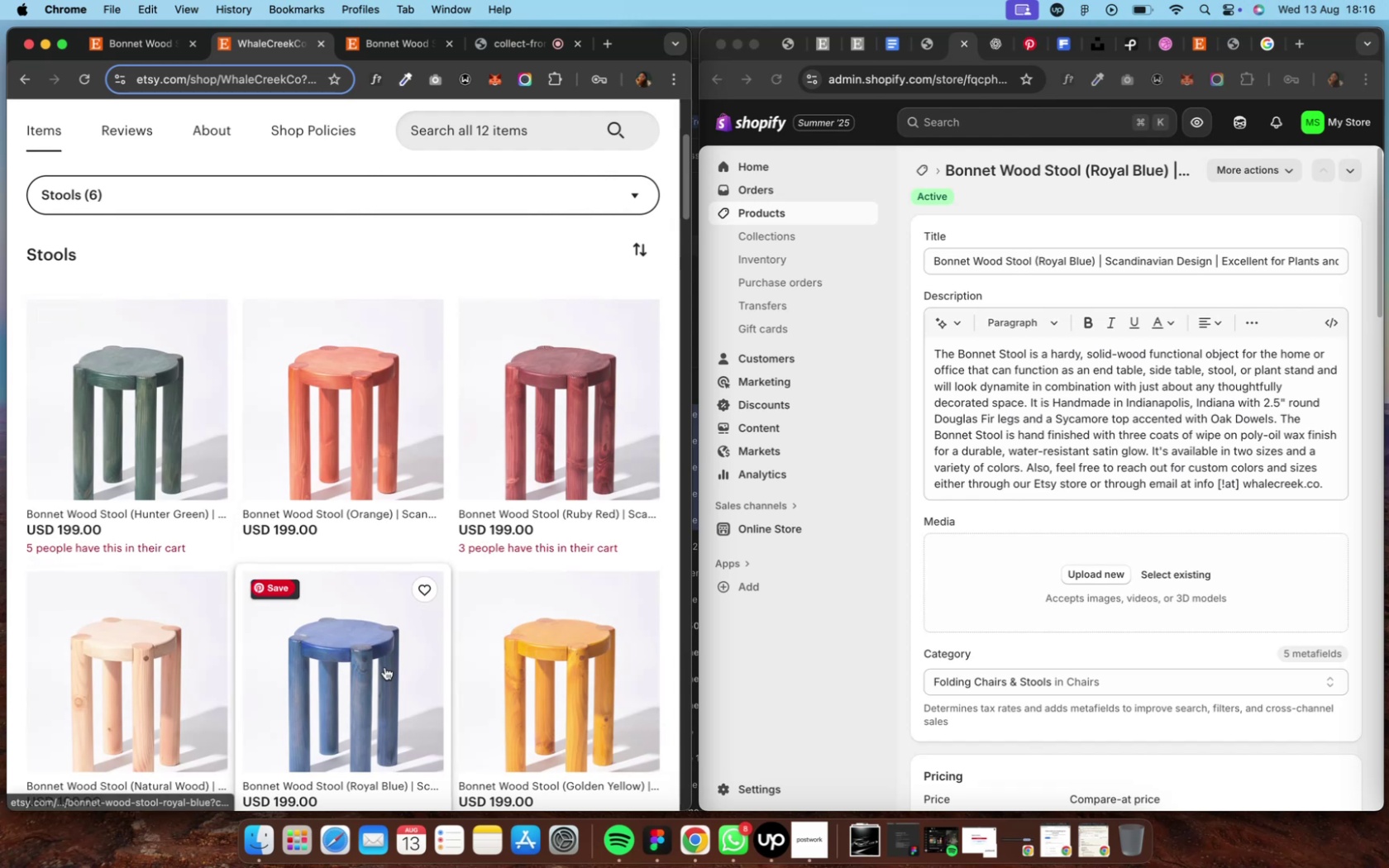 
left_click([384, 667])
 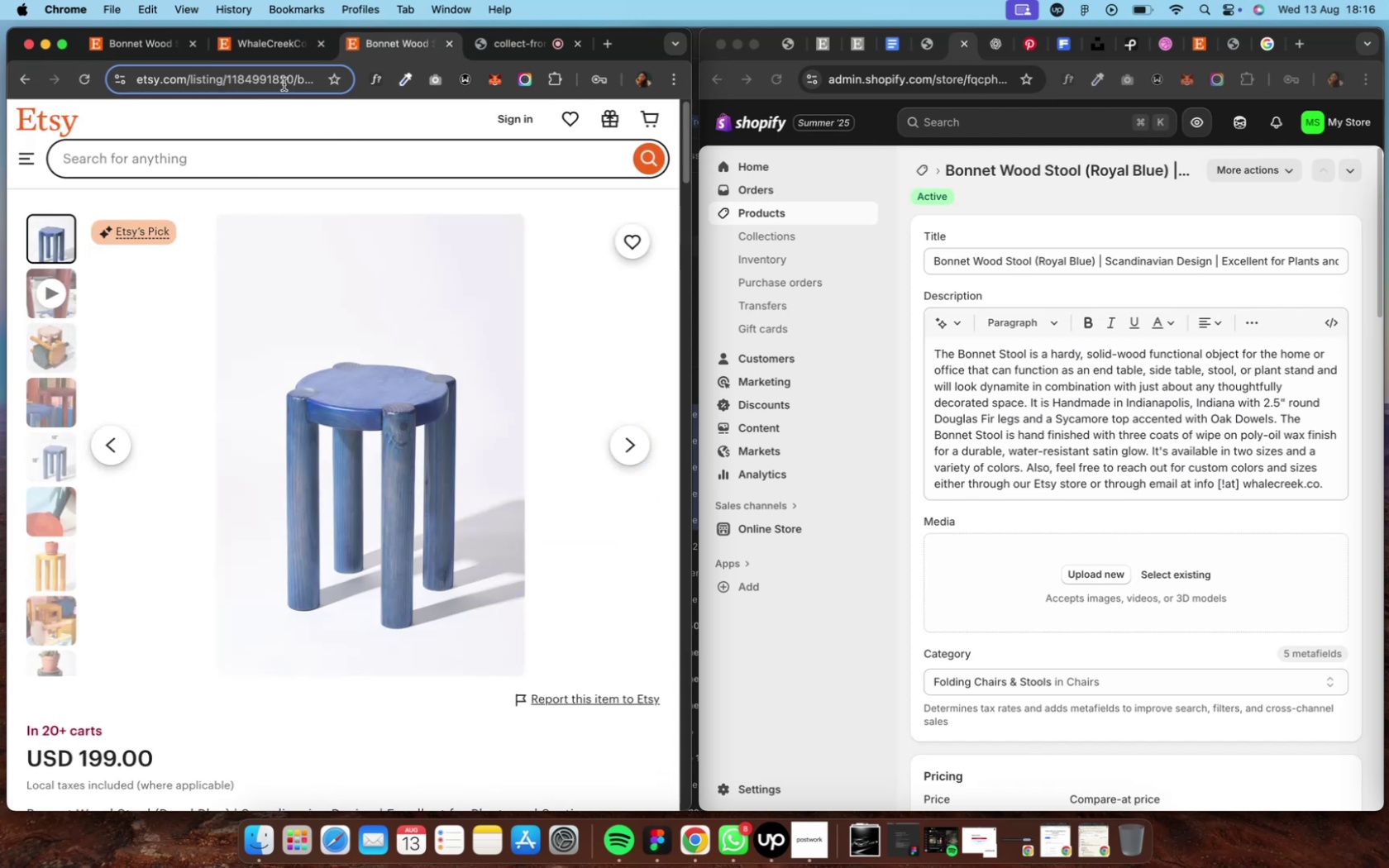 
left_click([268, 51])
 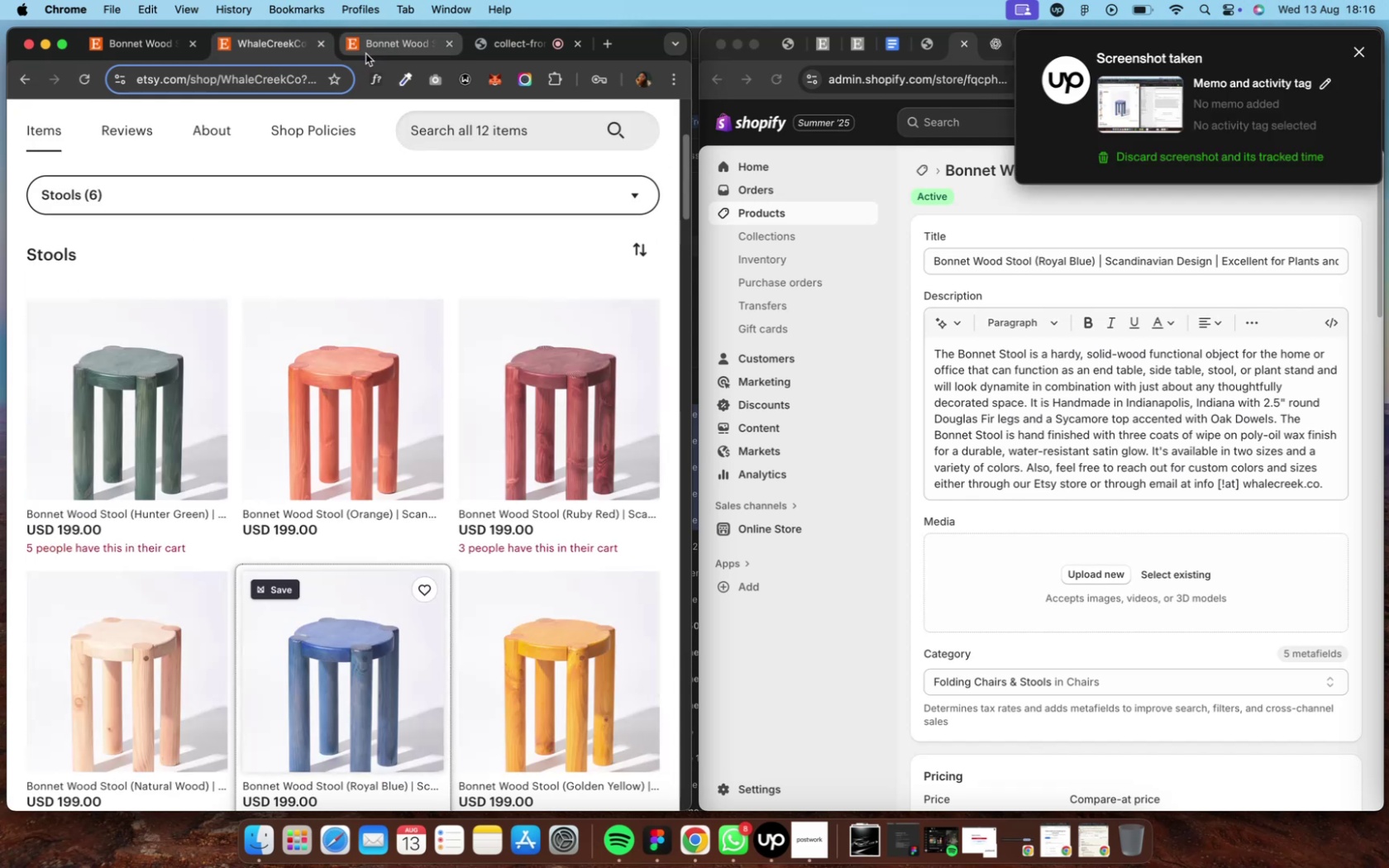 
left_click([365, 49])
 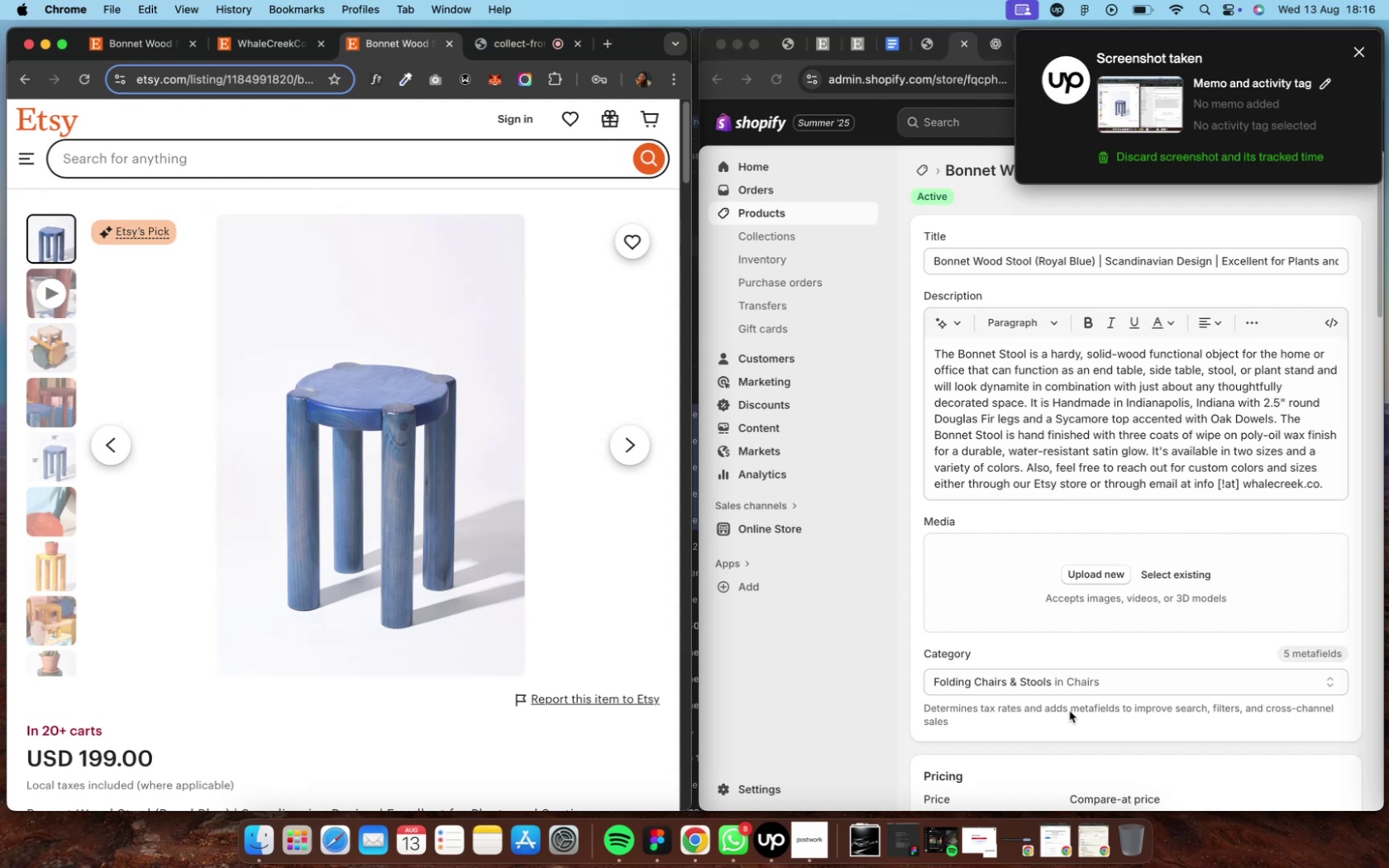 
scroll: coordinate [1068, 703], scroll_direction: down, amount: 32.0
 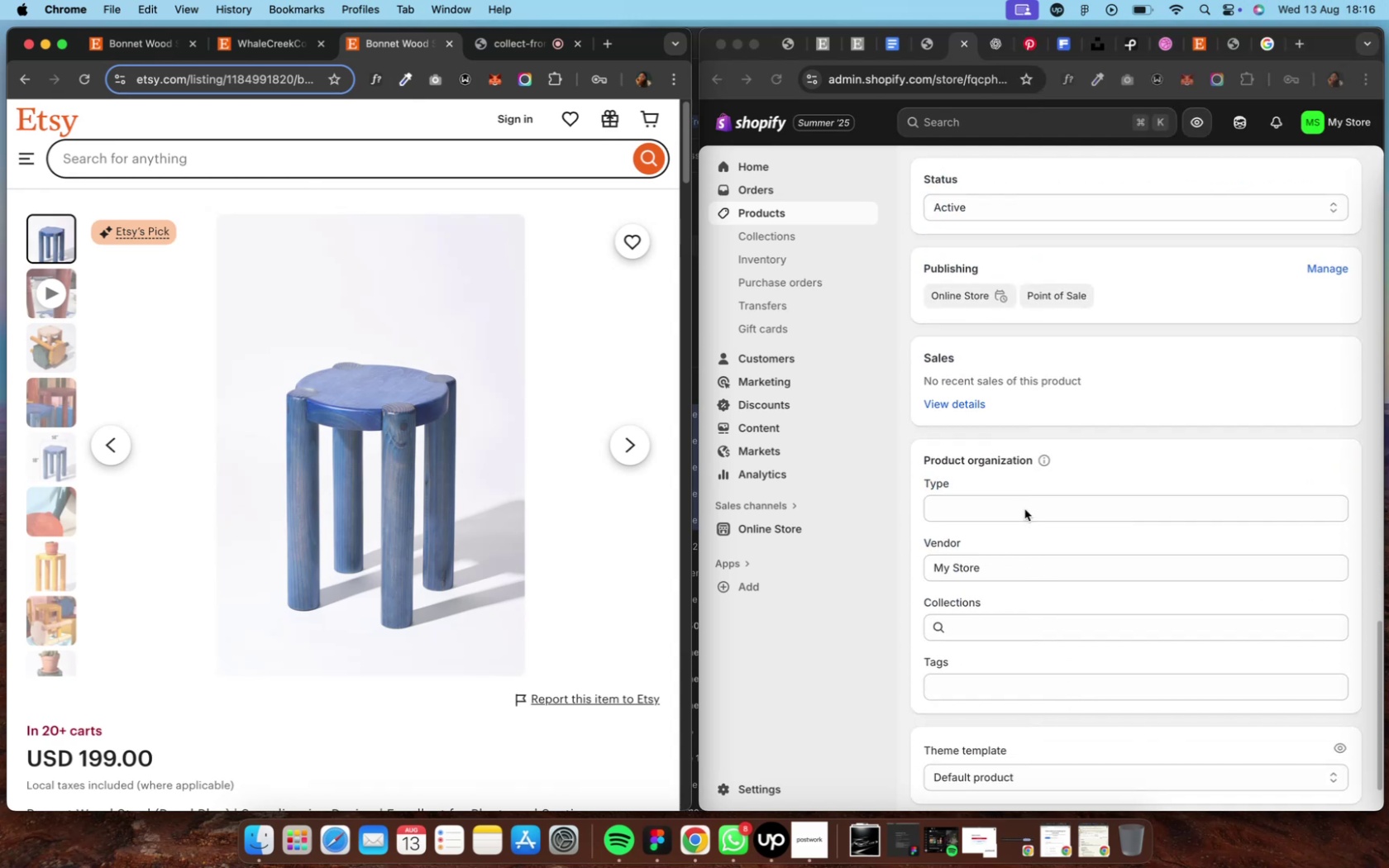 
left_click([1024, 509])
 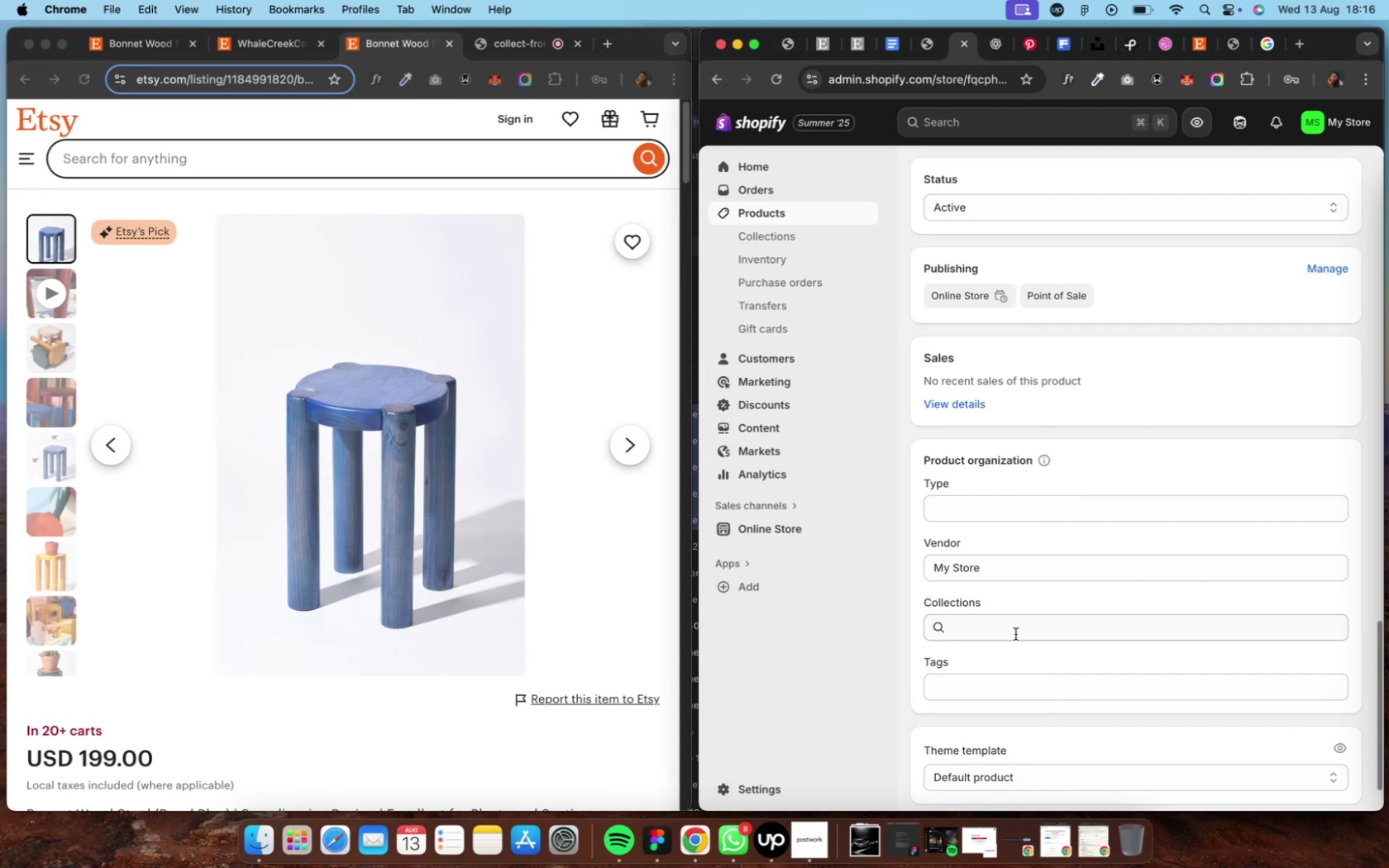 
left_click([1014, 627])
 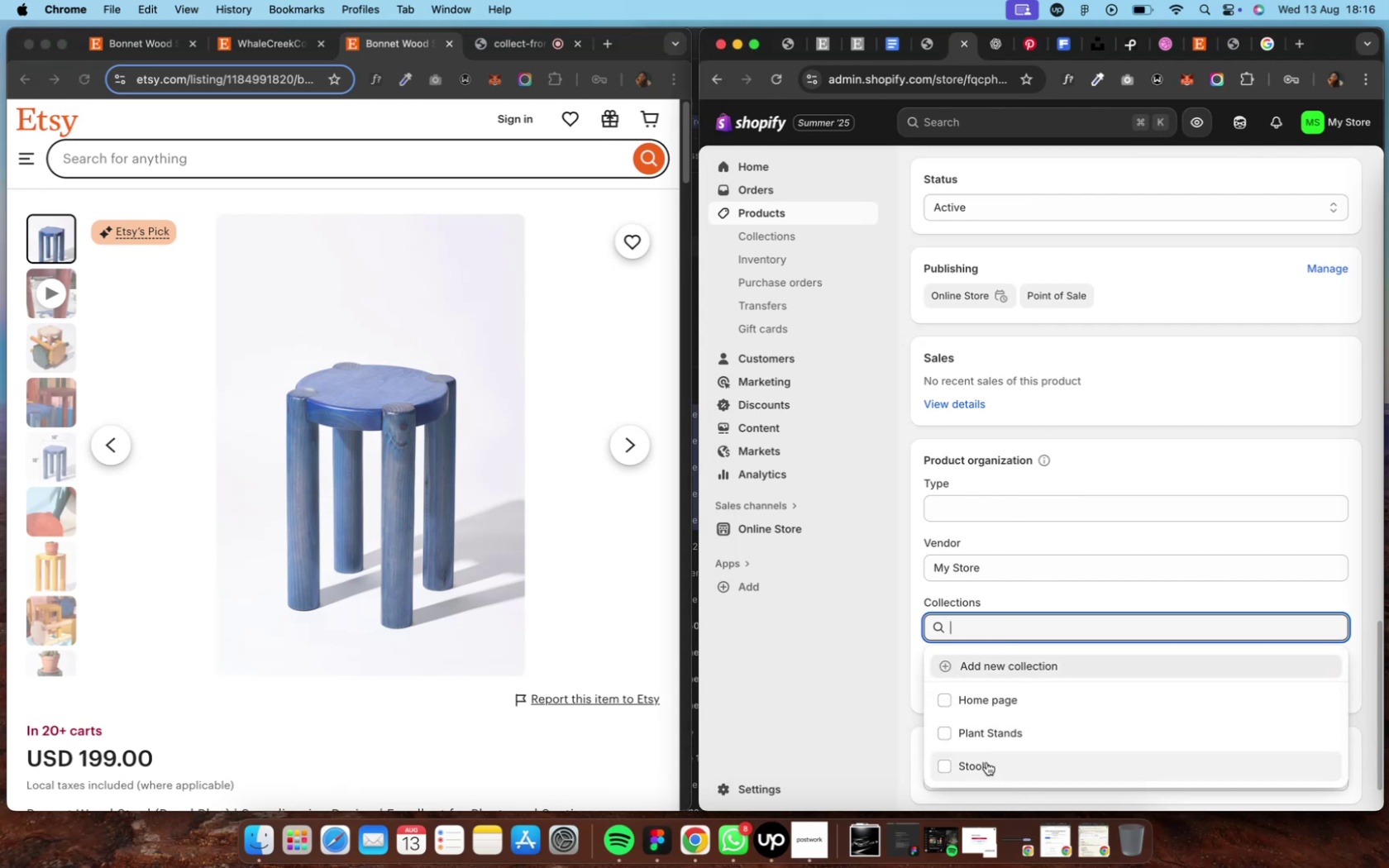 
left_click([985, 763])
 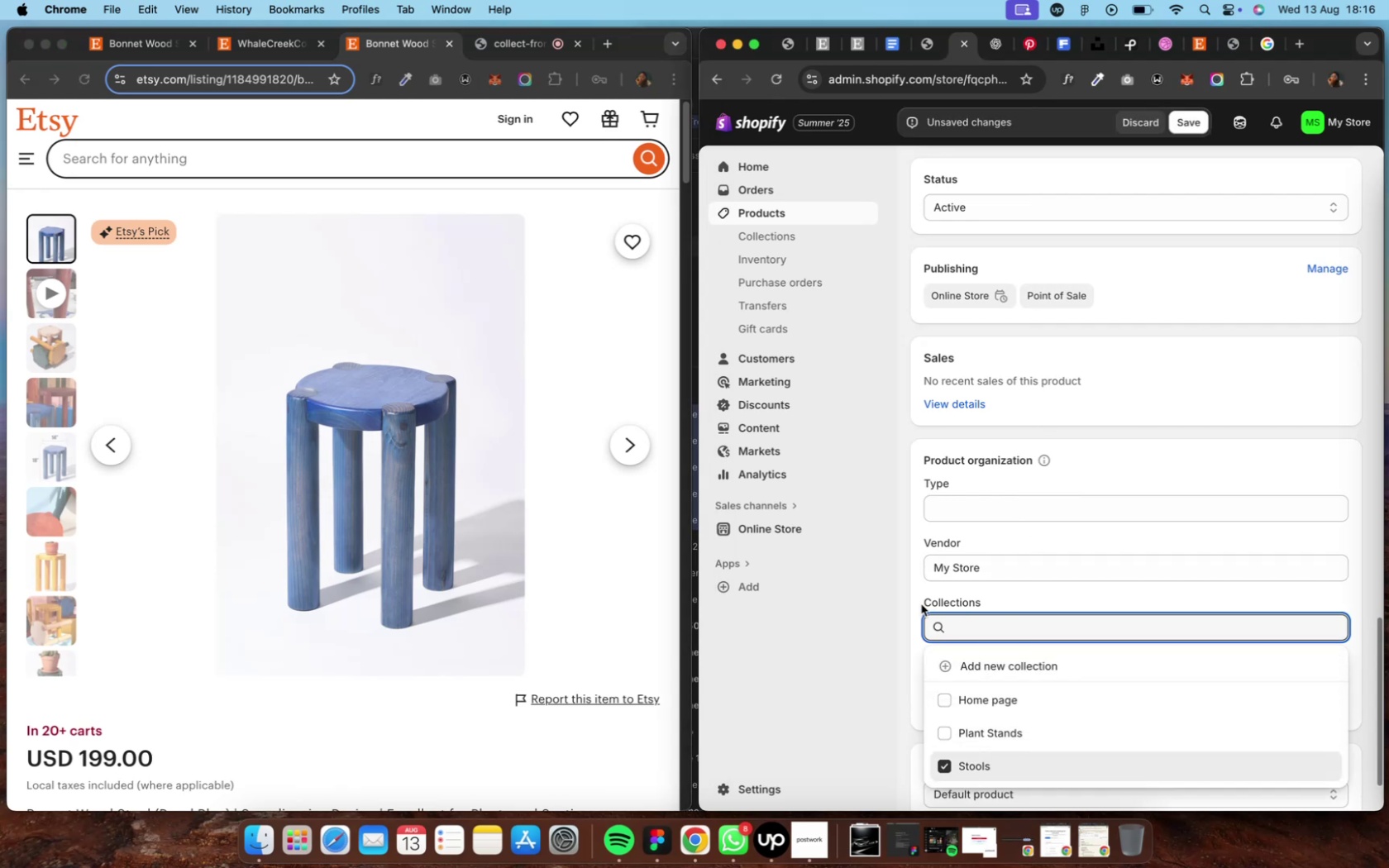 
left_click([907, 598])
 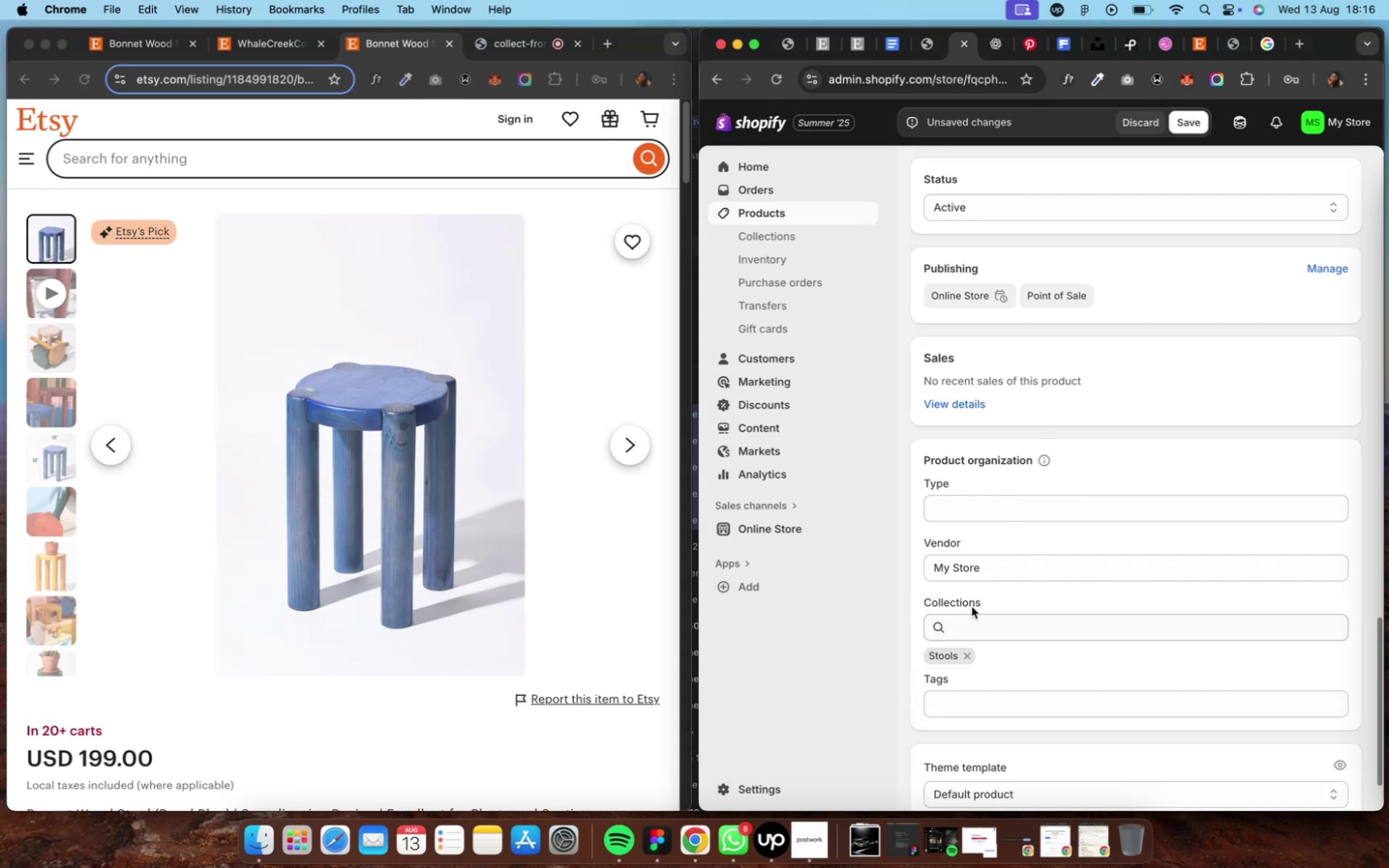 
scroll: coordinate [971, 606], scroll_direction: up, amount: 65.0
 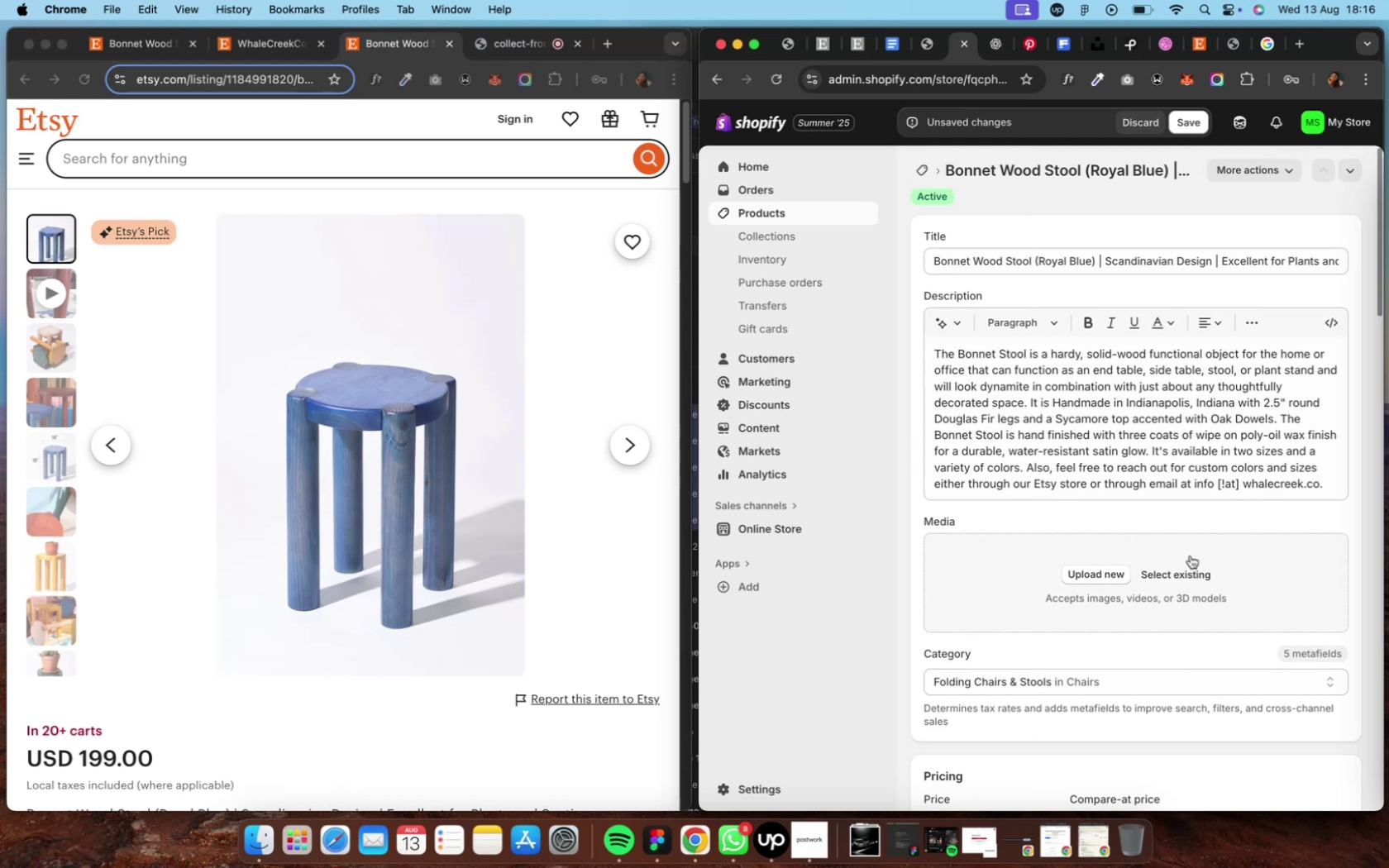 
left_click([1181, 569])
 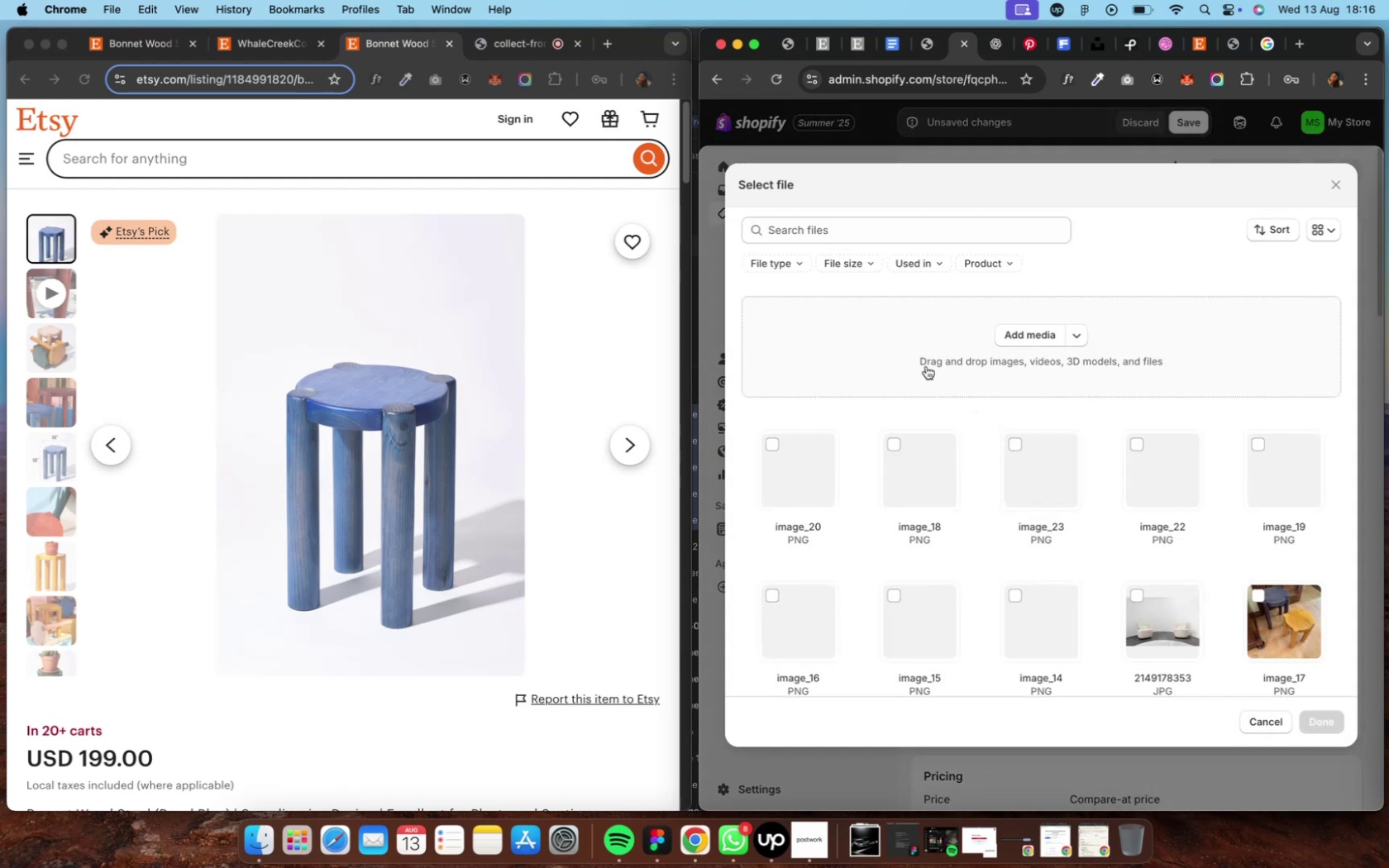 
mouse_move([960, 352])
 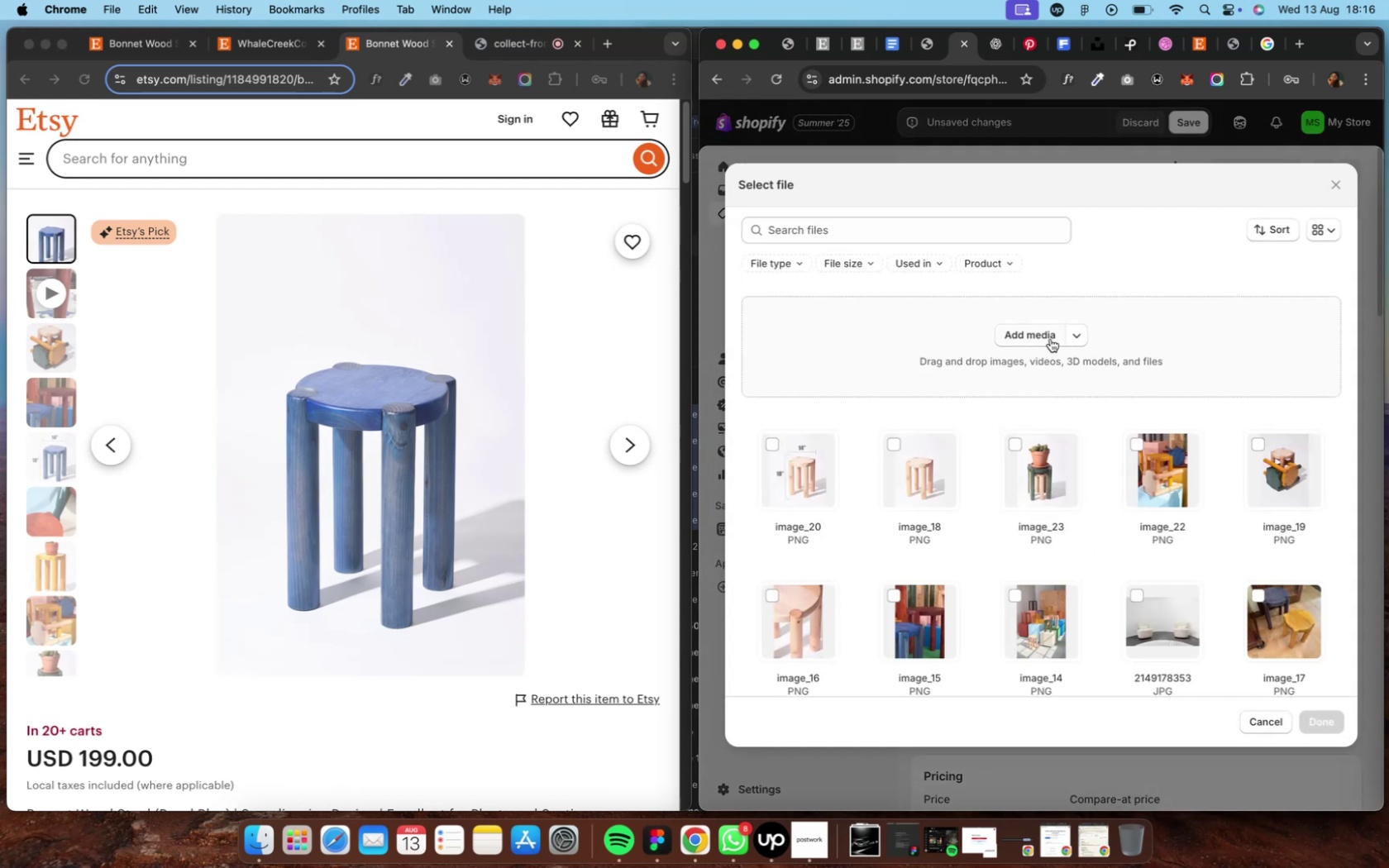 
left_click([1038, 340])
 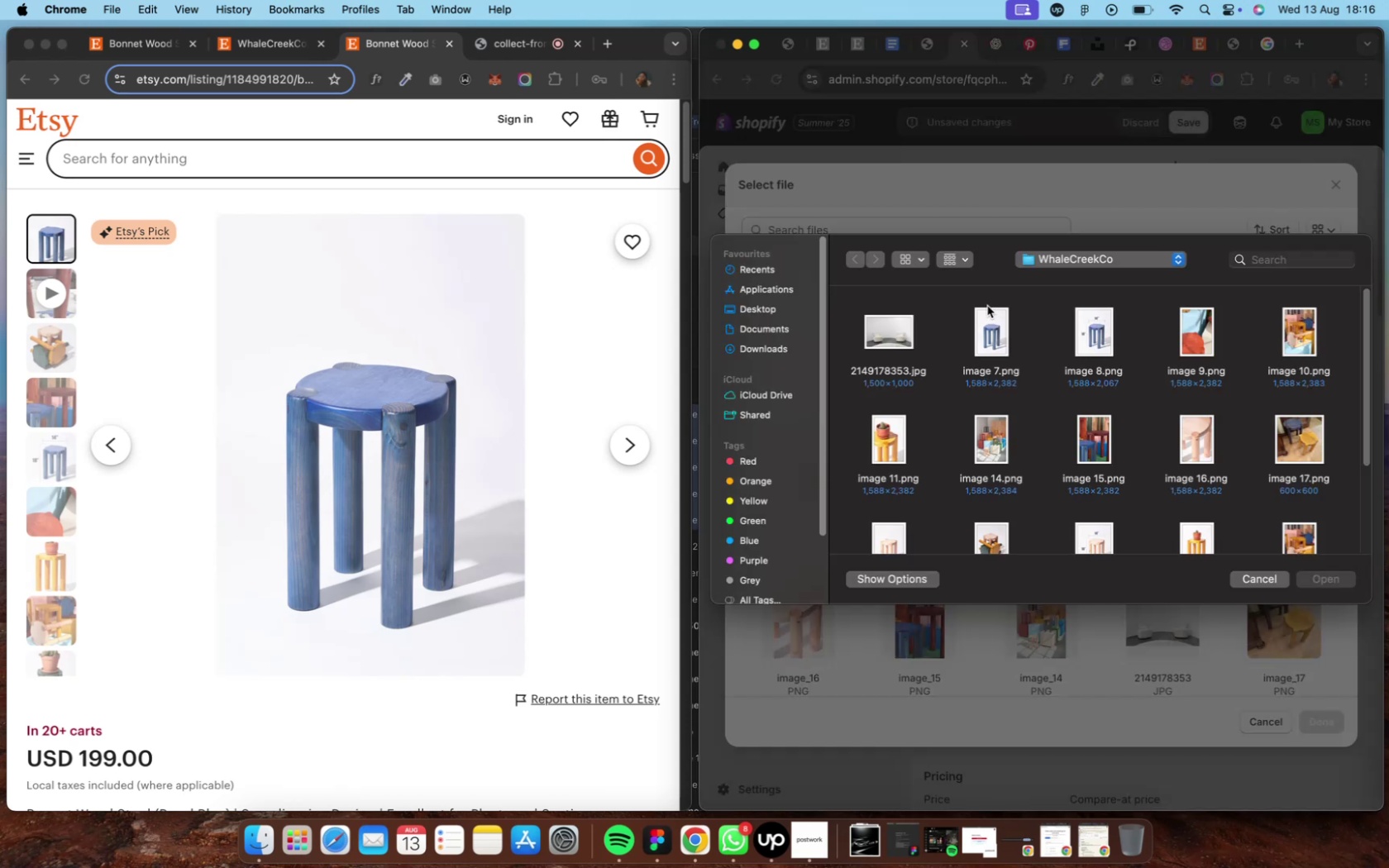 
wait(5.17)
 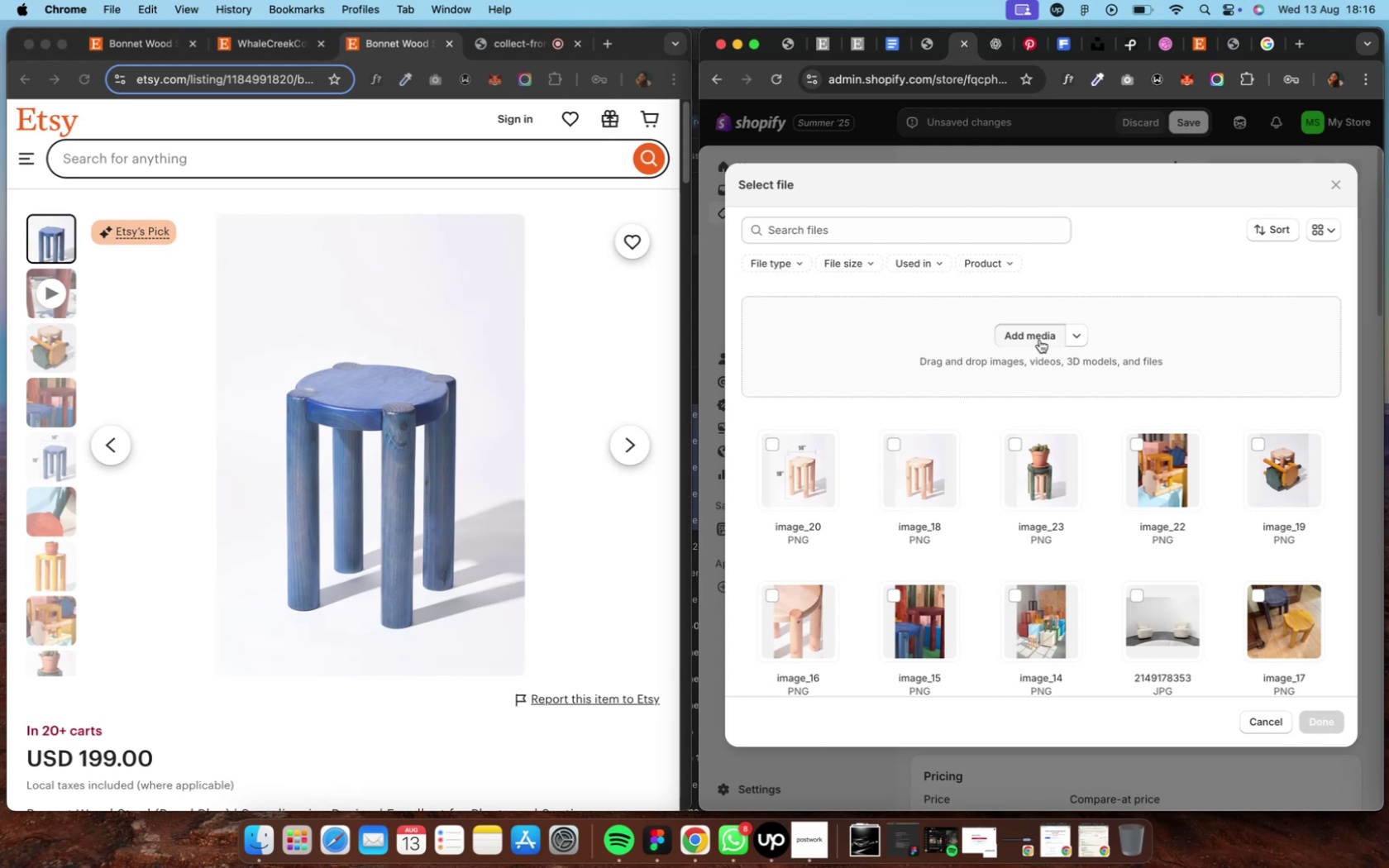 
hold_key(key=ShiftLeft, duration=2.51)
left_click([1107, 336])
 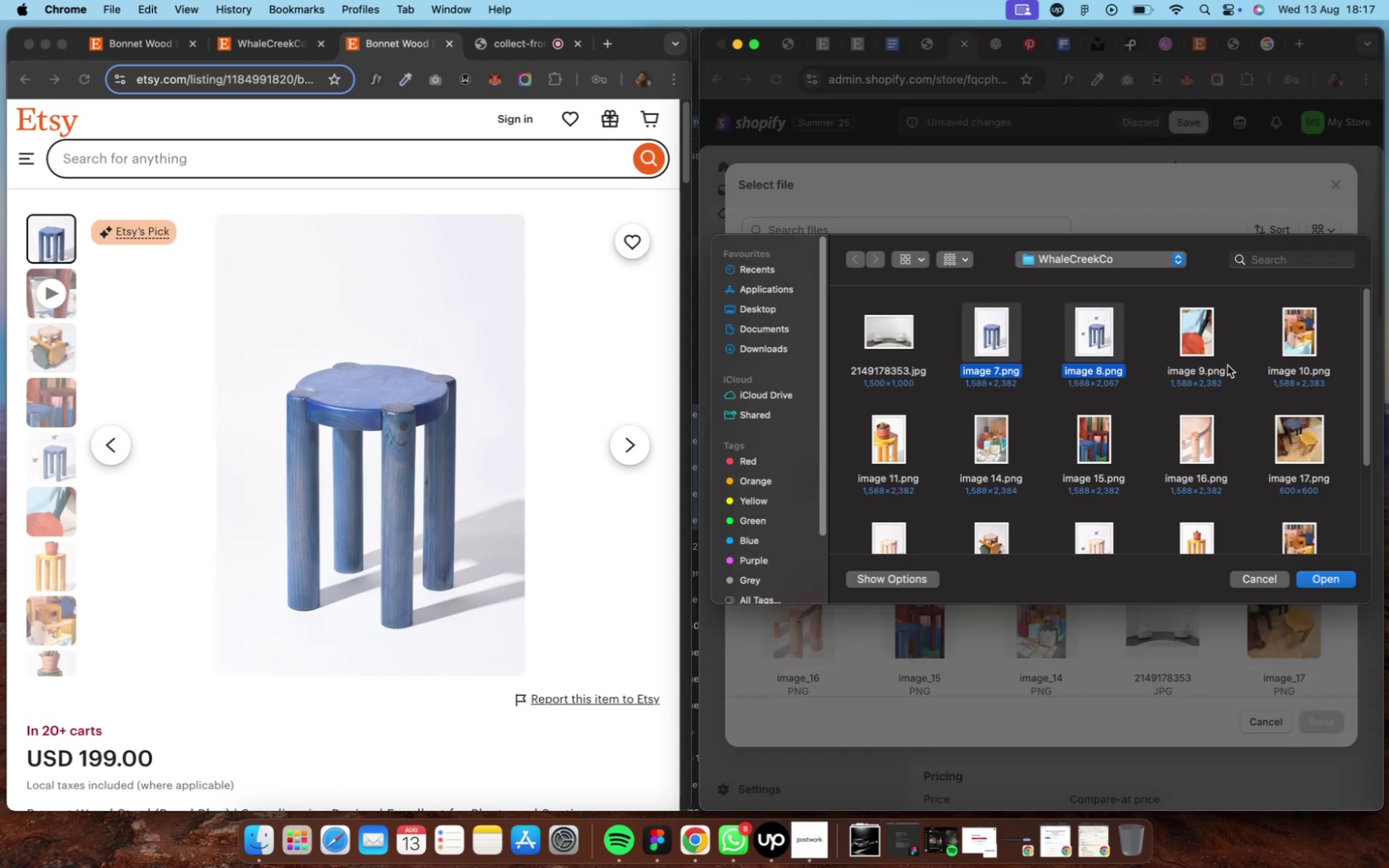 
hold_key(key=ShiftLeft, duration=7.25)
left_click([1210, 335])
 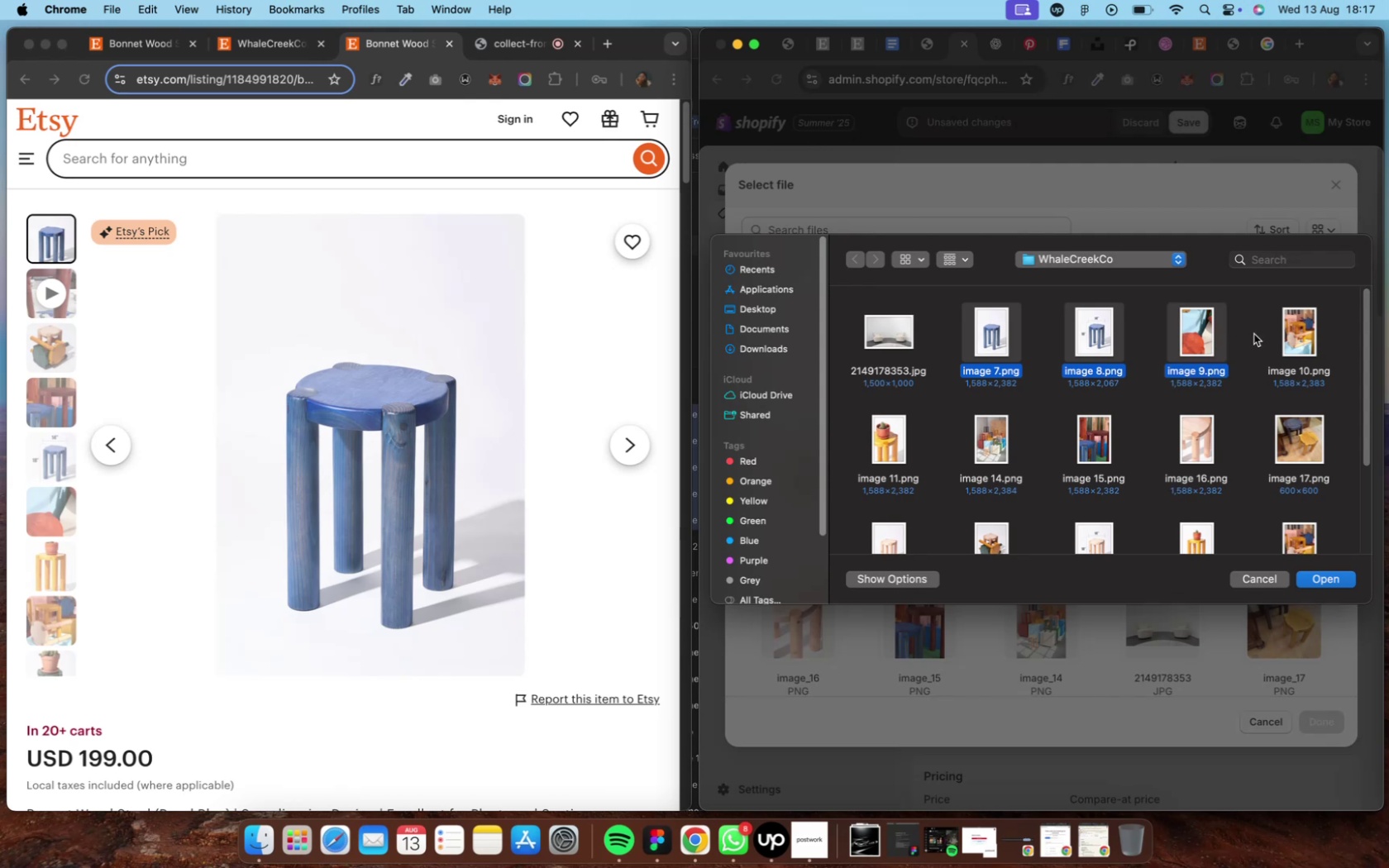 
left_click([1285, 331])
 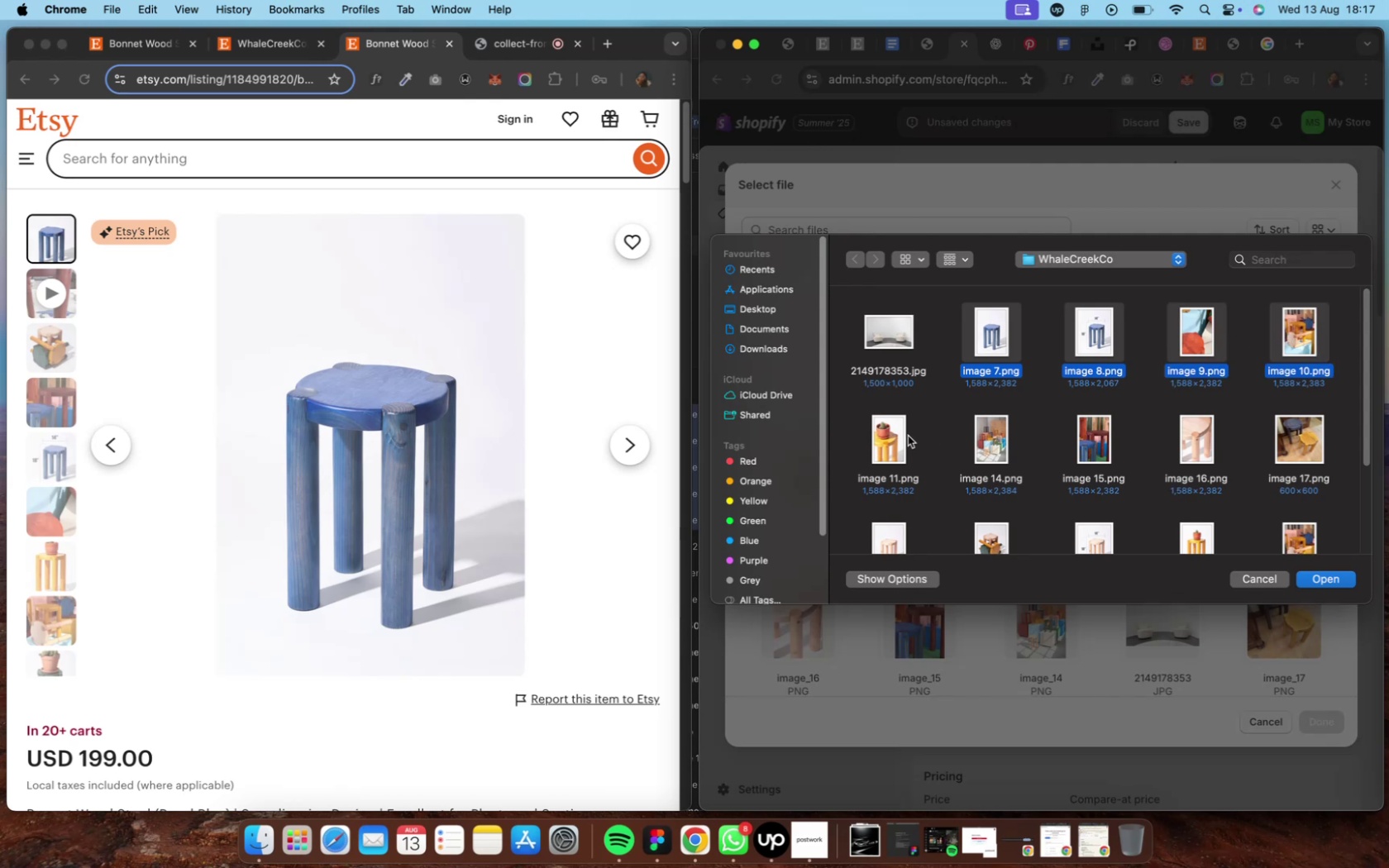 
left_click([905, 435])
 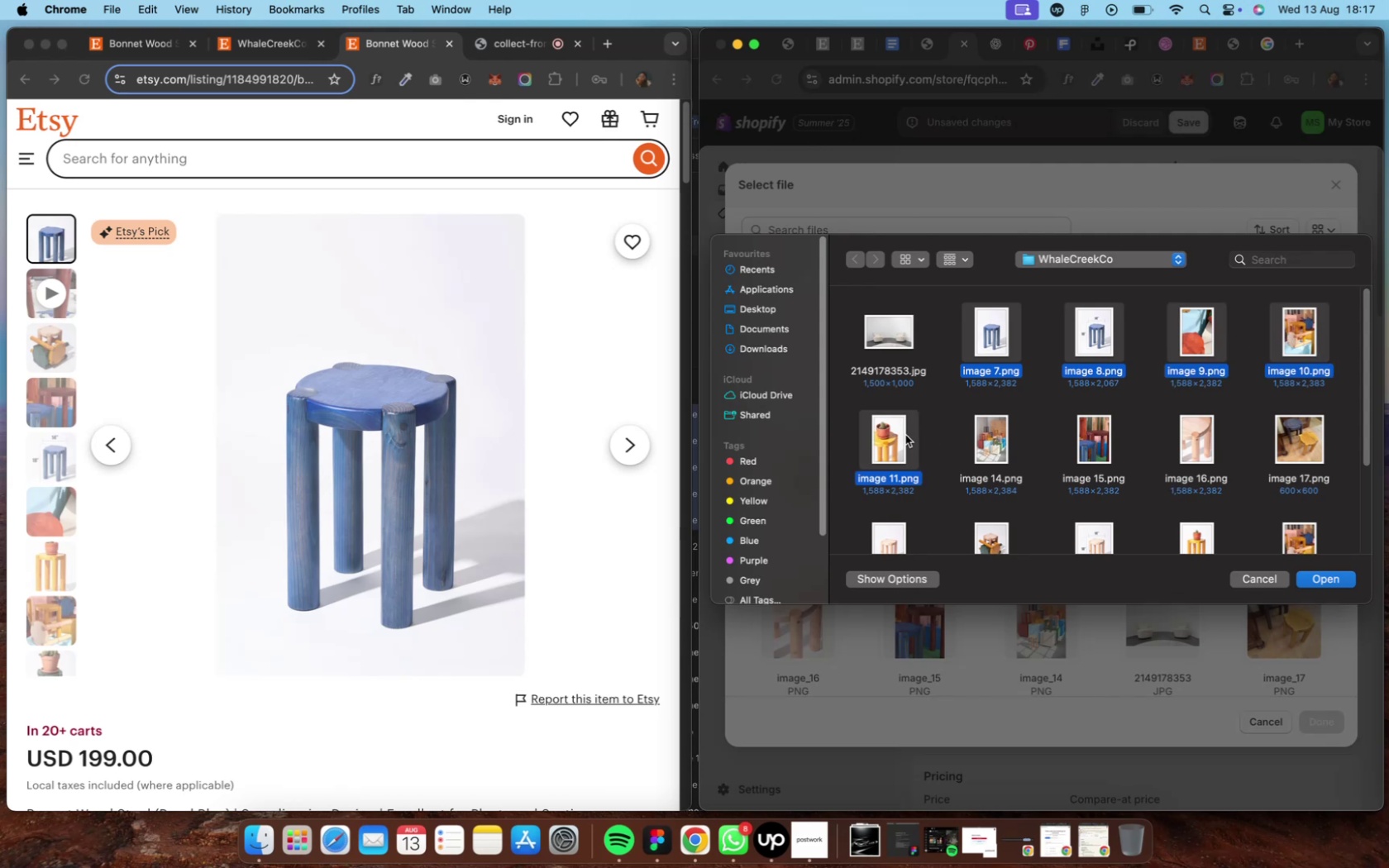 
scroll: coordinate [905, 436], scroll_direction: down, amount: 6.0
 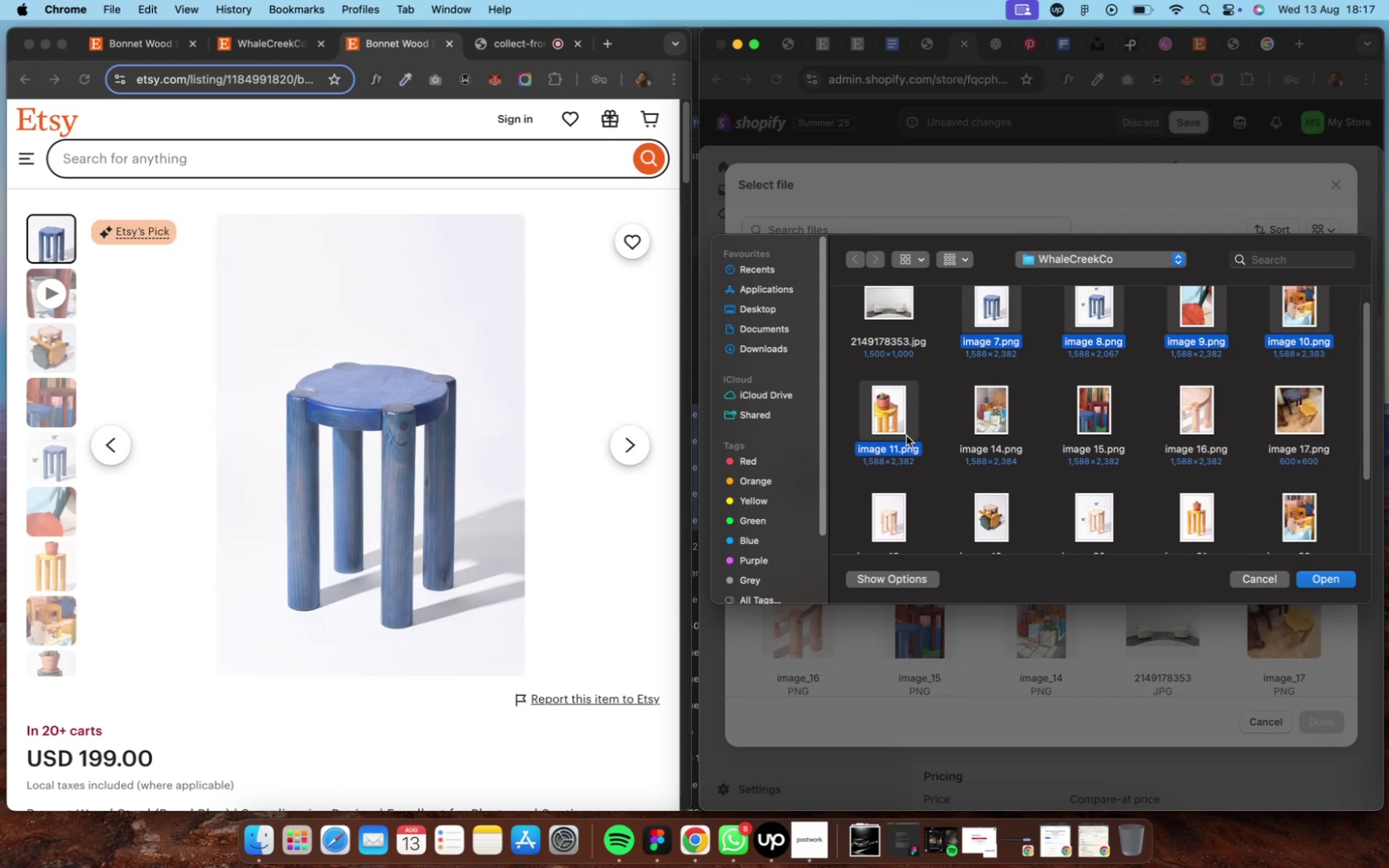 
hold_key(key=ShiftLeft, duration=1.8)
left_click([1282, 310])
 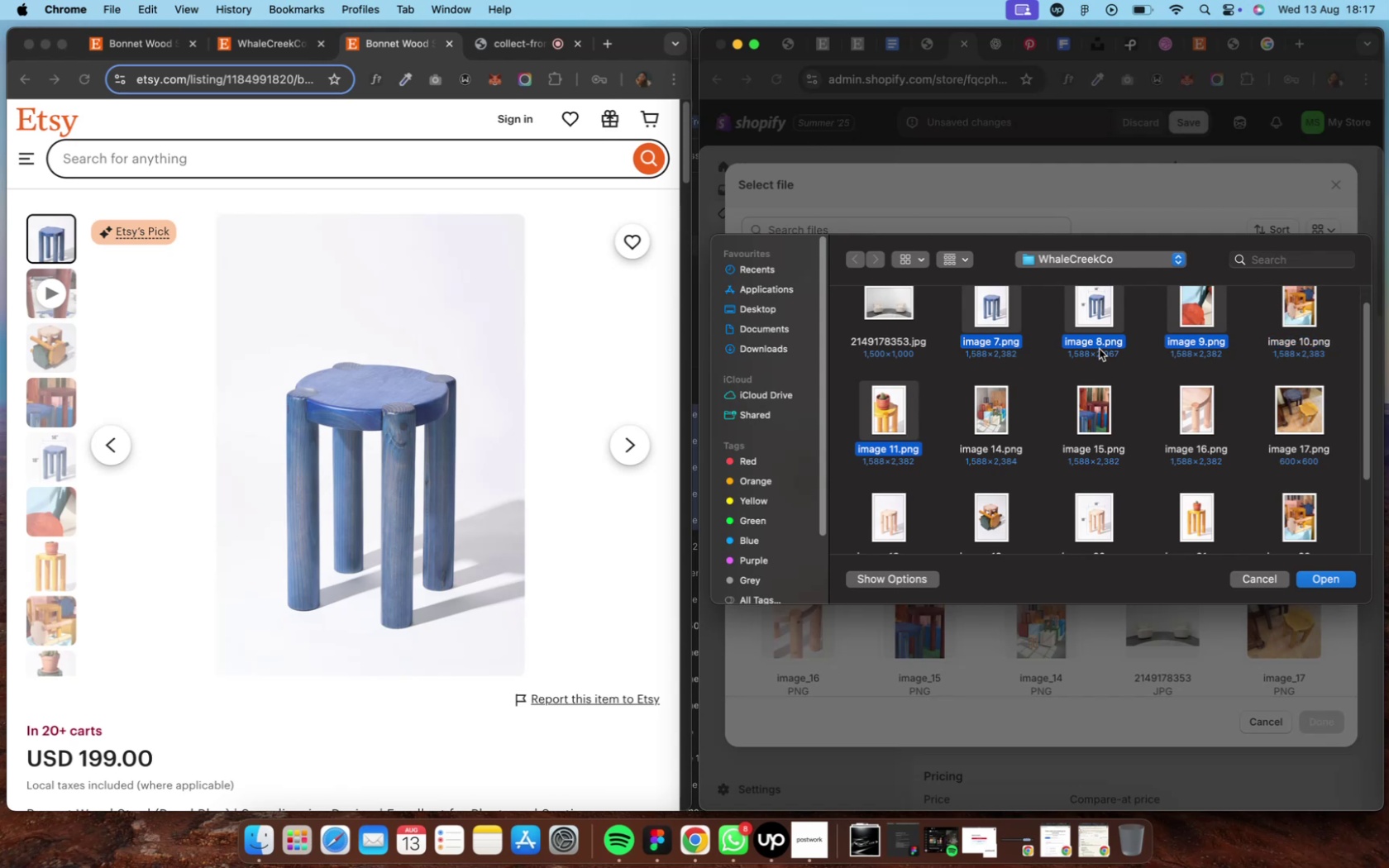 
scroll: coordinate [1081, 404], scroll_direction: down, amount: 14.0
 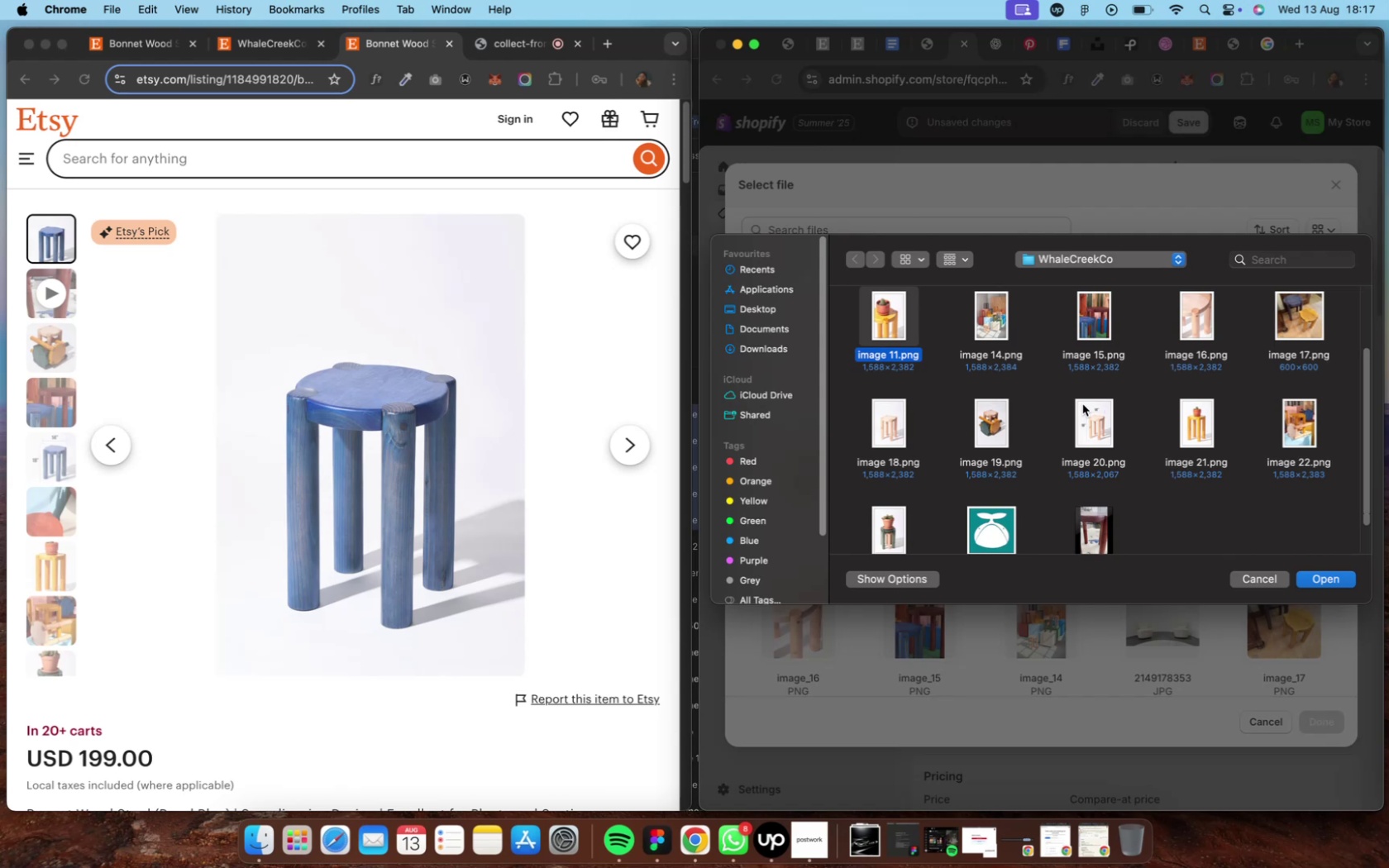 
scroll: coordinate [1081, 404], scroll_direction: up, amount: 9.0
 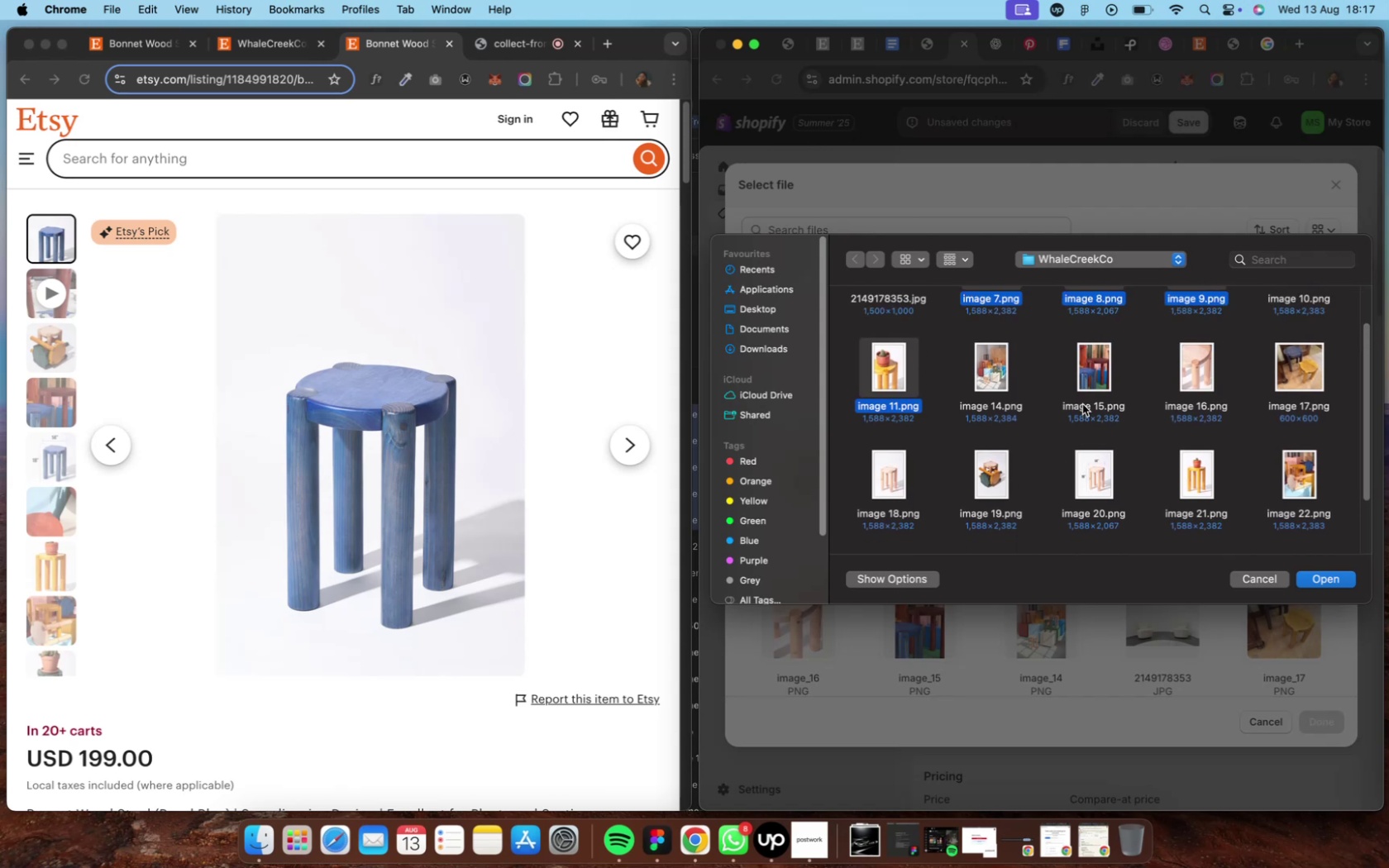 
scroll: coordinate [1081, 404], scroll_direction: down, amount: 5.0
 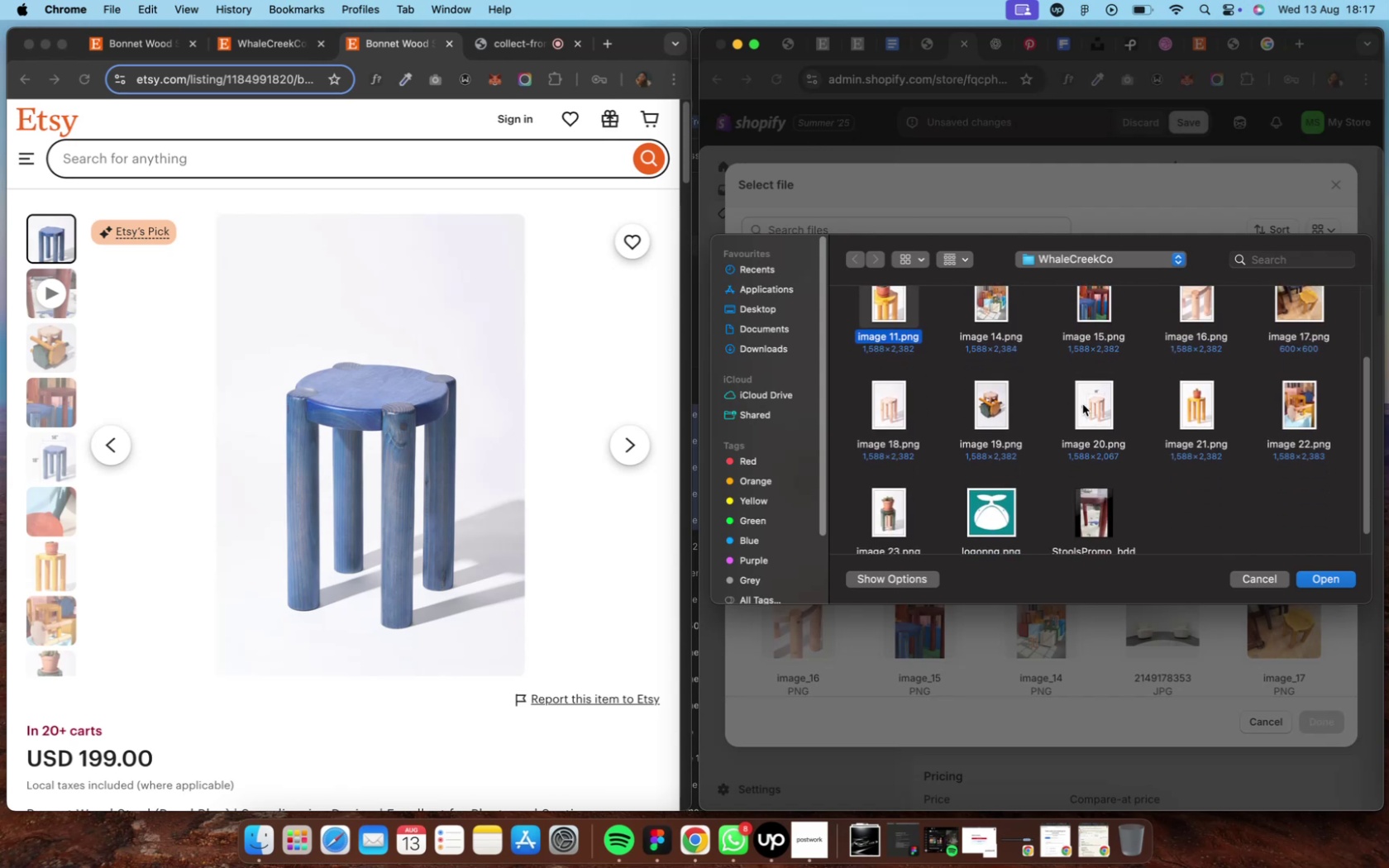 
scroll: coordinate [1081, 404], scroll_direction: up, amount: 3.0
 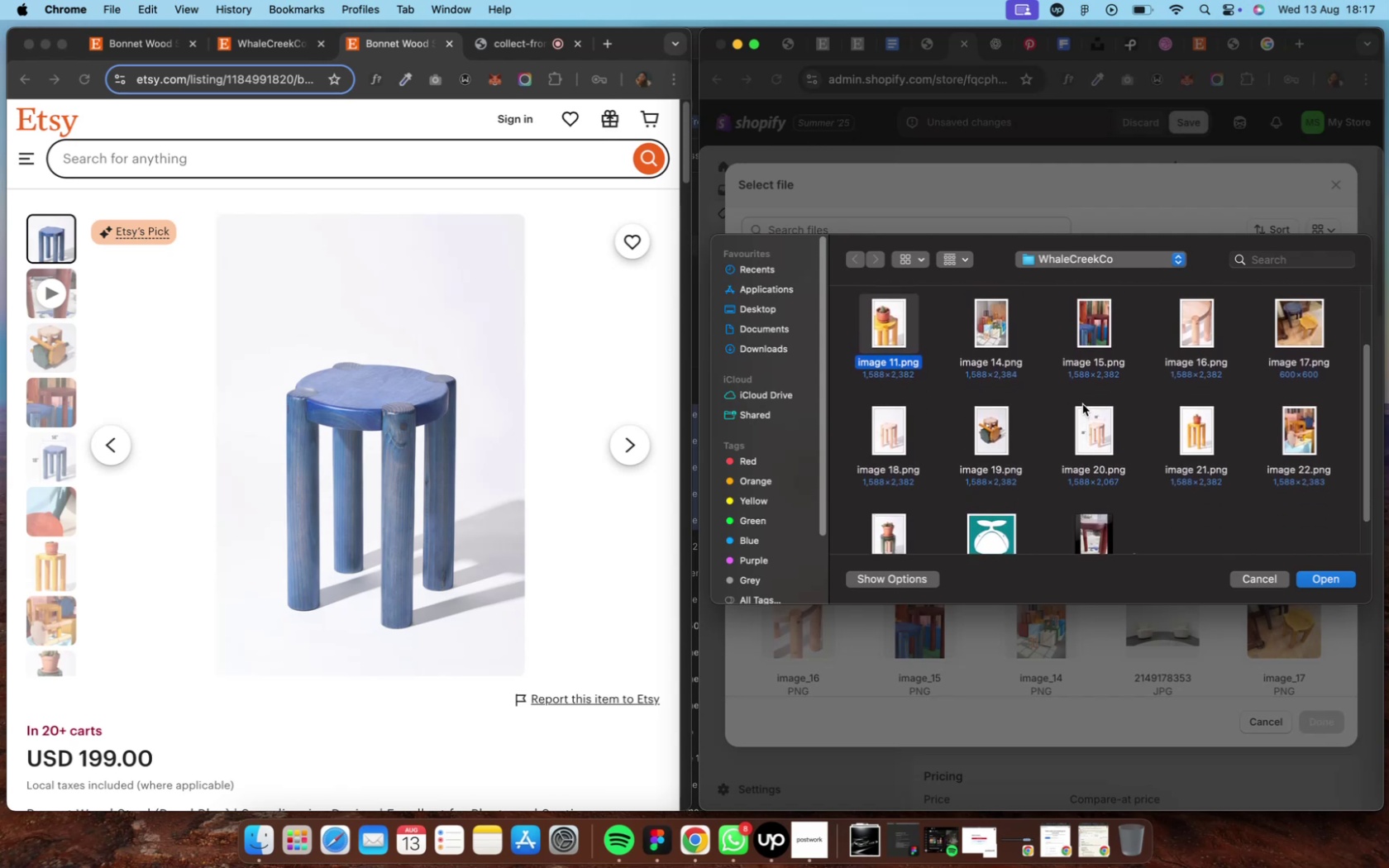 
hold_key(key=ShiftLeft, duration=1.82)
 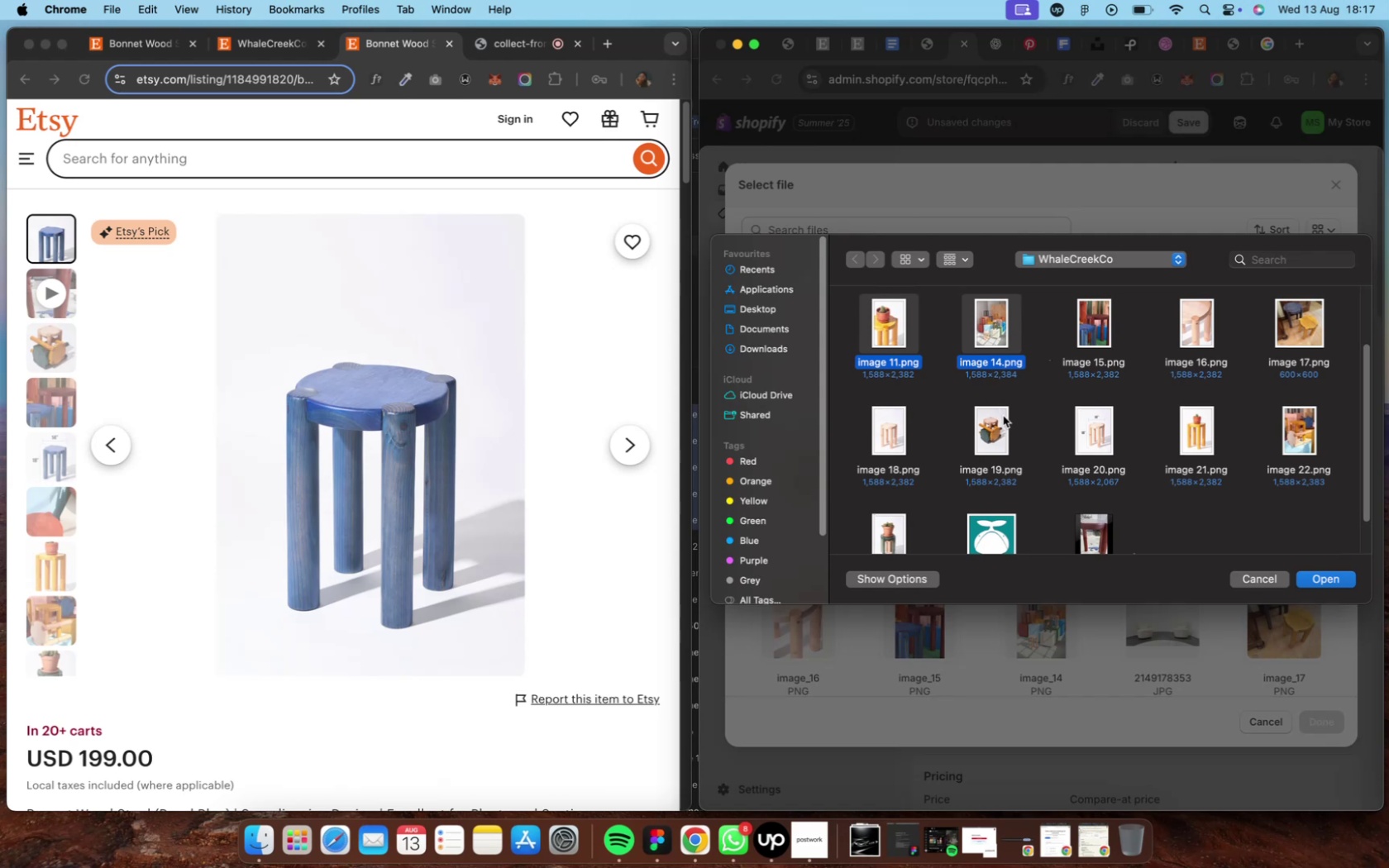 
scroll: coordinate [1002, 416], scroll_direction: down, amount: 4.0
 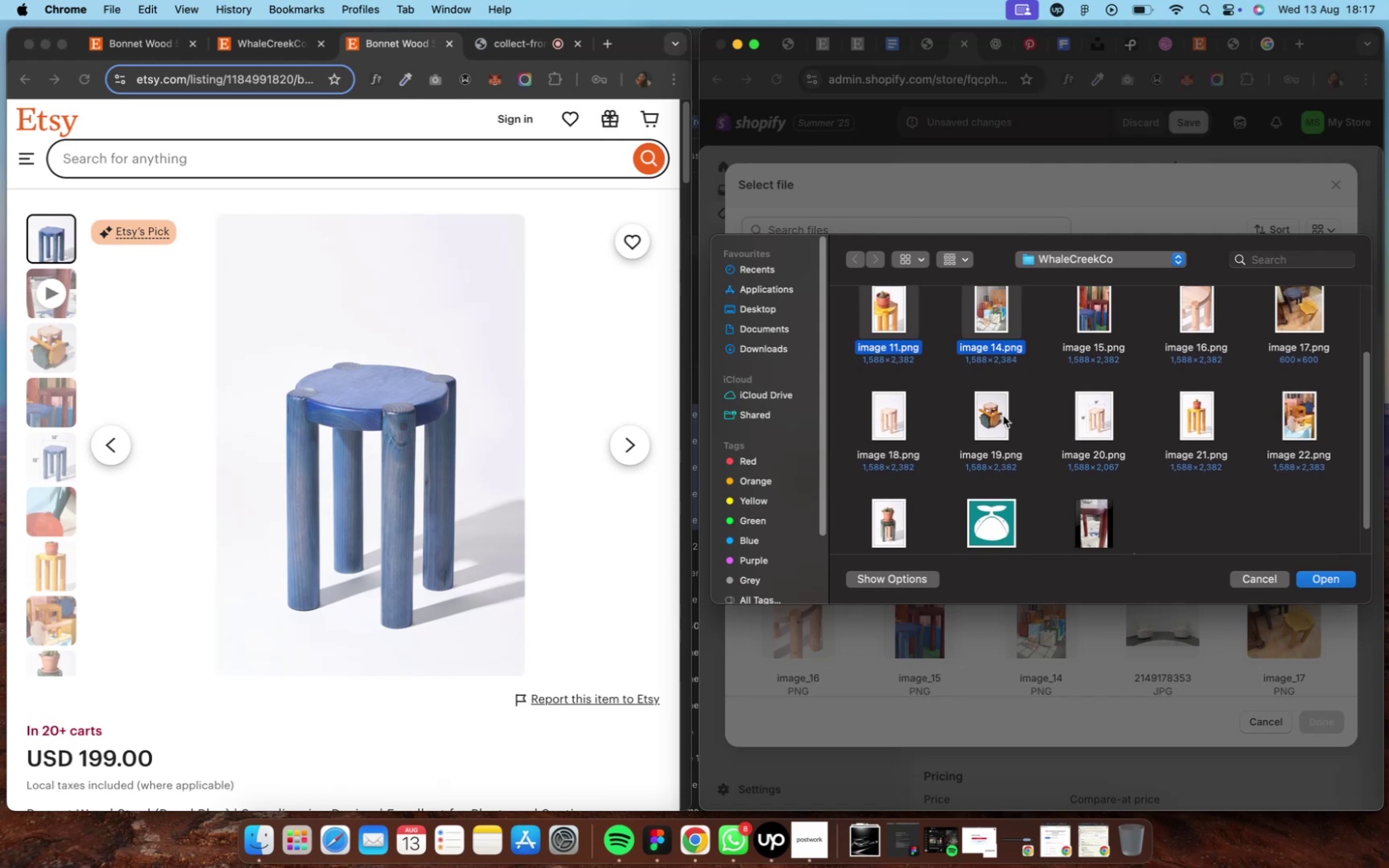 
scroll: coordinate [1002, 416], scroll_direction: up, amount: 13.0
 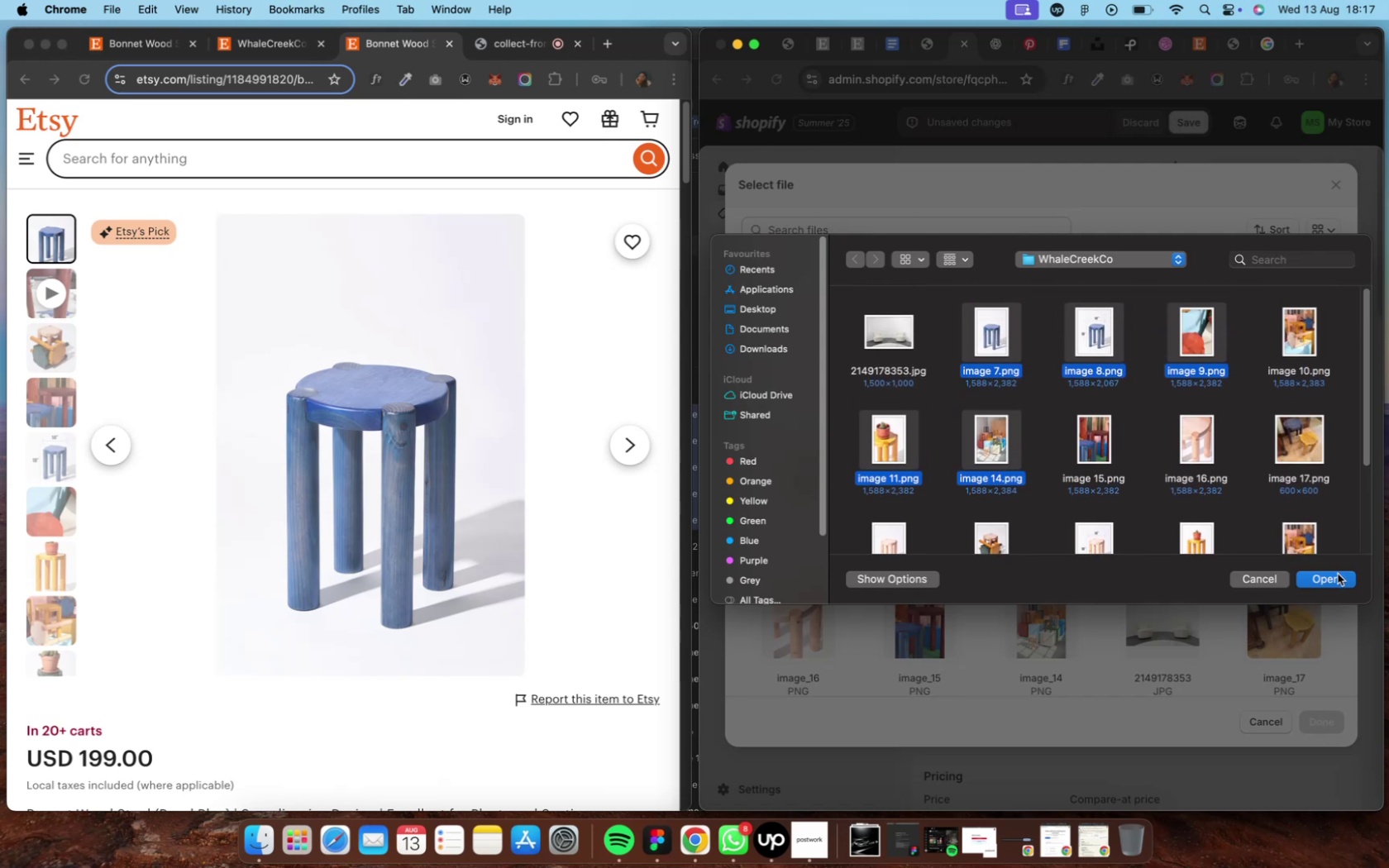 
left_click([1325, 581])
 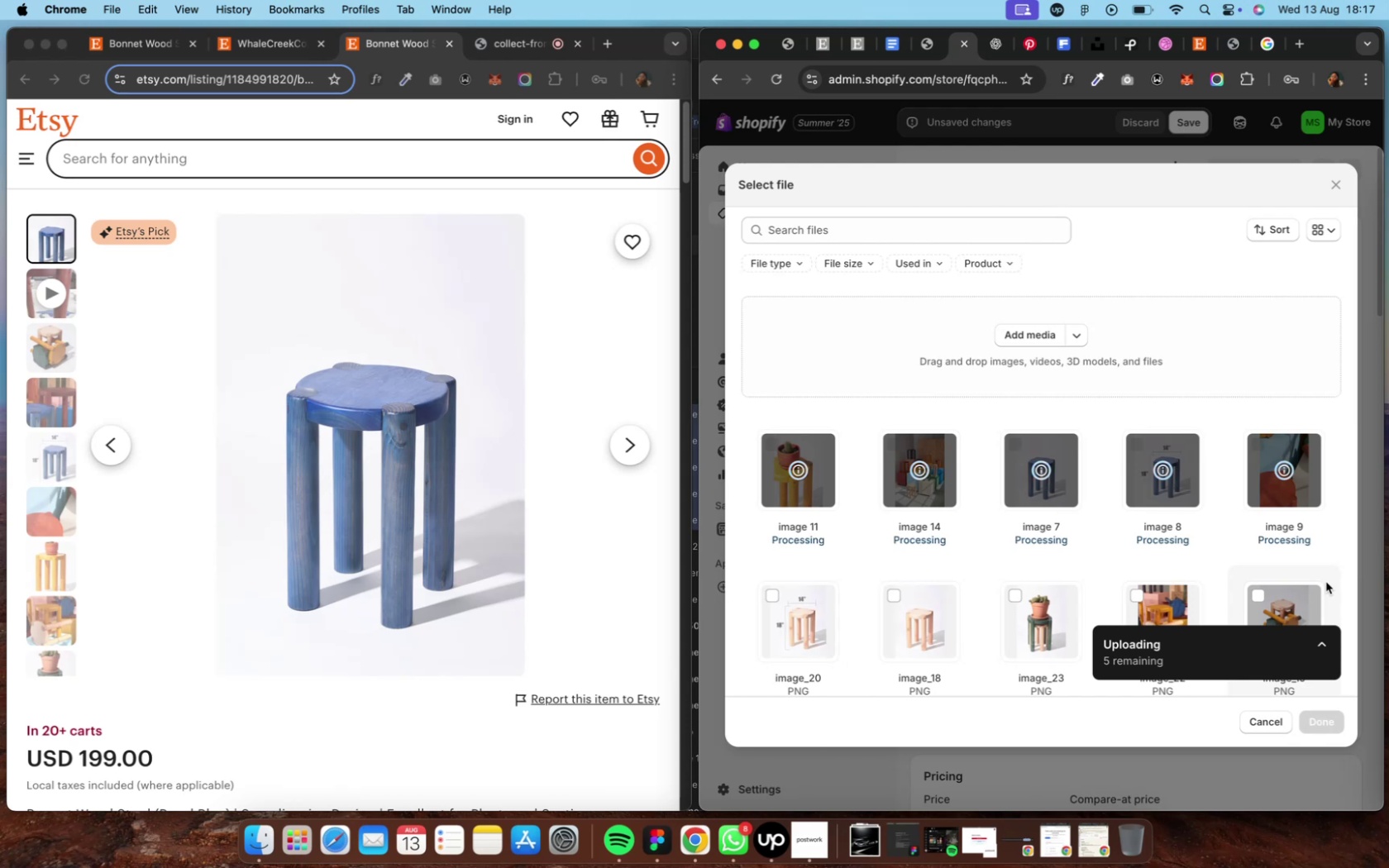 
wait(14.82)
 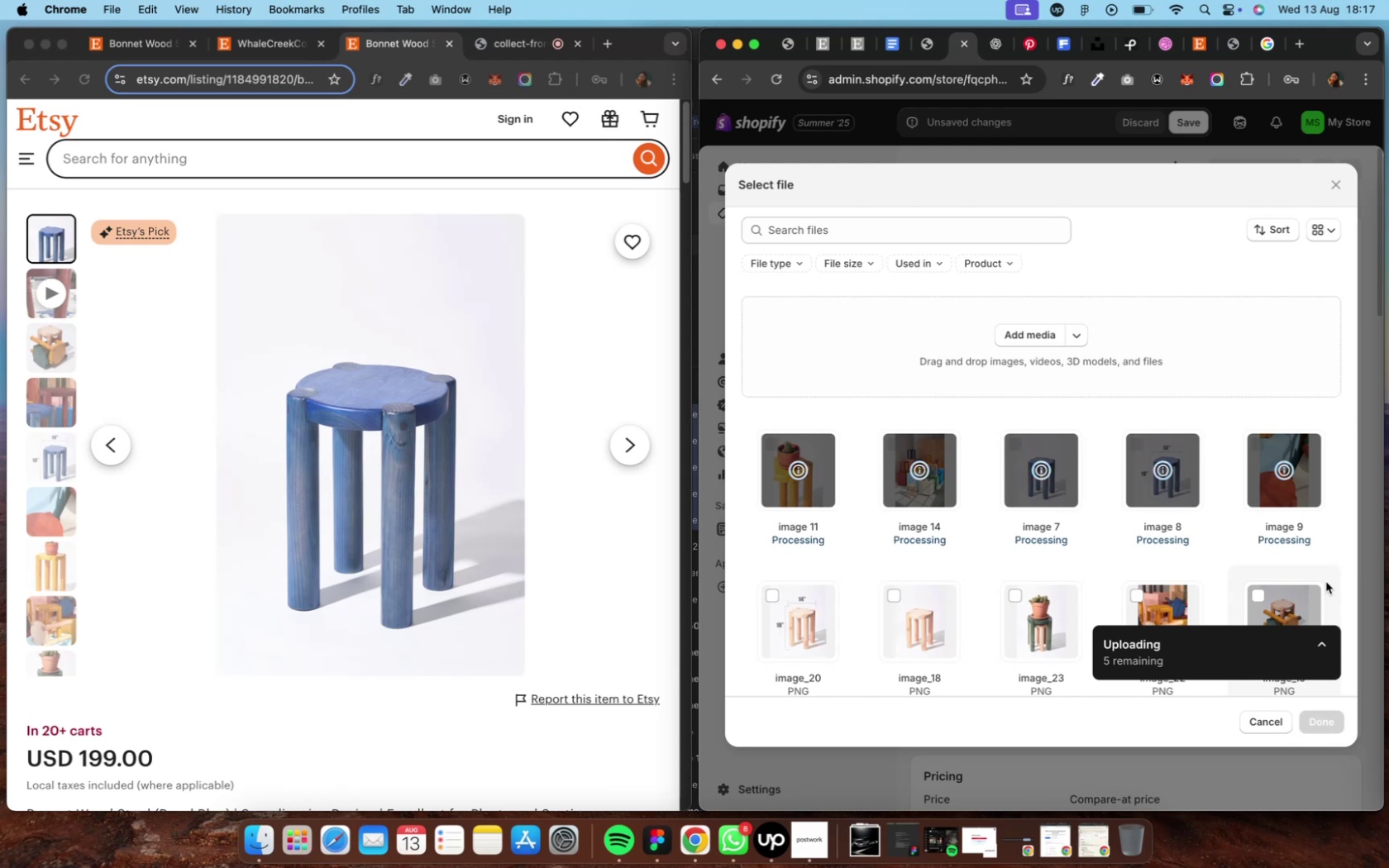 
scroll: coordinate [1329, 585], scroll_direction: down, amount: 11.0
 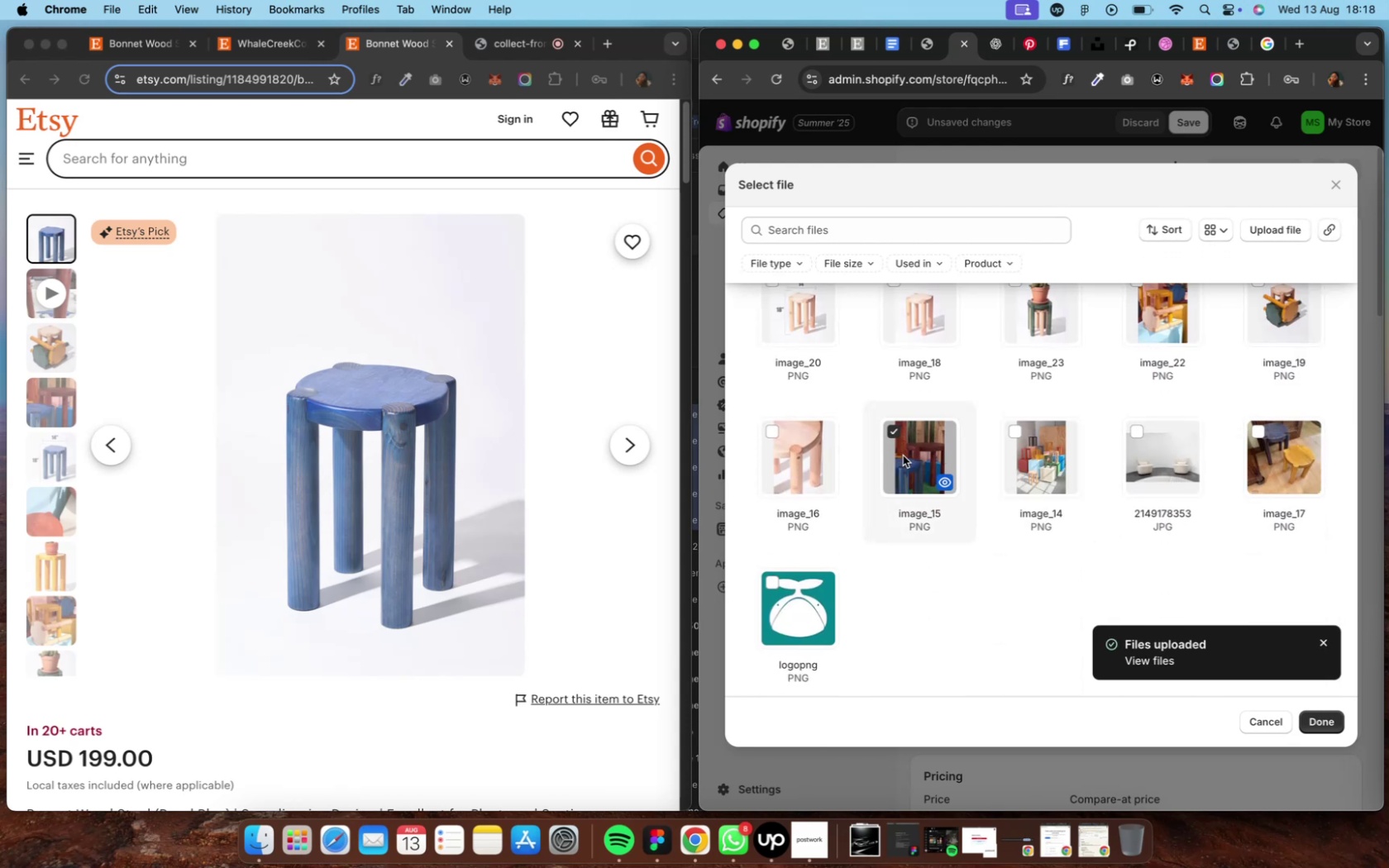 
scroll: coordinate [909, 457], scroll_direction: up, amount: 5.0
 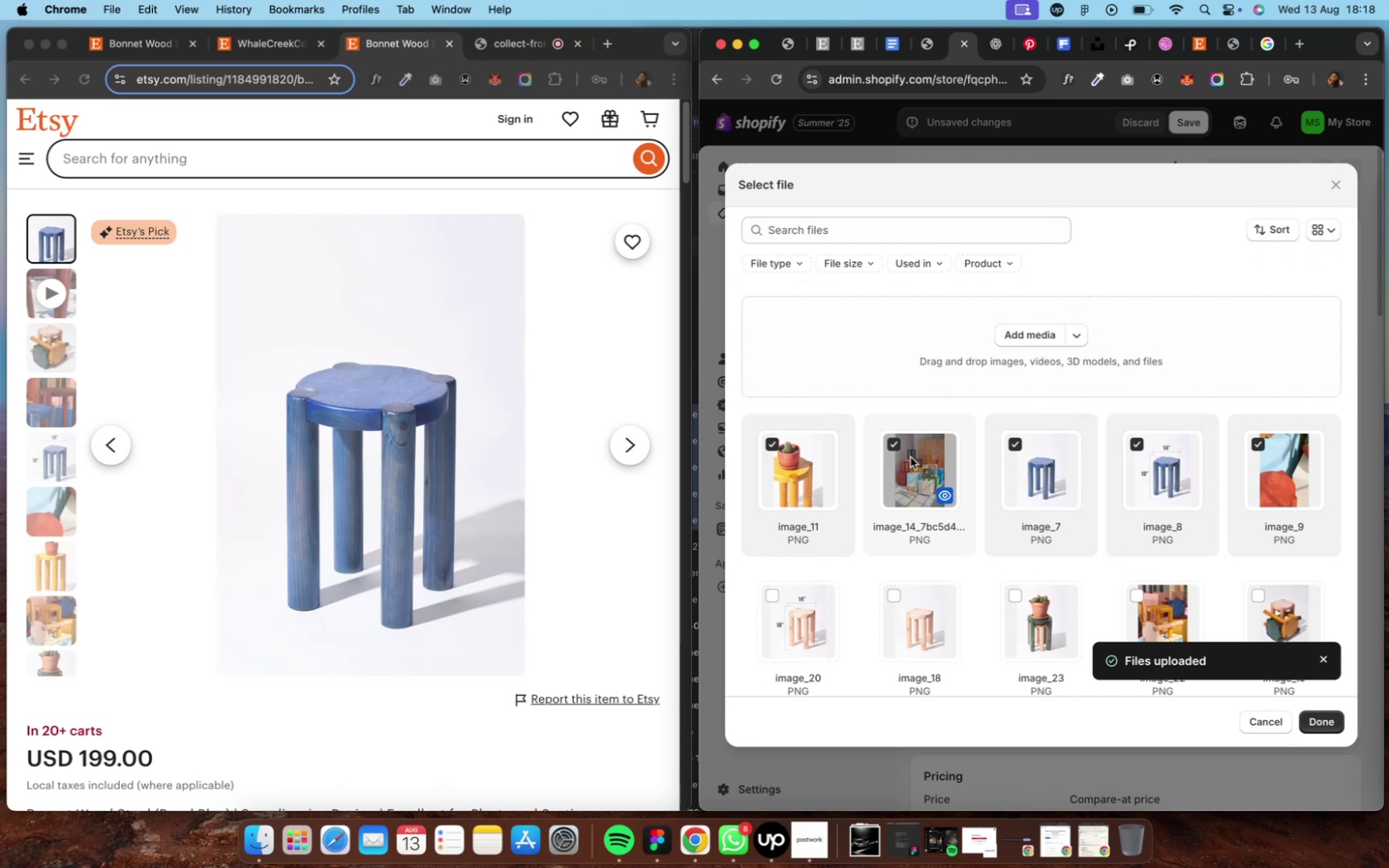 
scroll: coordinate [909, 457], scroll_direction: down, amount: 14.0
 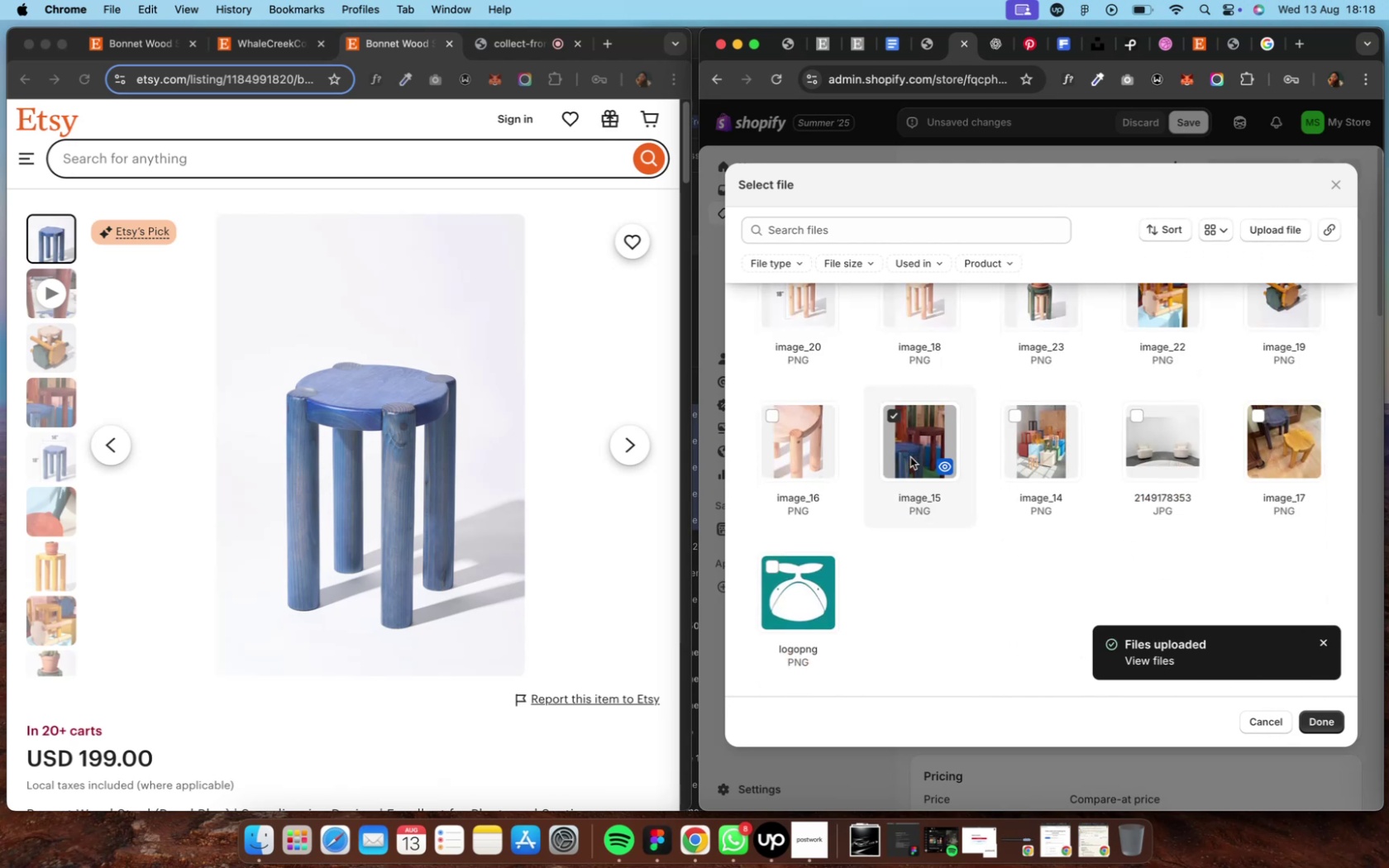 
scroll: coordinate [909, 457], scroll_direction: up, amount: 5.0
 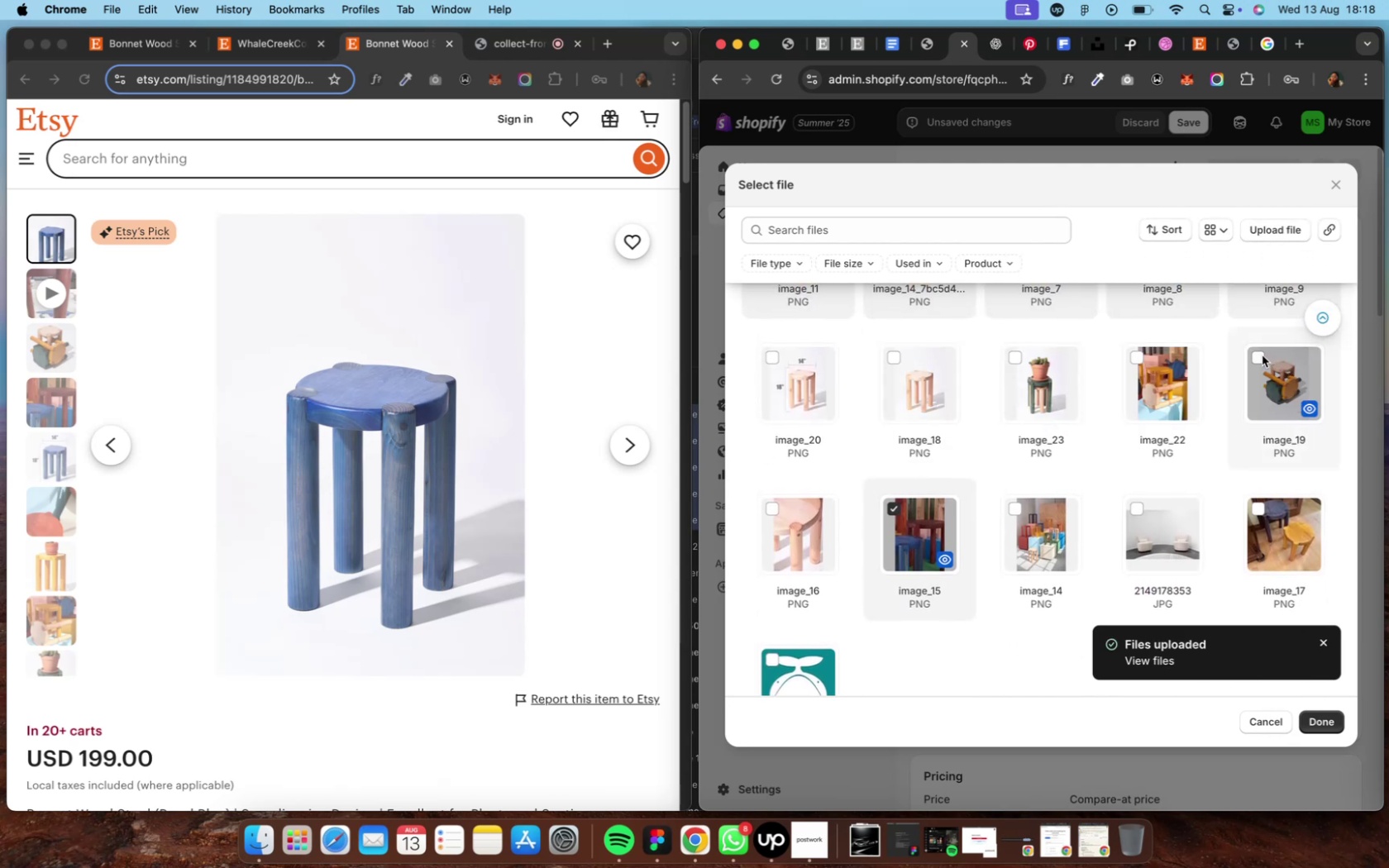 
left_click([1259, 356])
 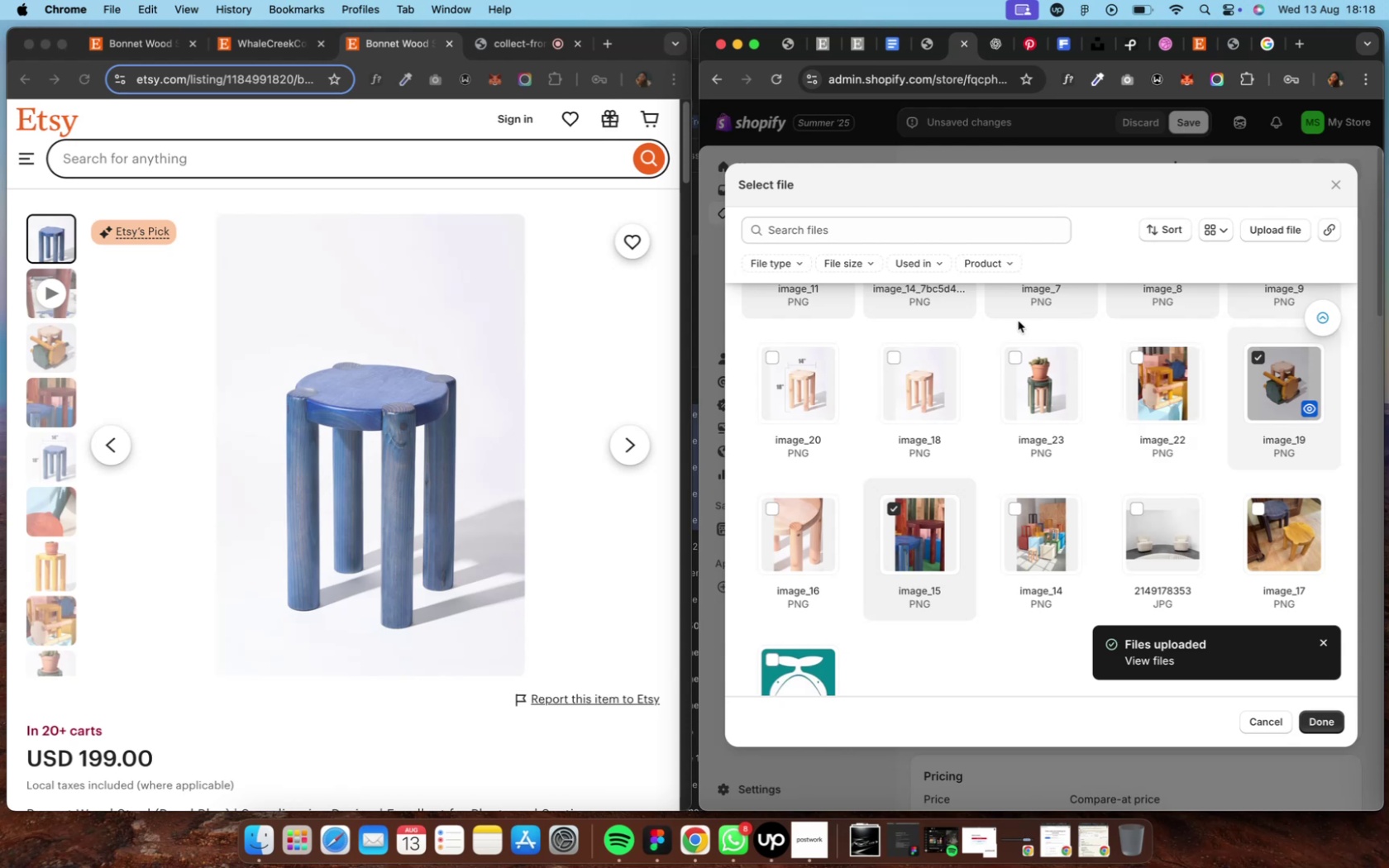 
wait(5.29)
 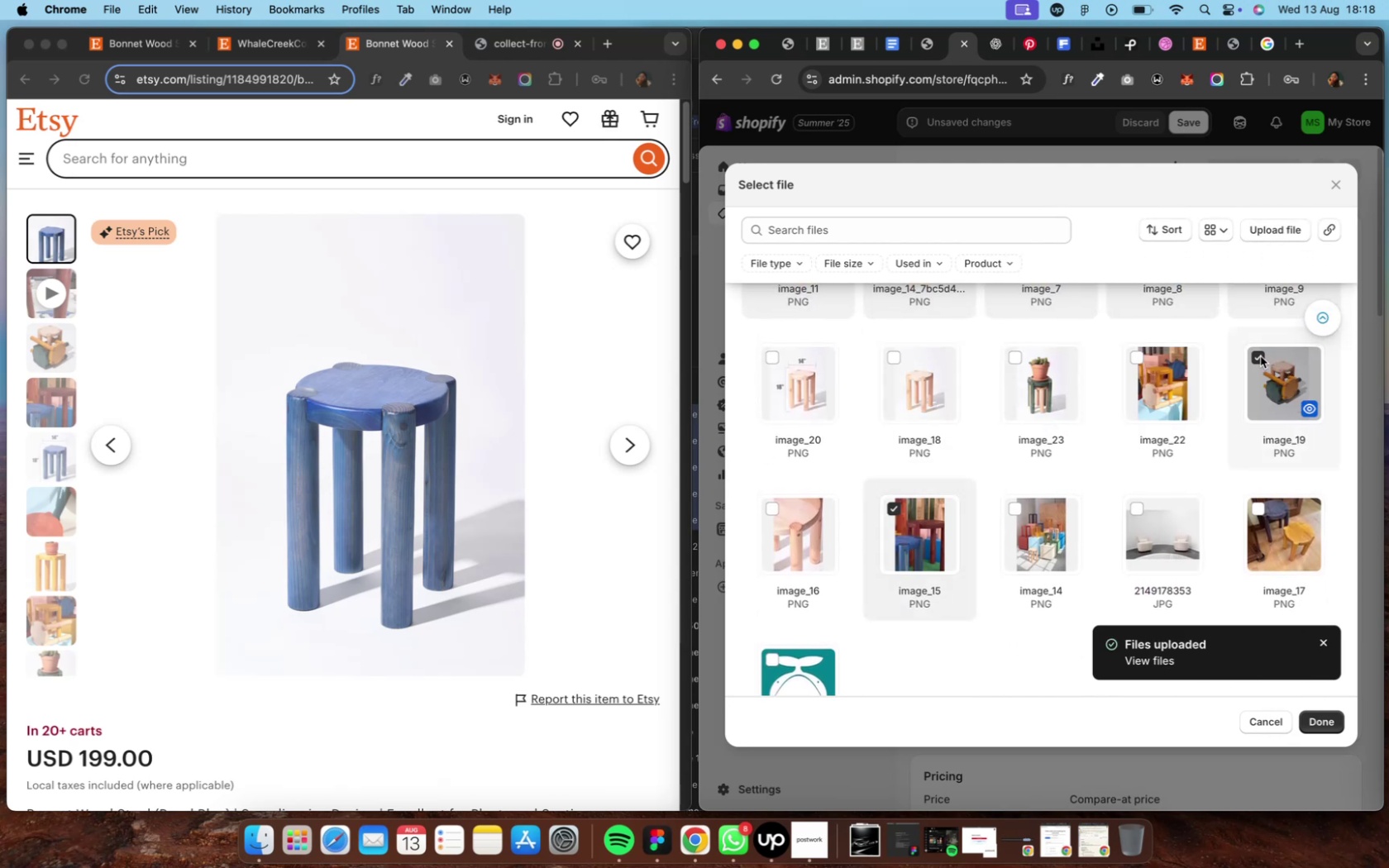 
left_click([1010, 360])
 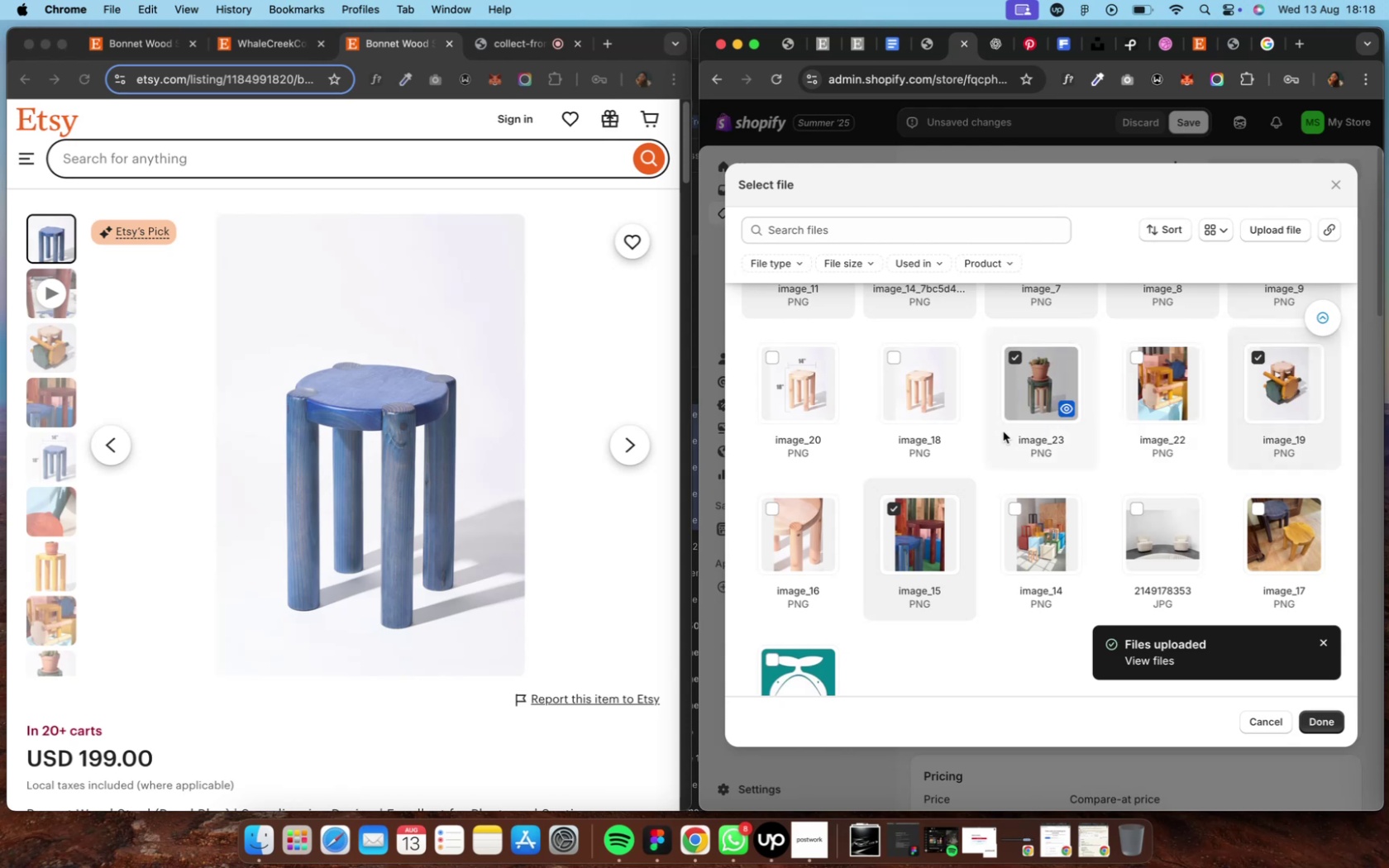 
scroll: coordinate [1001, 437], scroll_direction: up, amount: 3.0
 